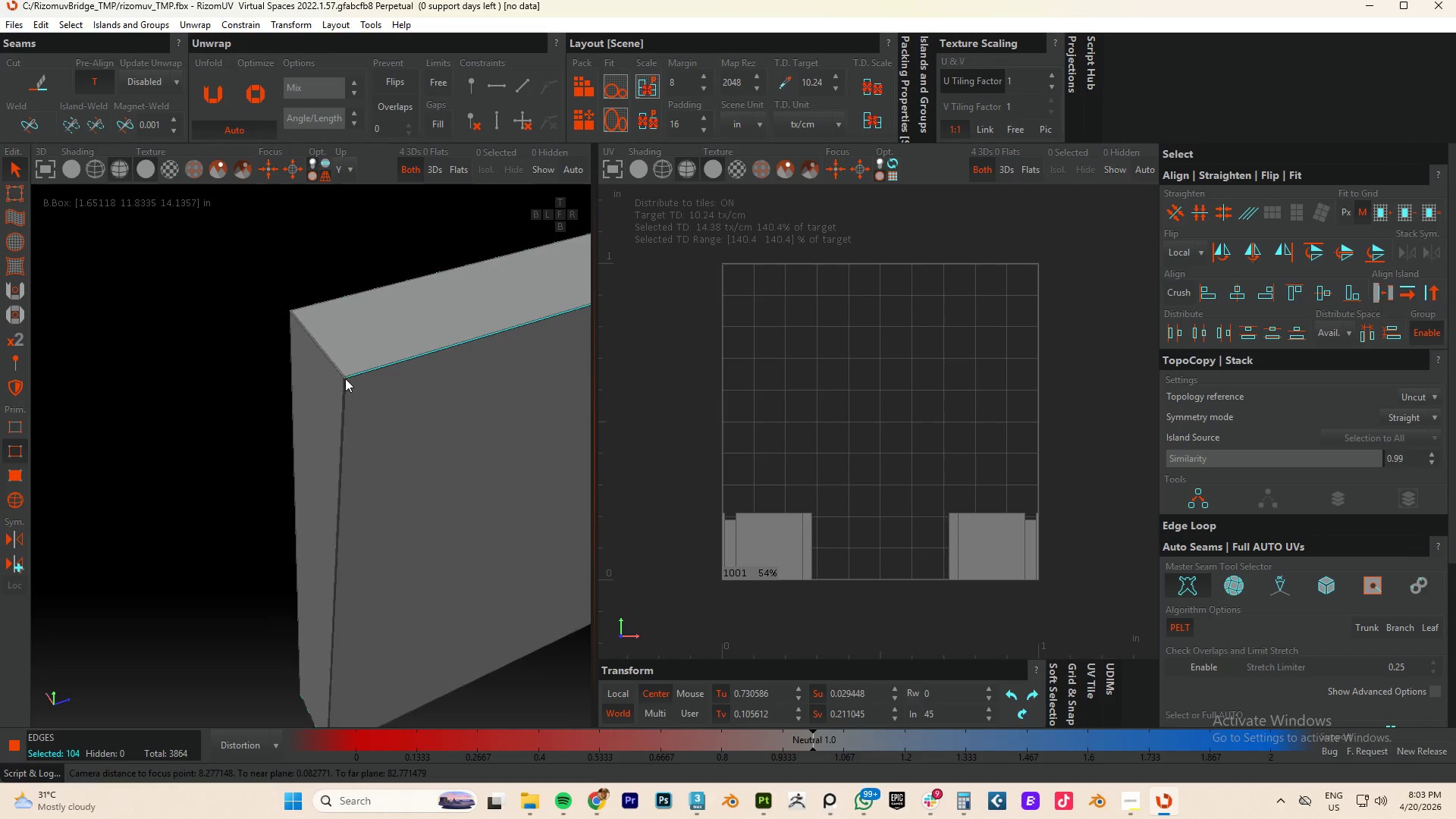 
scroll: coordinate [347, 407], scroll_direction: up, amount: 5.0
 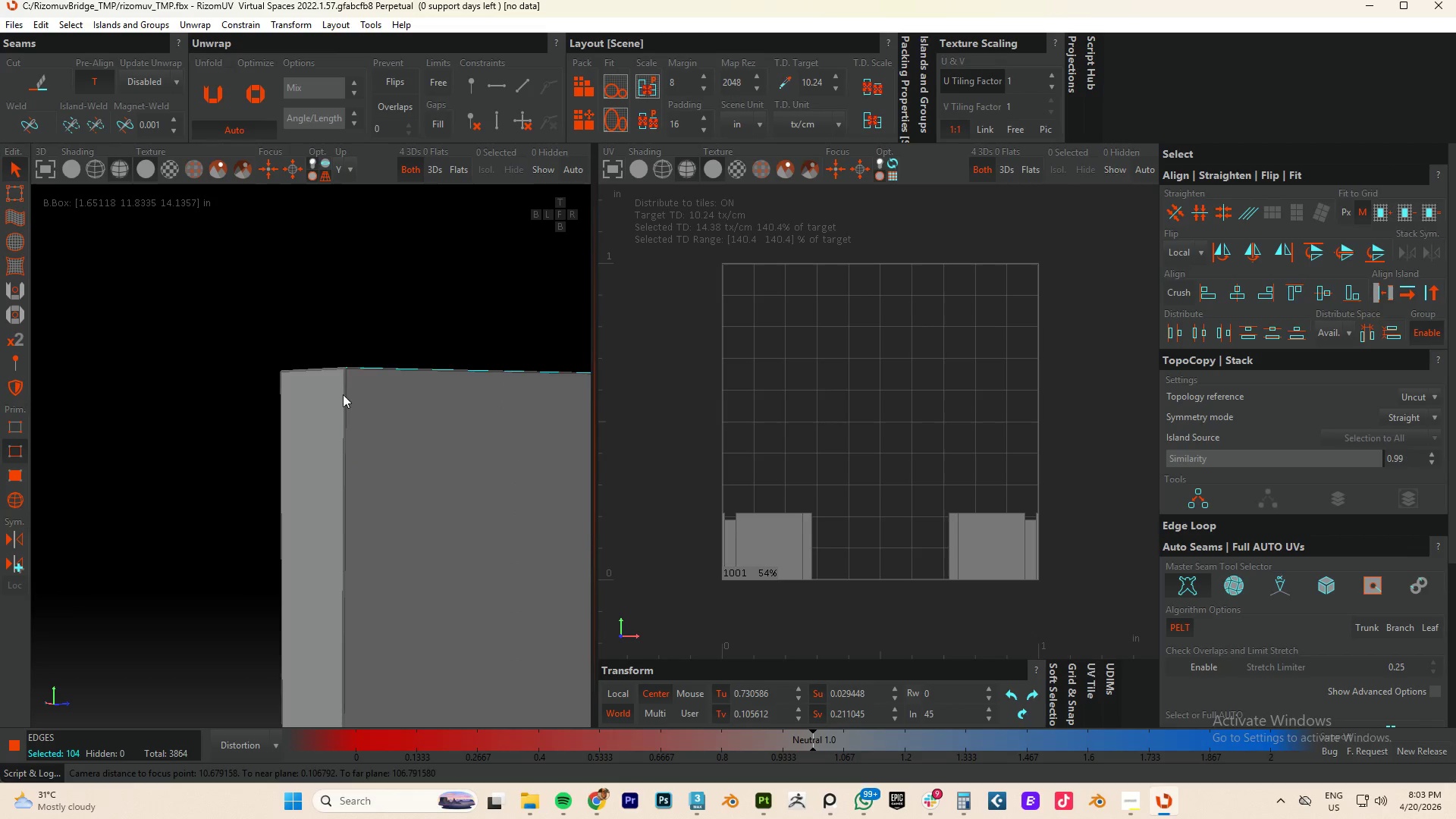 
hold_key(key=ControlLeft, duration=1.61)
 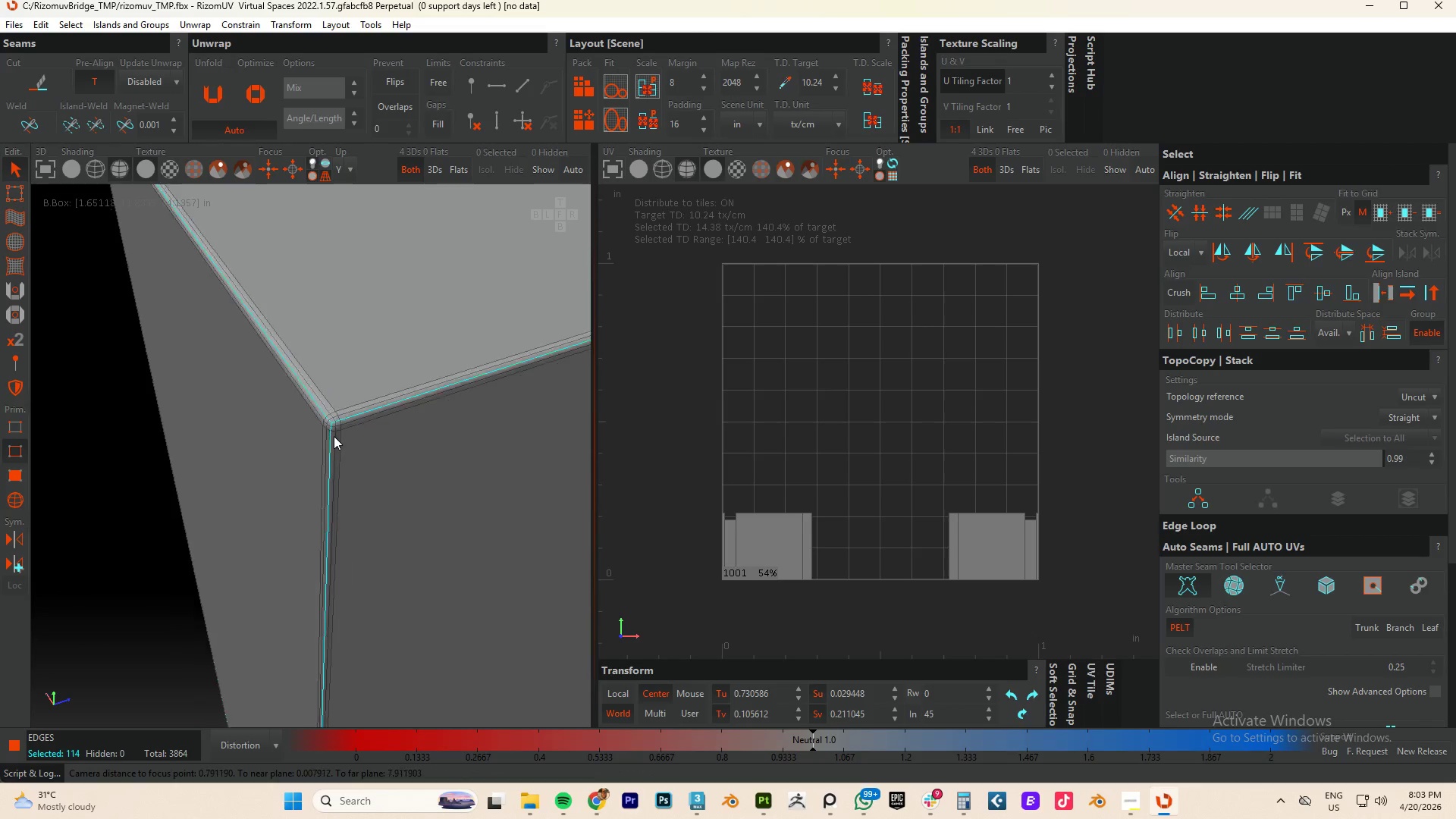 
scroll: coordinate [345, 378], scroll_direction: up, amount: 14.0
 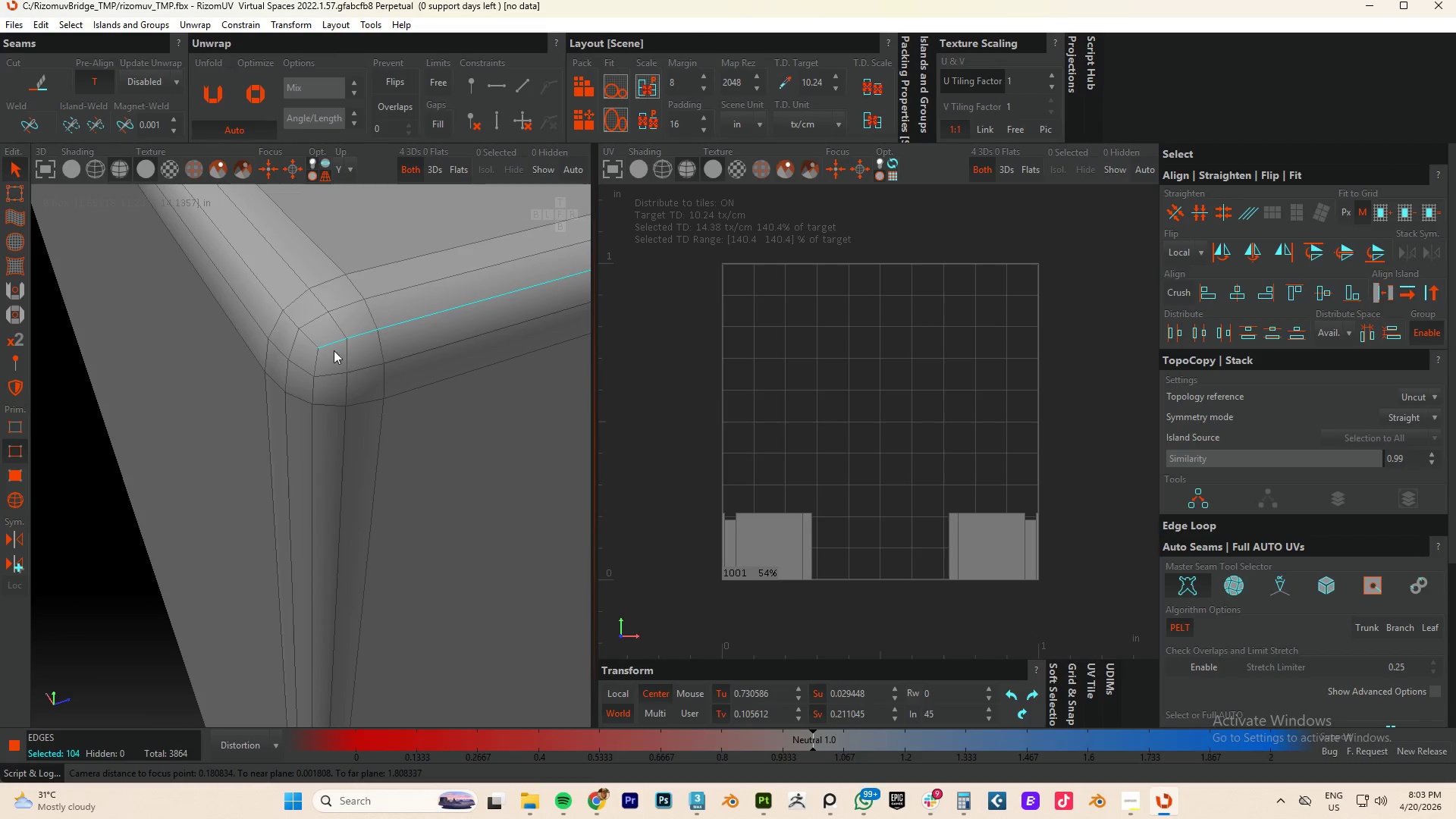 
double_click([316, 358])
 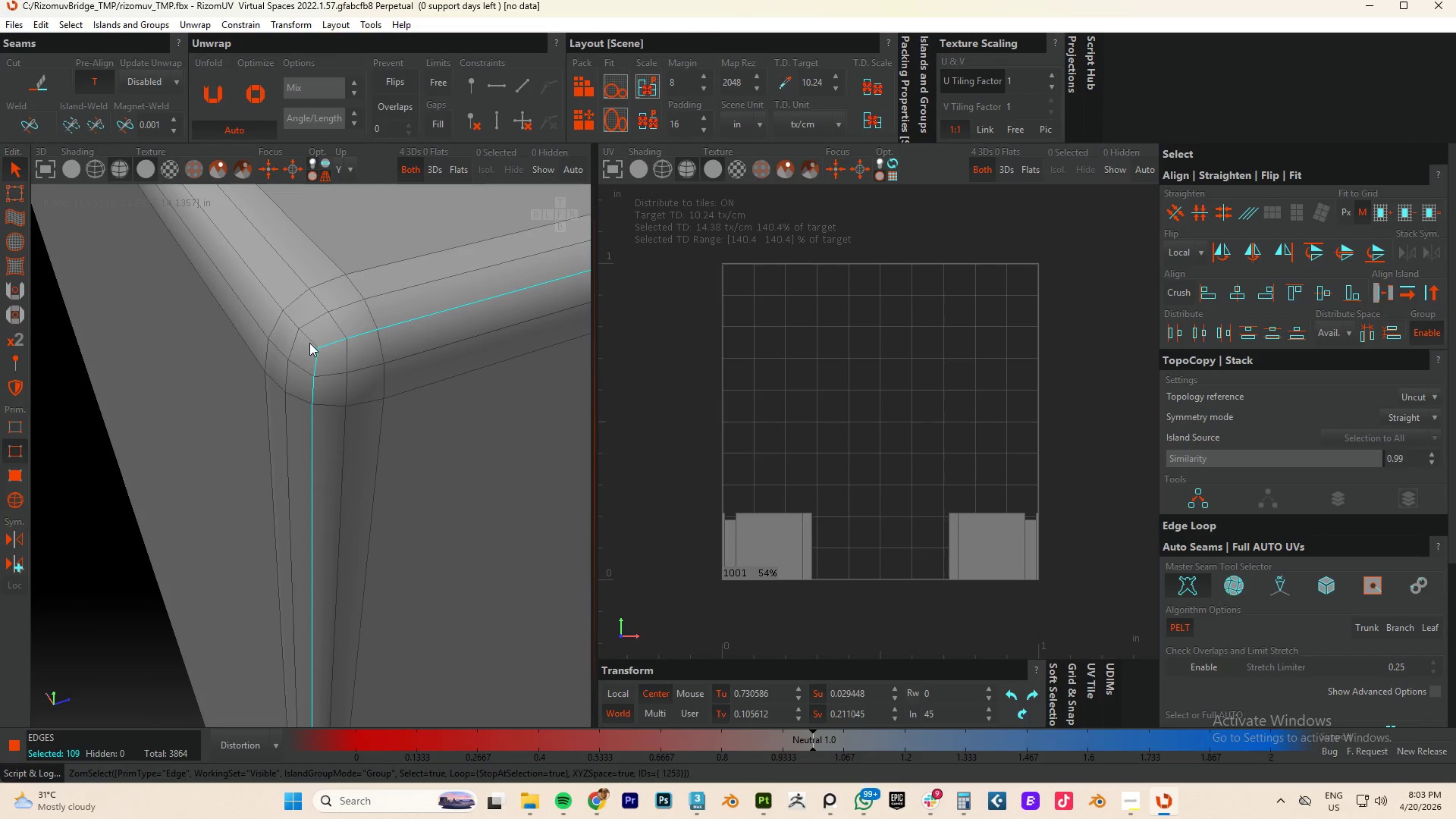 
triple_click([309, 343])
 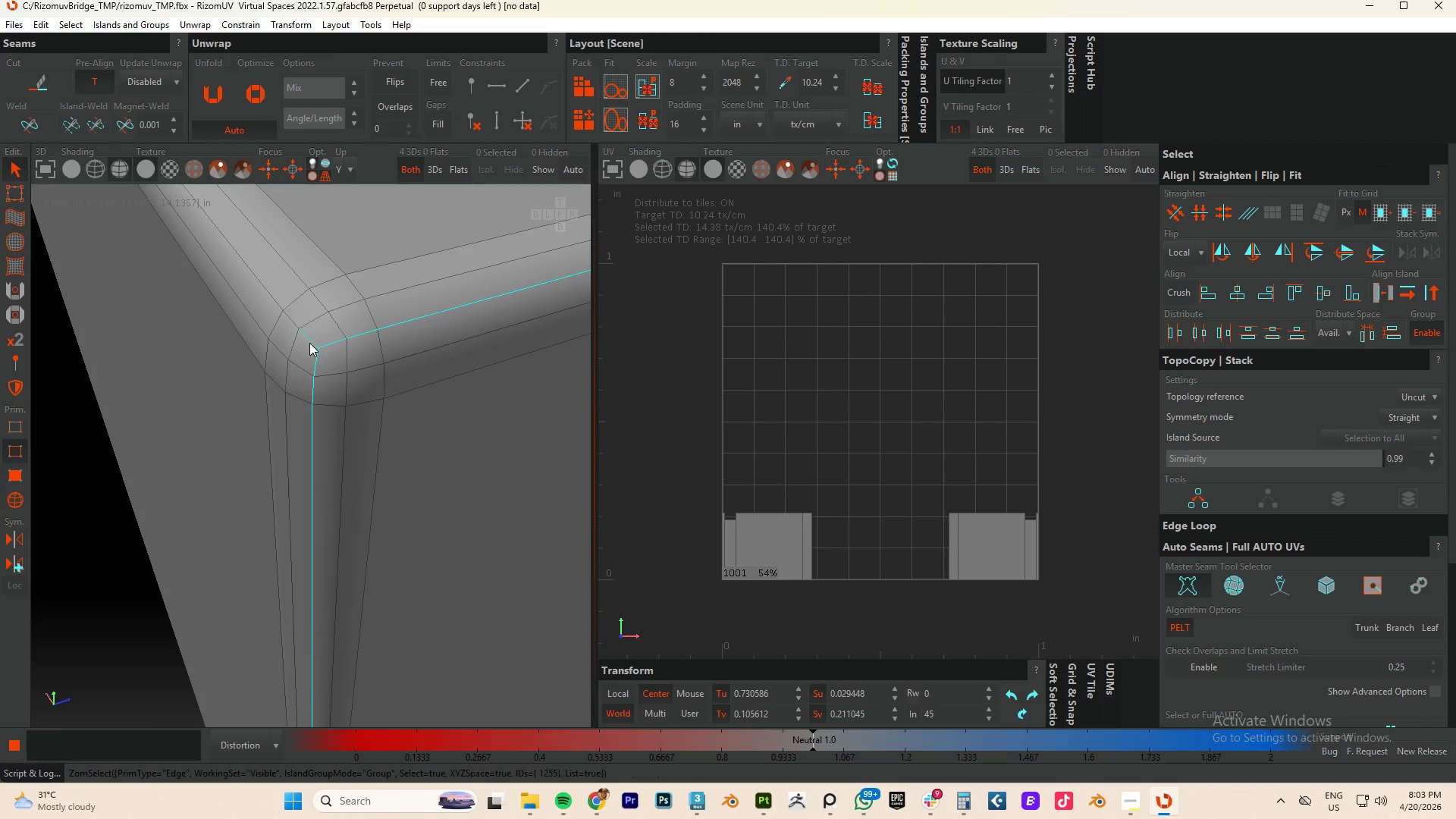 
triple_click([309, 343])
 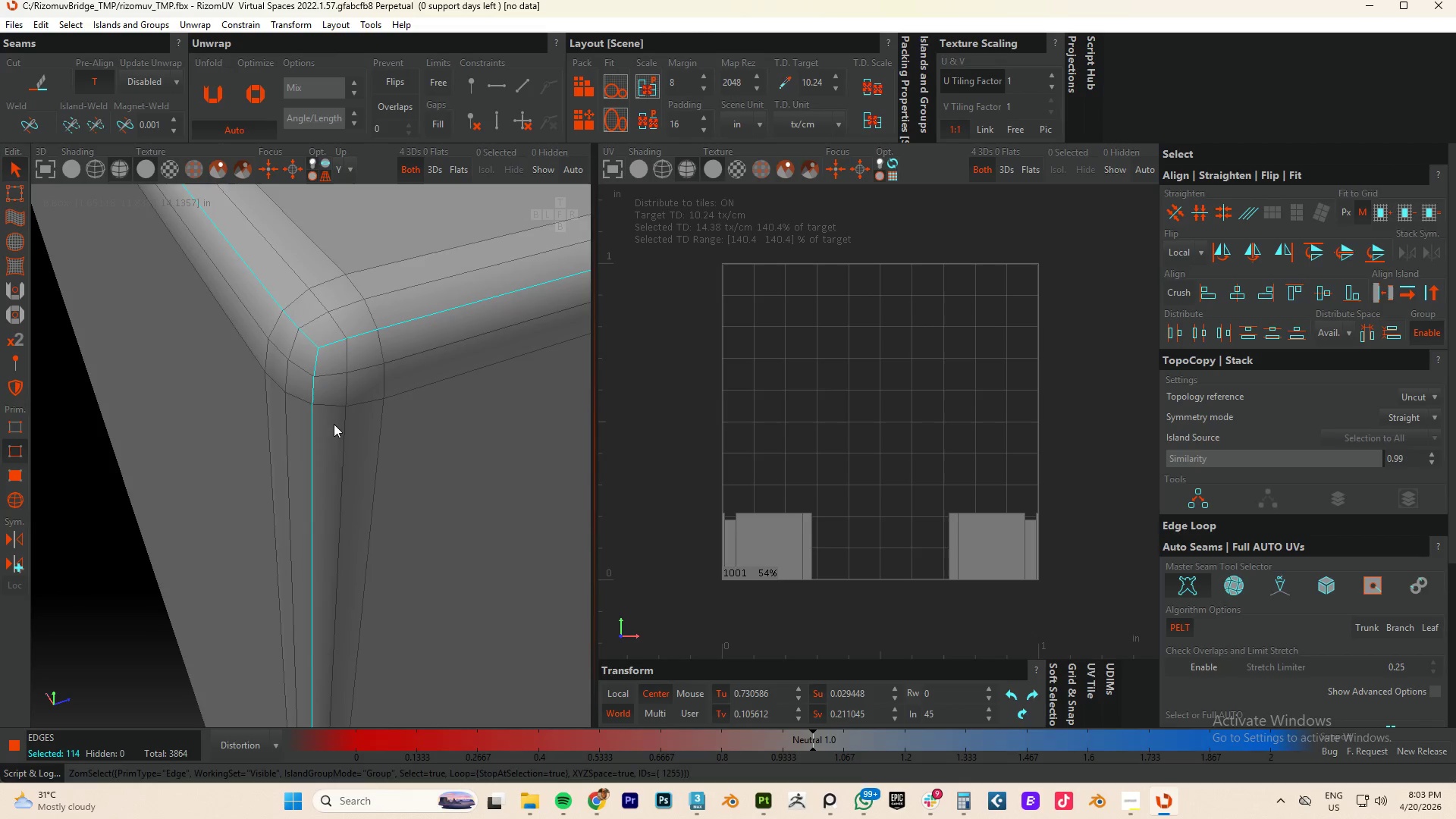 
scroll: coordinate [336, 455], scroll_direction: down, amount: 17.0
 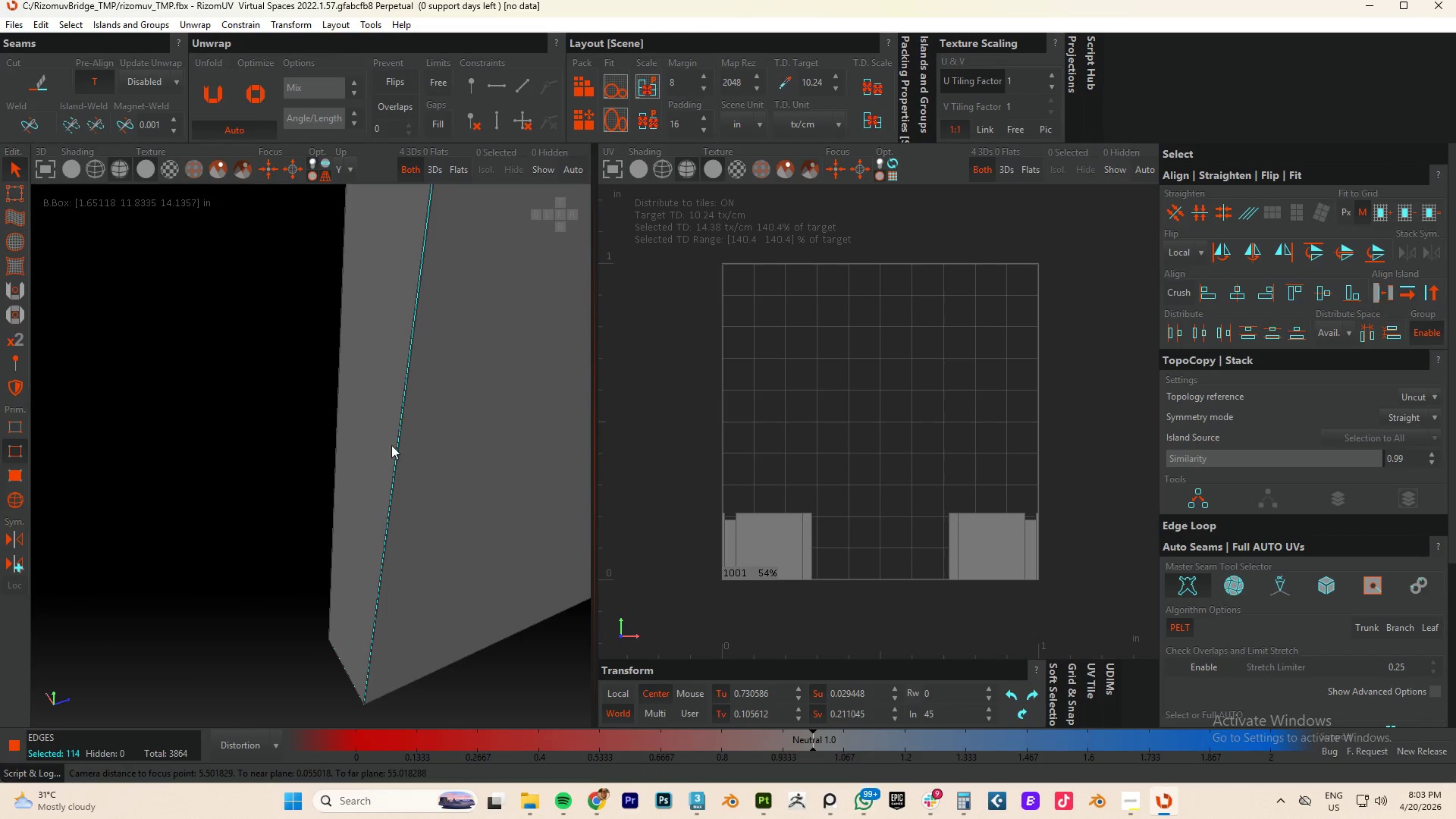 
hold_key(key=AltLeft, duration=1.06)
 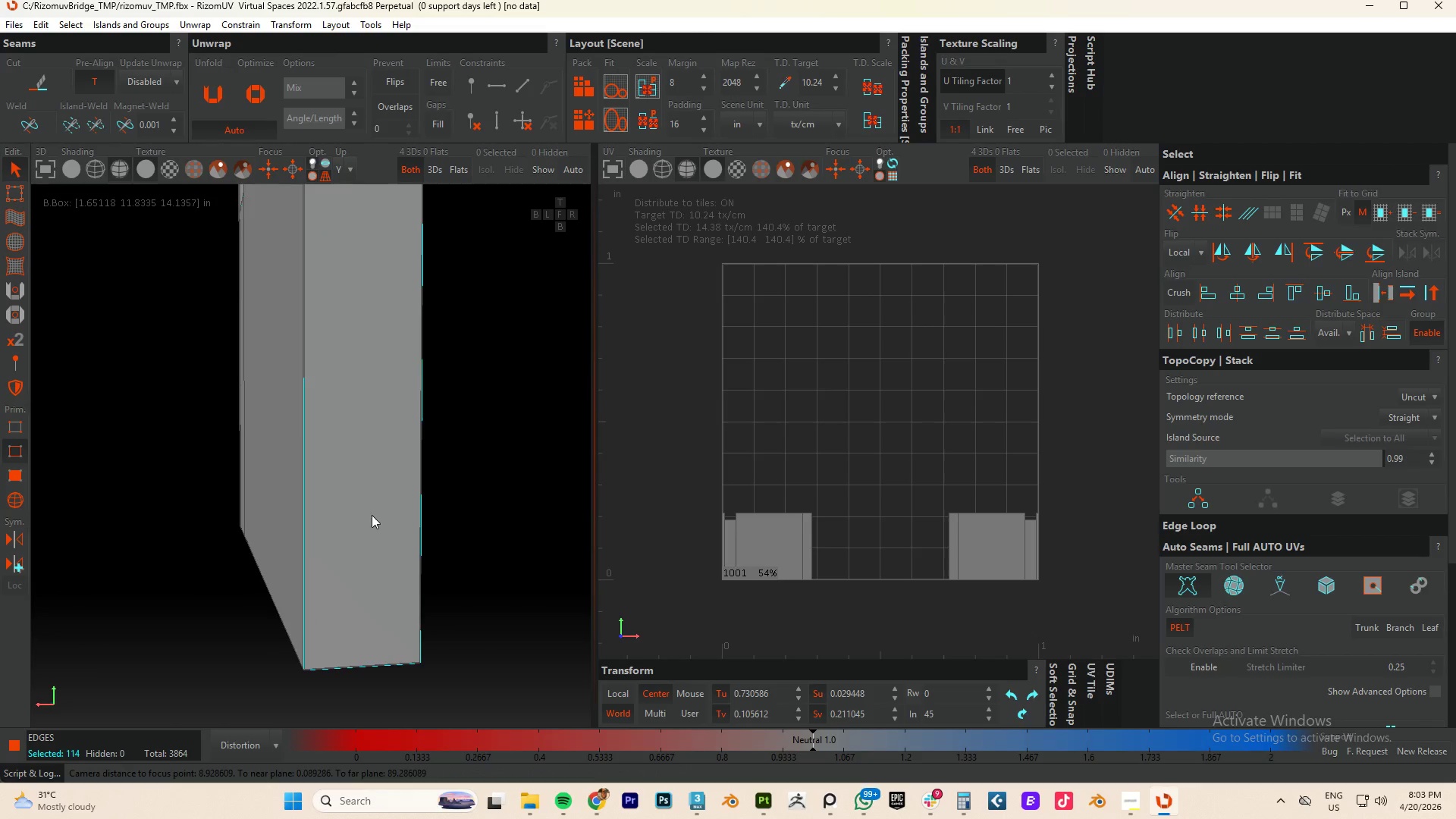 
hold_key(key=AltLeft, duration=1.73)
 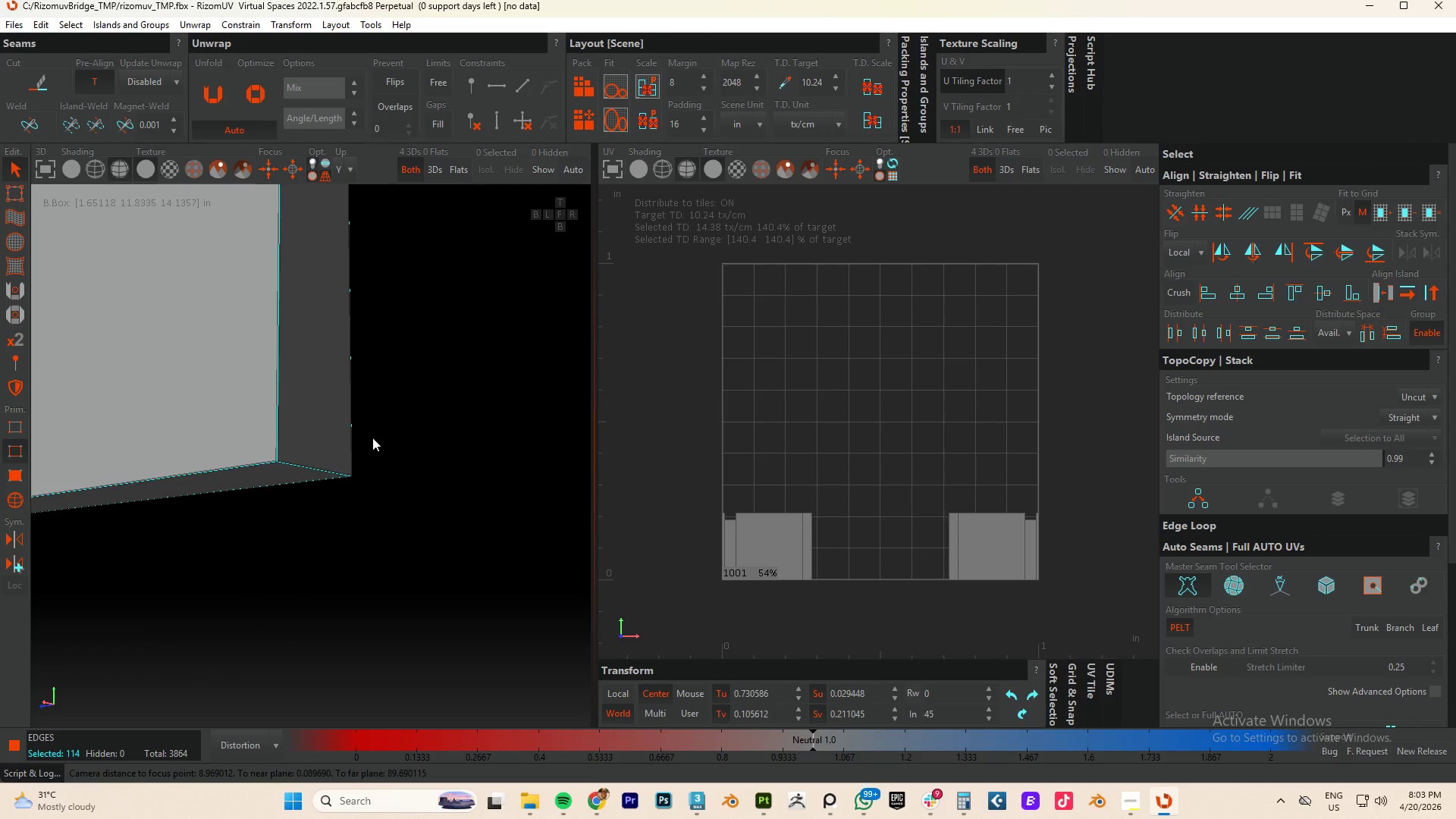 
hold_key(key=AltLeft, duration=0.72)
 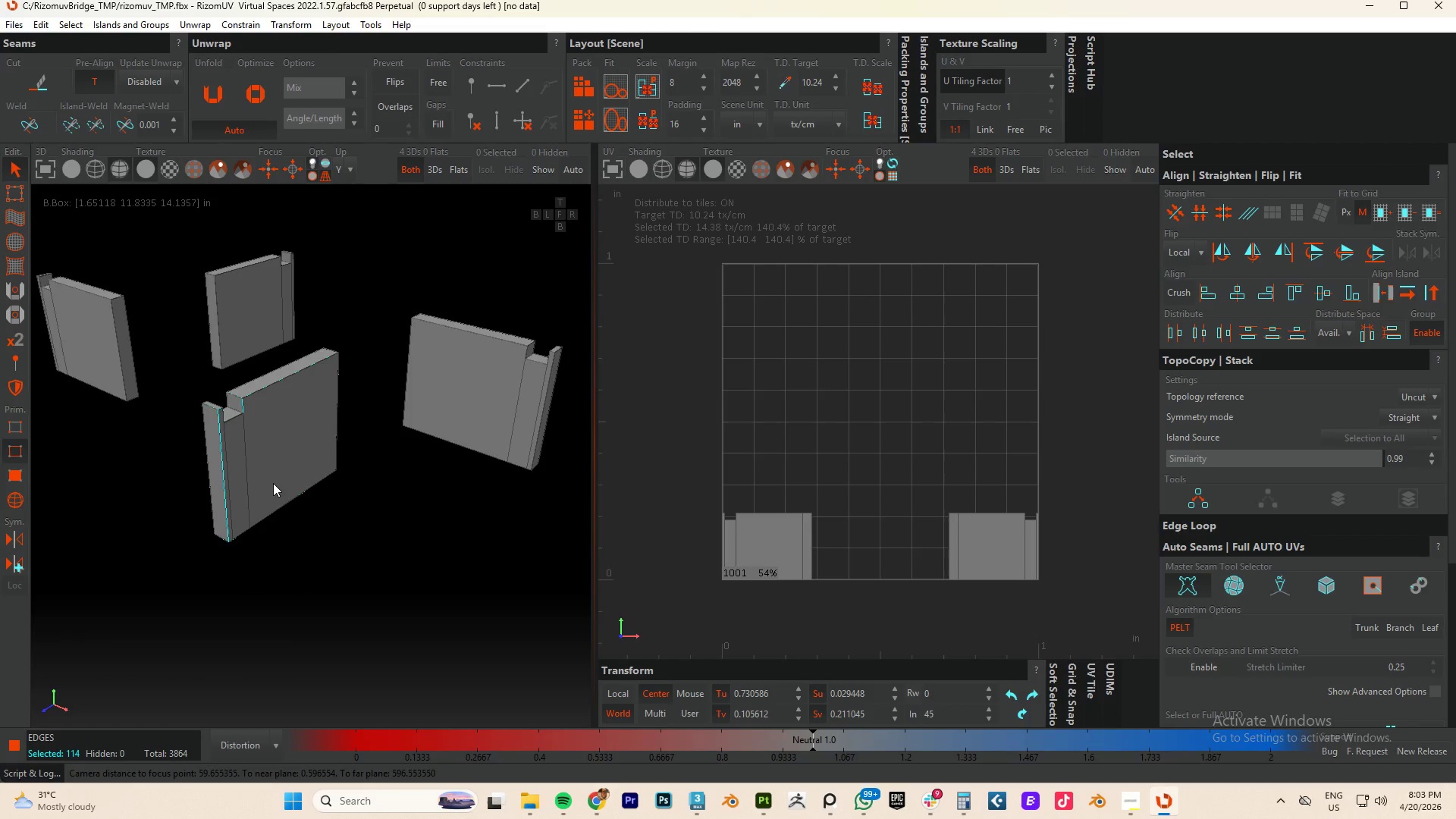 
scroll: coordinate [353, 495], scroll_direction: down, amount: 9.0
 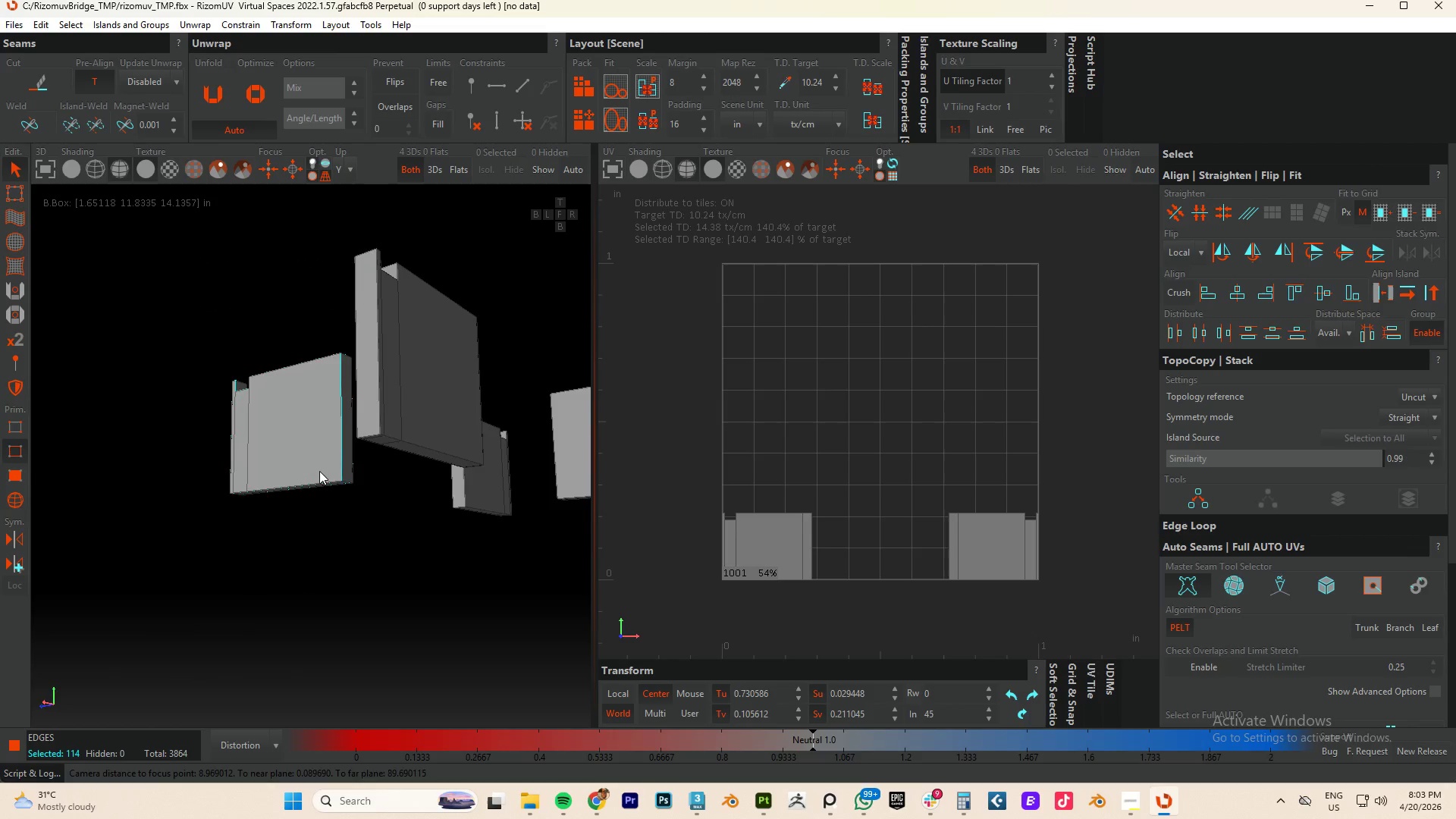 
hold_key(key=AltLeft, duration=0.42)
 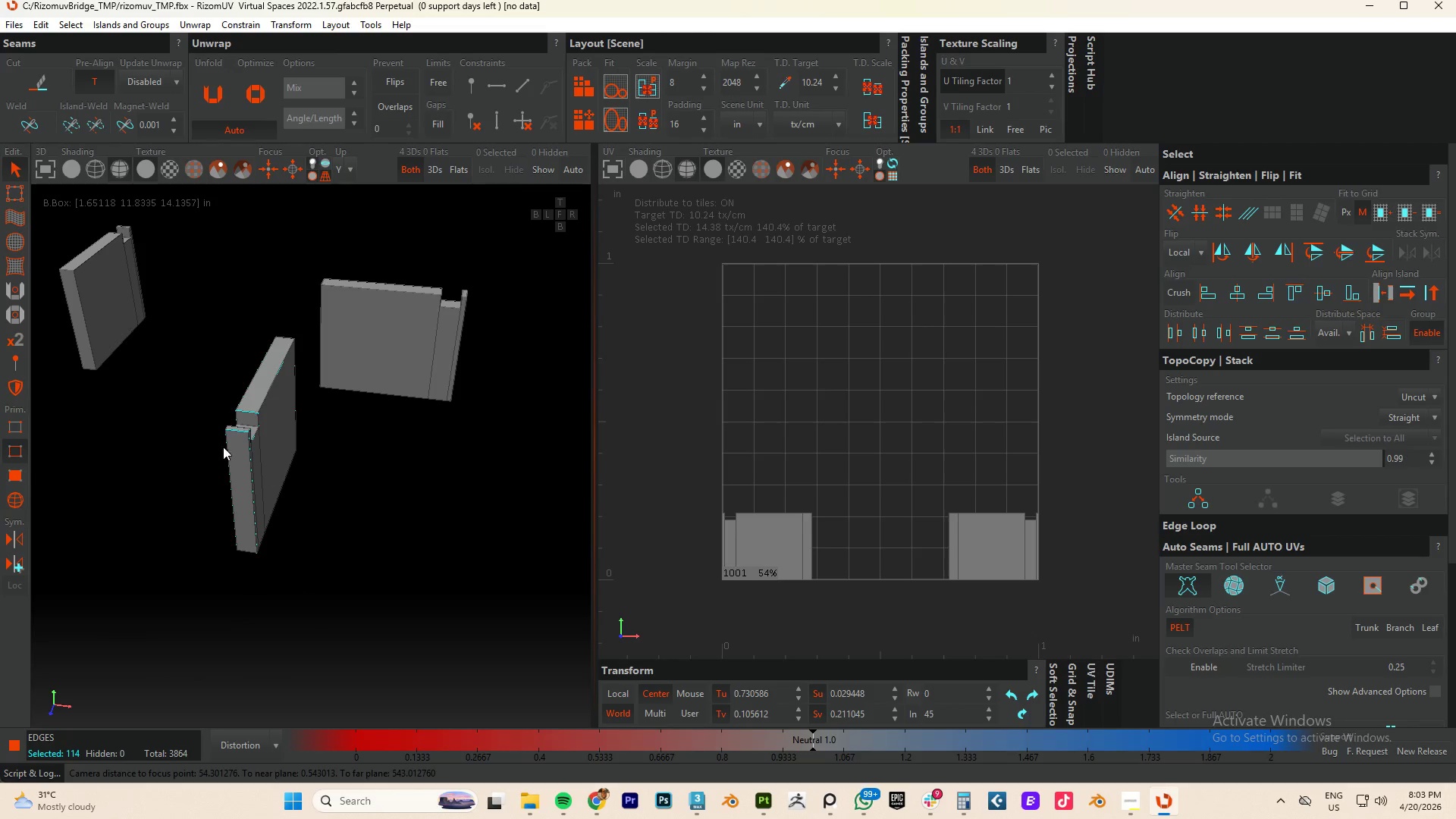 
scroll: coordinate [311, 421], scroll_direction: up, amount: 4.0
 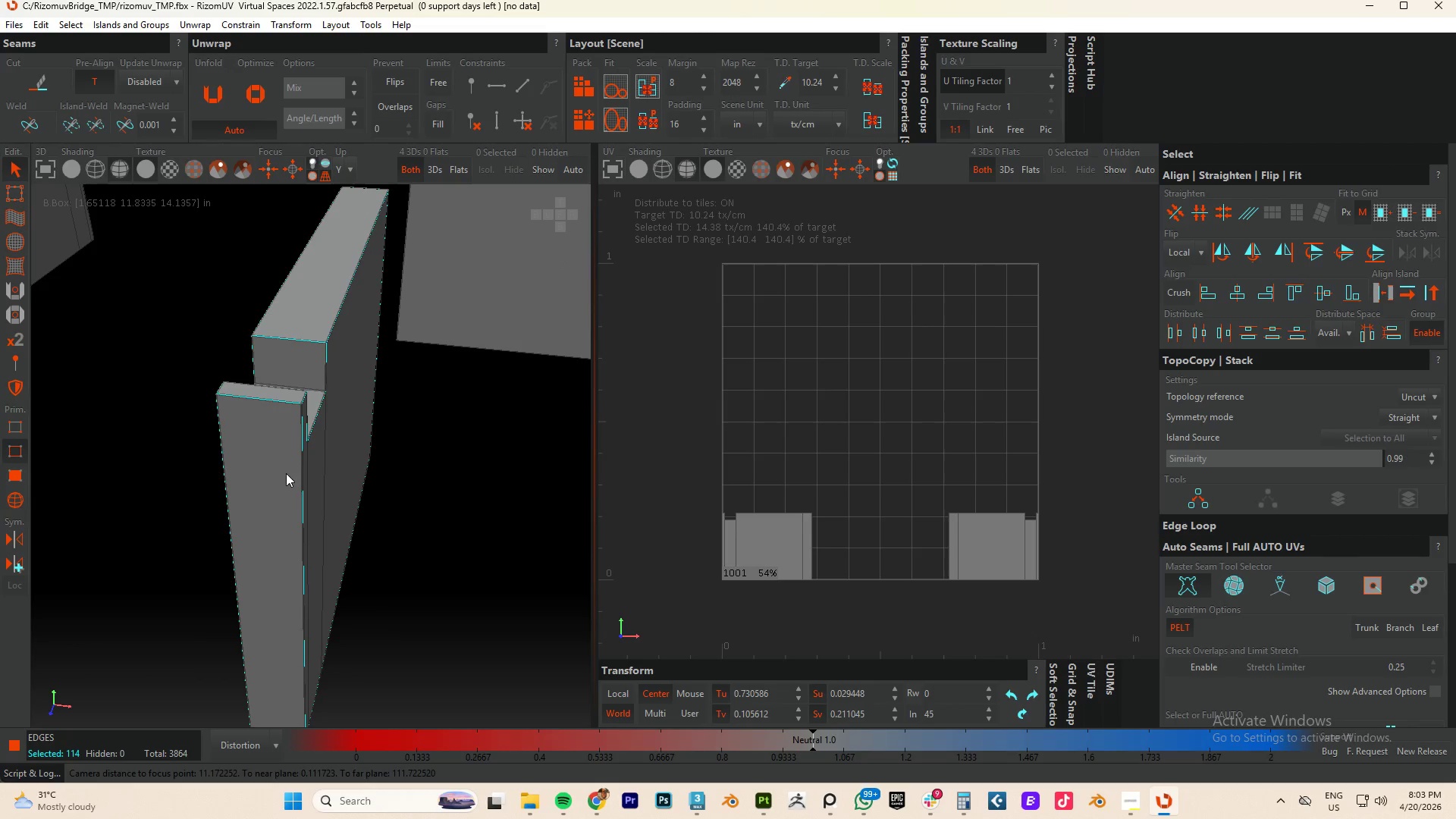 
hold_key(key=AltLeft, duration=1.99)
 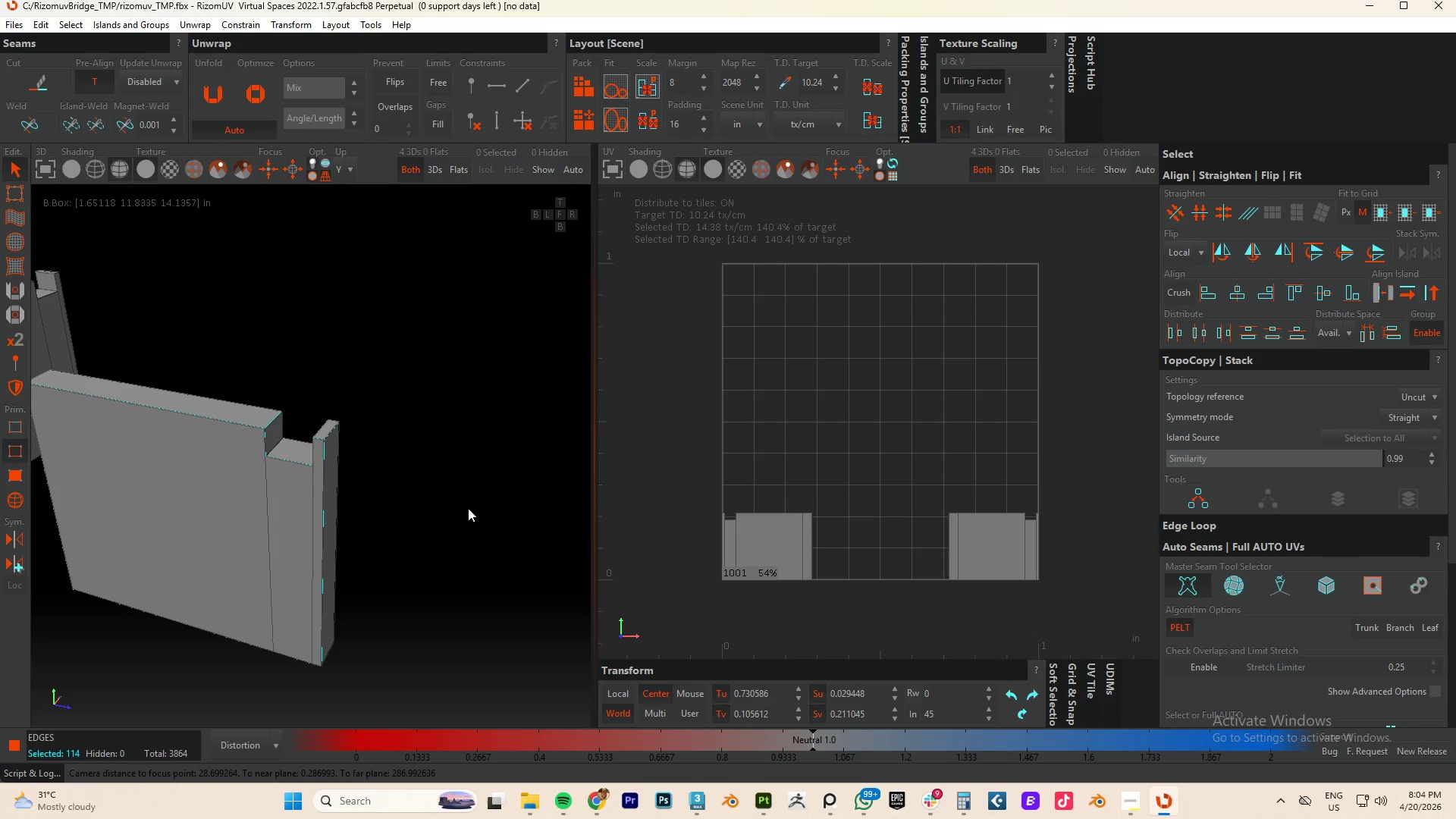 
scroll: coordinate [306, 493], scroll_direction: down, amount: 3.0
 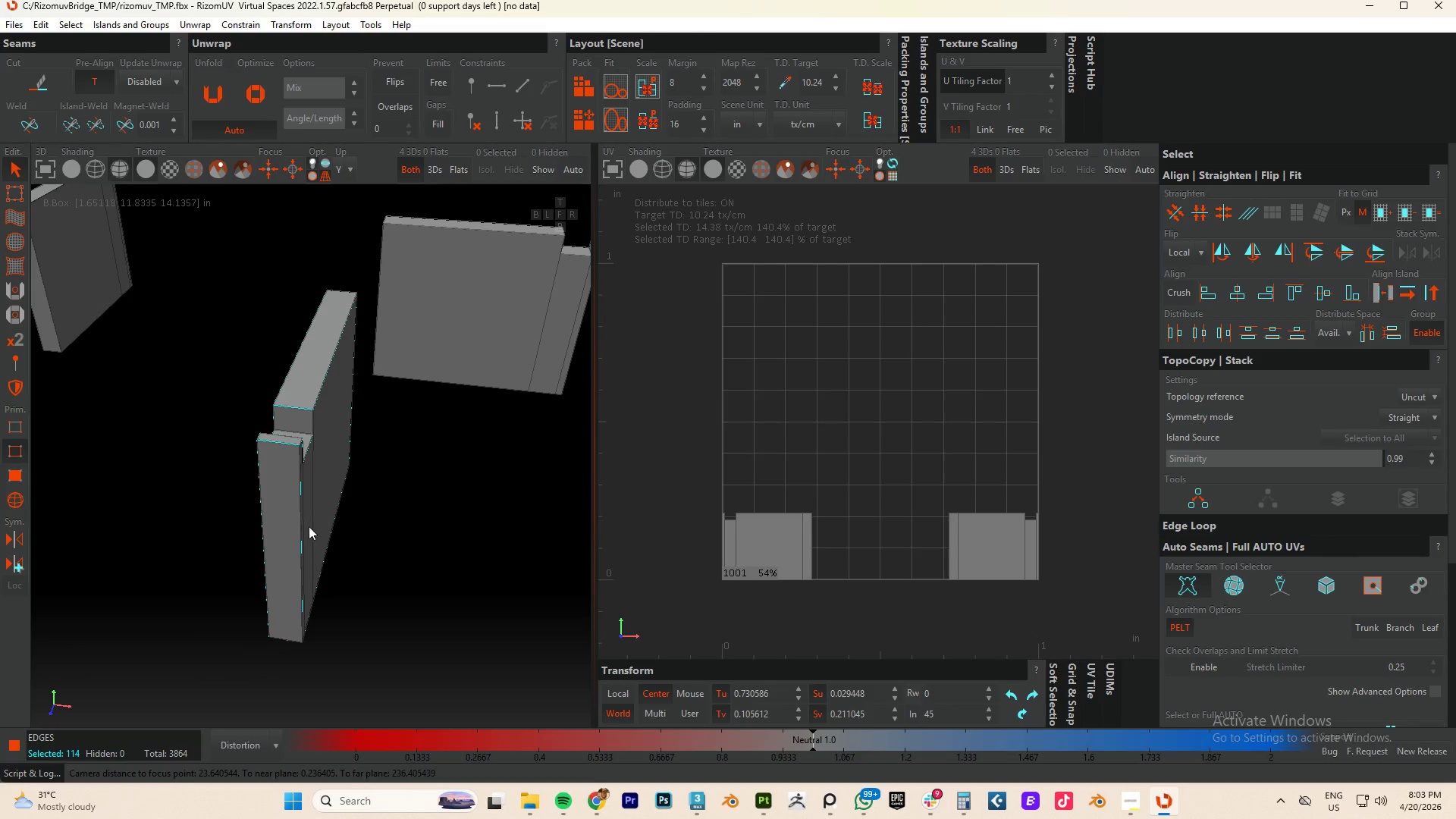 
key(Alt+AltLeft)
 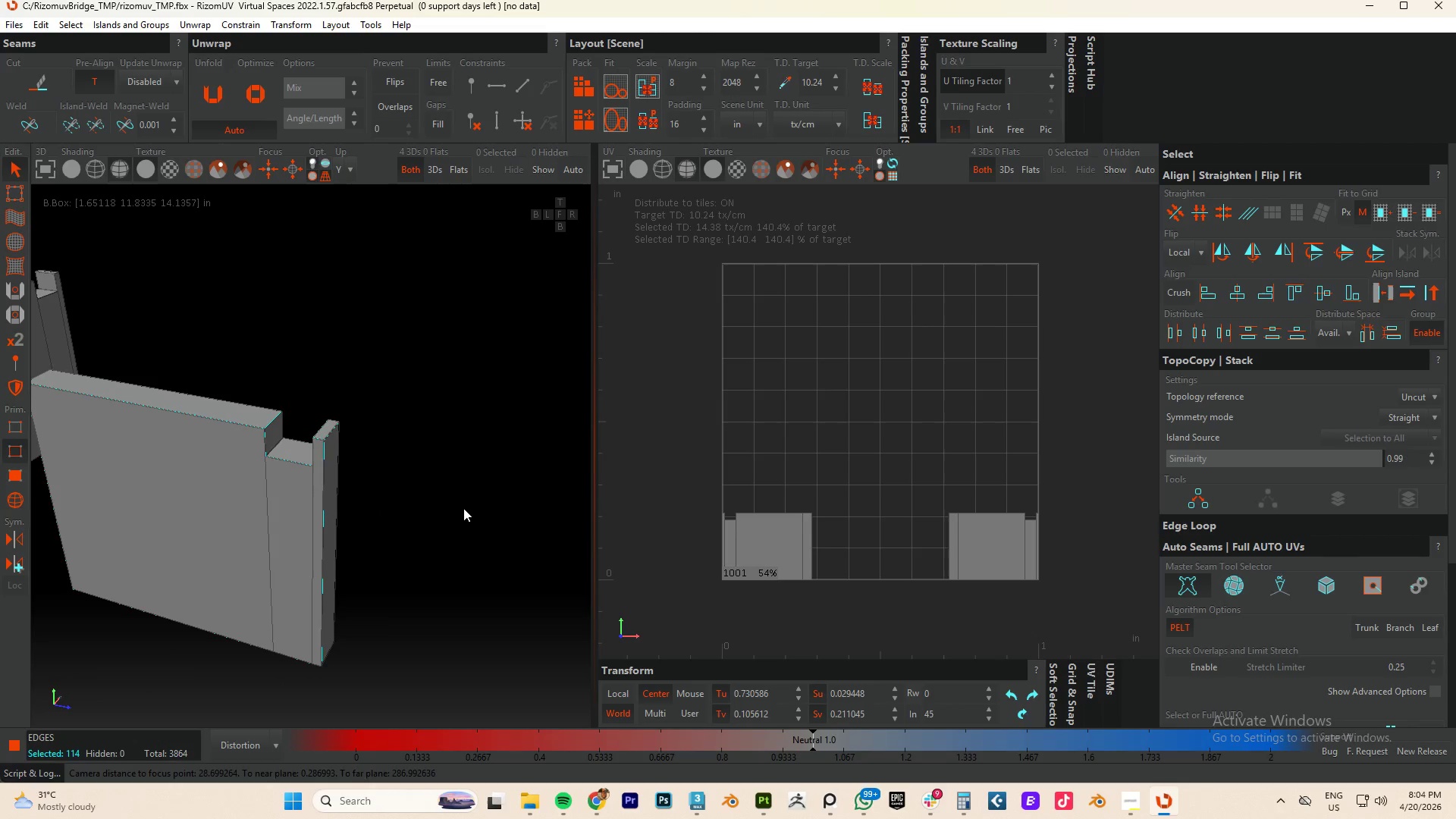 
key(Alt+C)
 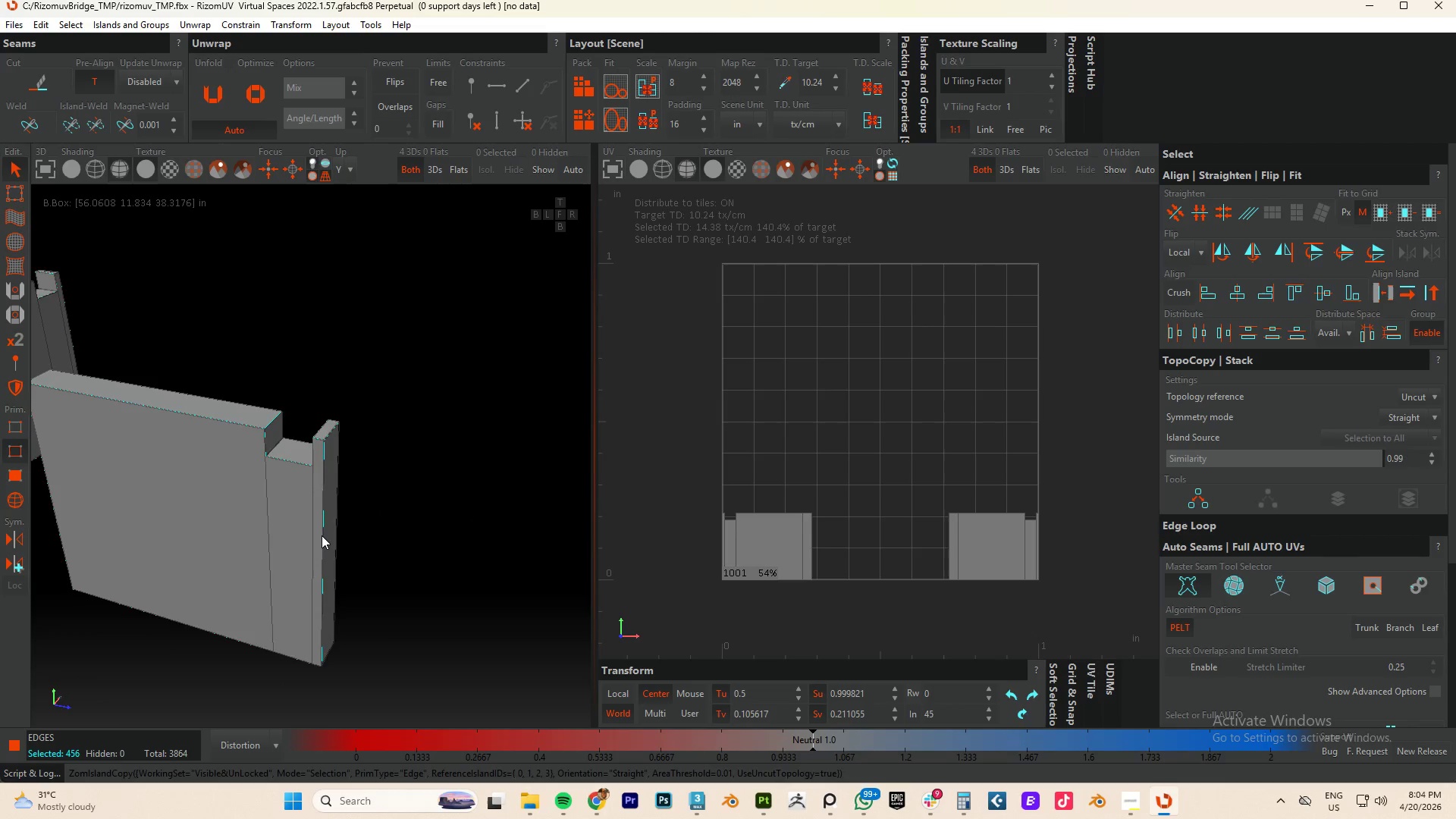 
scroll: coordinate [323, 532], scroll_direction: down, amount: 8.0
 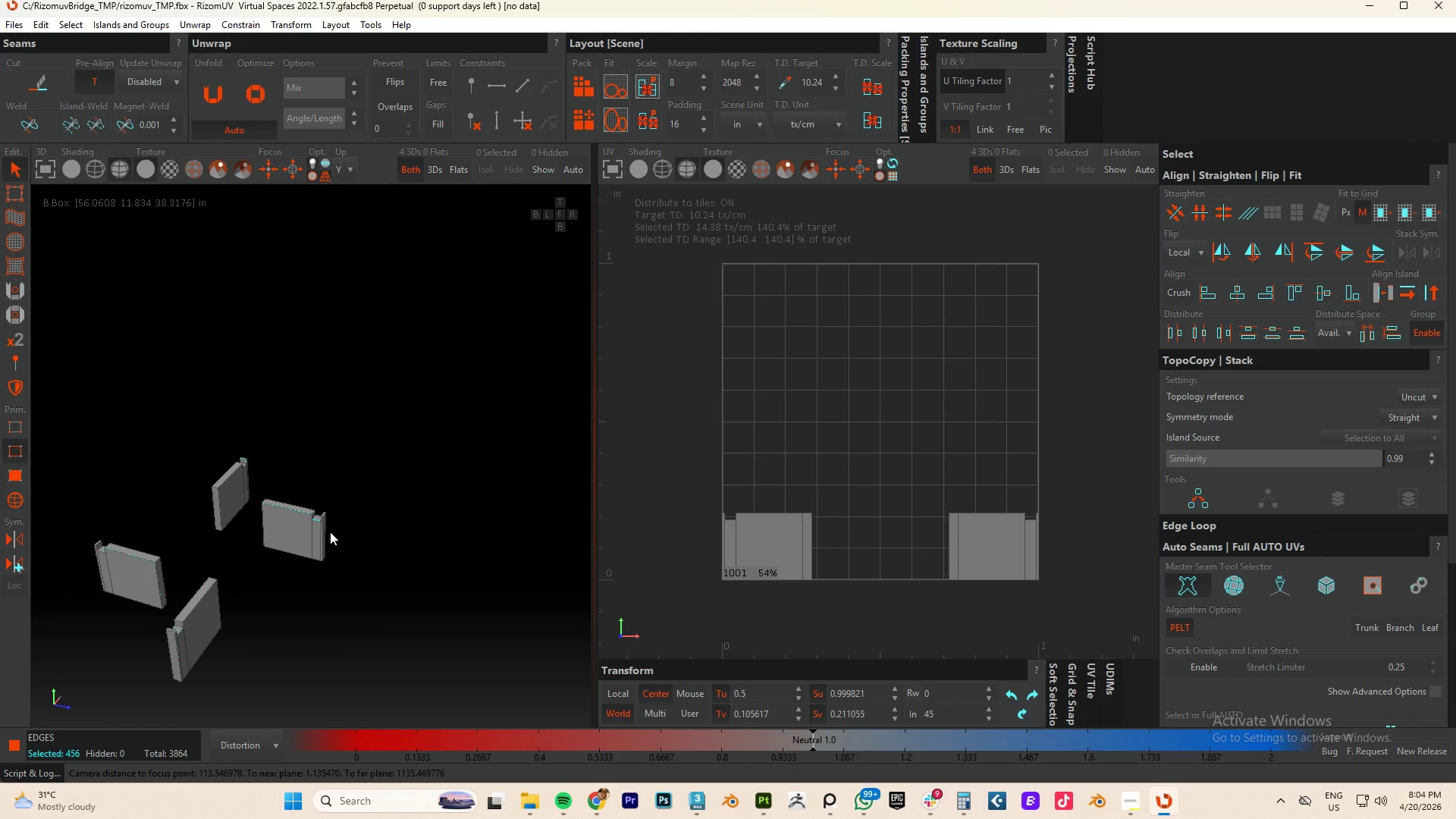 
type(cup)
 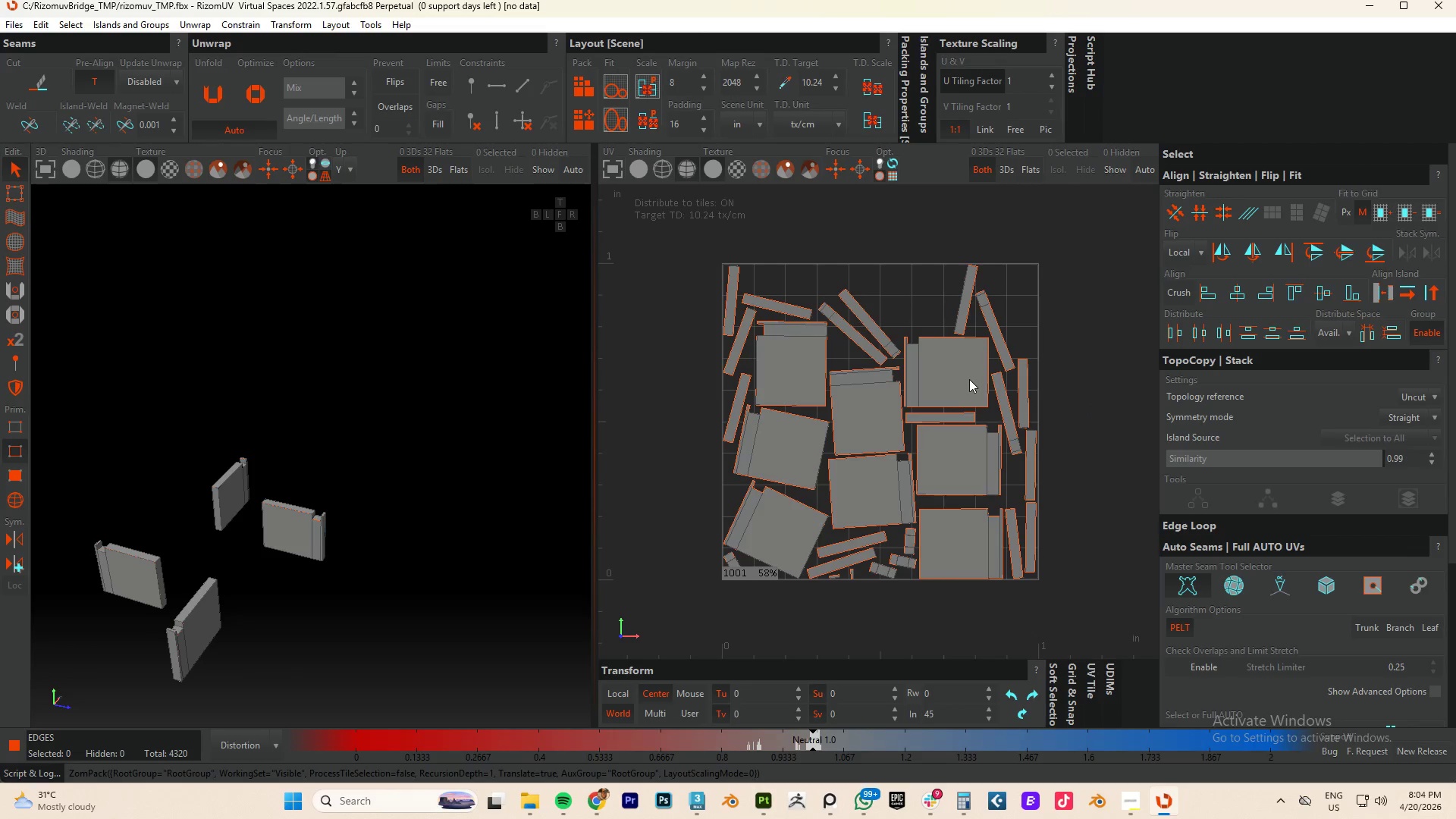 
left_click_drag(start_coordinate=[661, 241], to_coordinate=[1072, 312])
 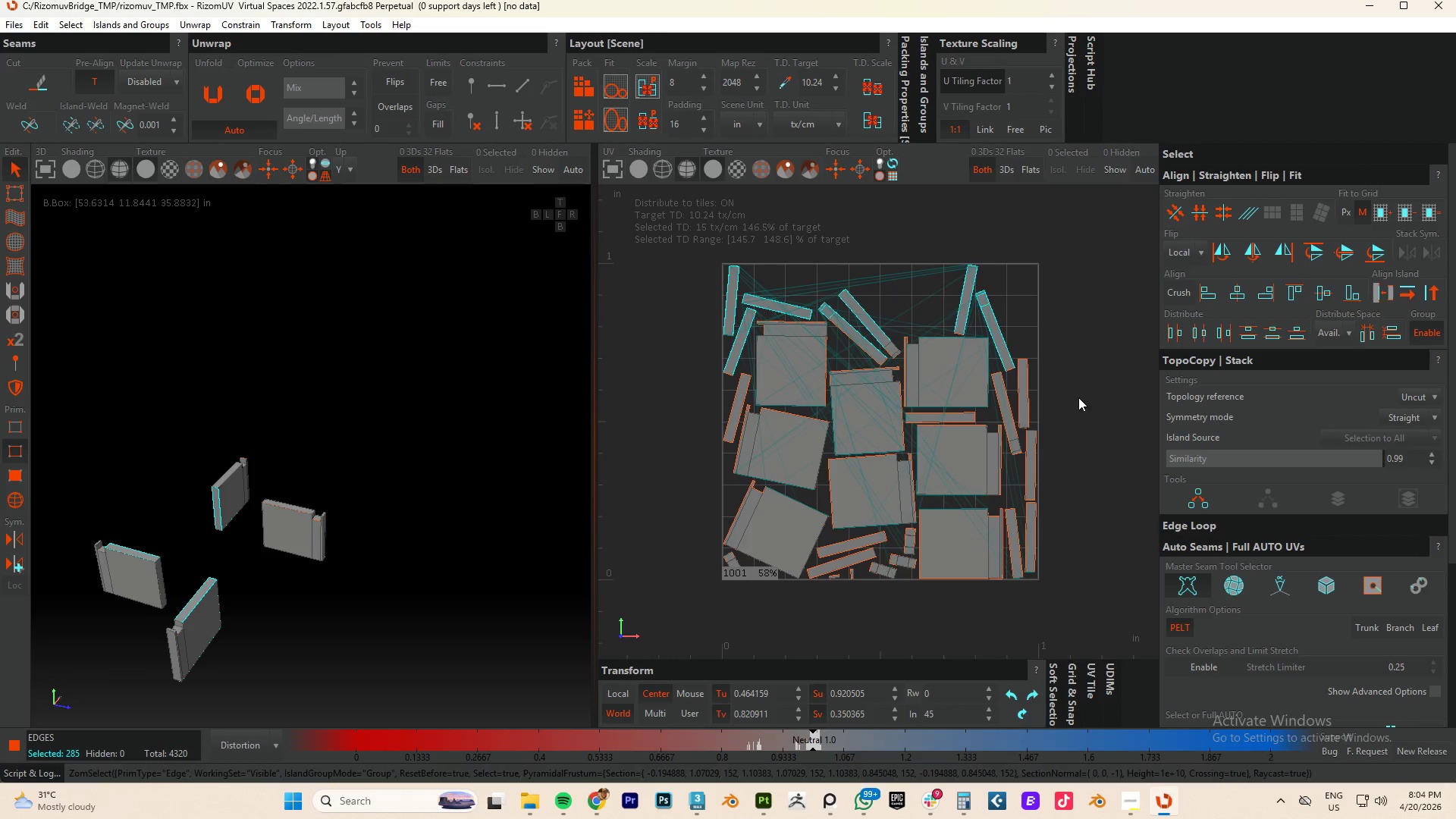 
hold_key(key=ControlLeft, duration=1.08)
left_click_drag(start_coordinate=[1106, 333], to_coordinate=[1020, 591])
 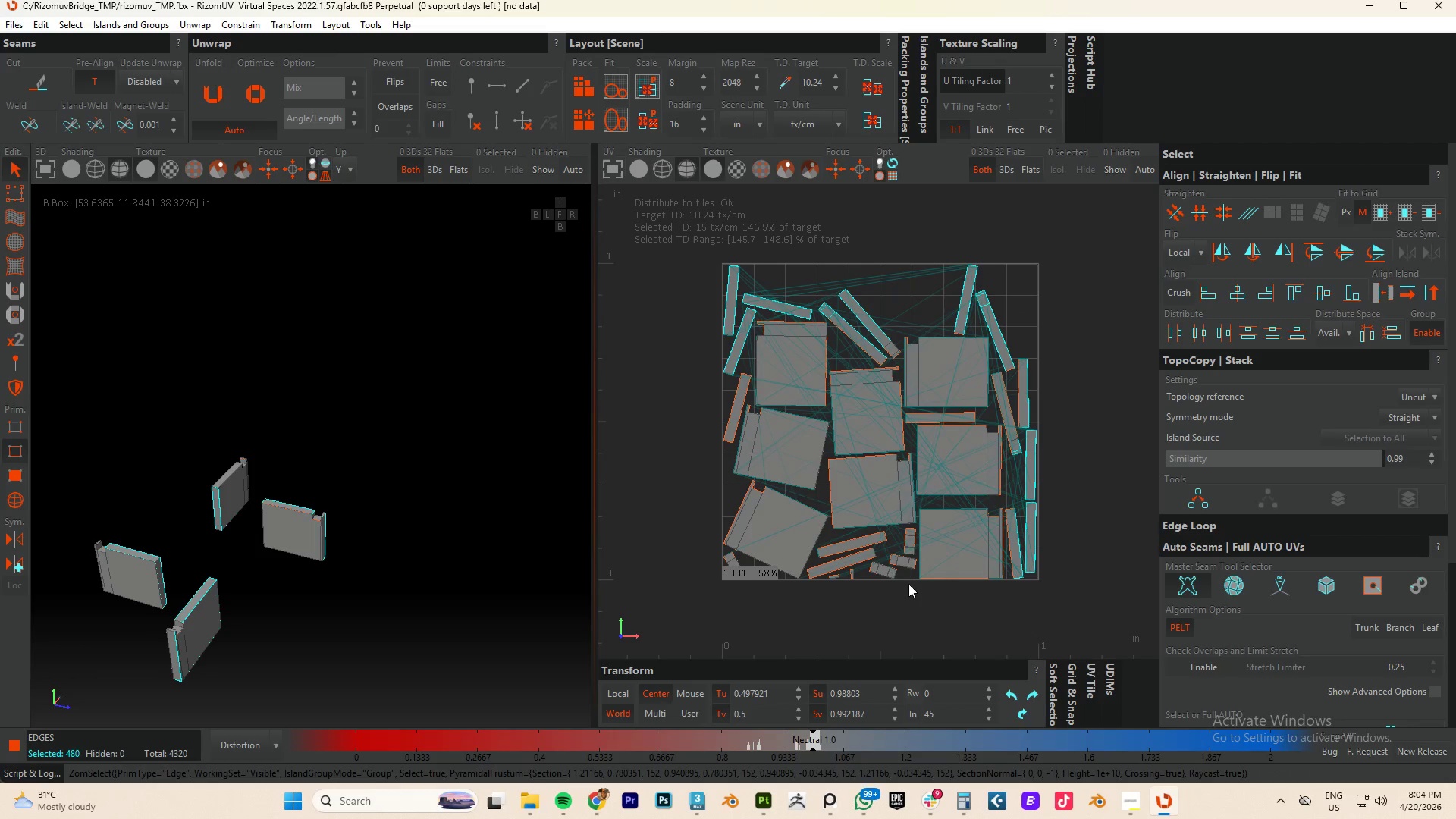 
hold_key(key=ControlLeft, duration=0.97)
left_click_drag(start_coordinate=[893, 601], to_coordinate=[834, 548])
 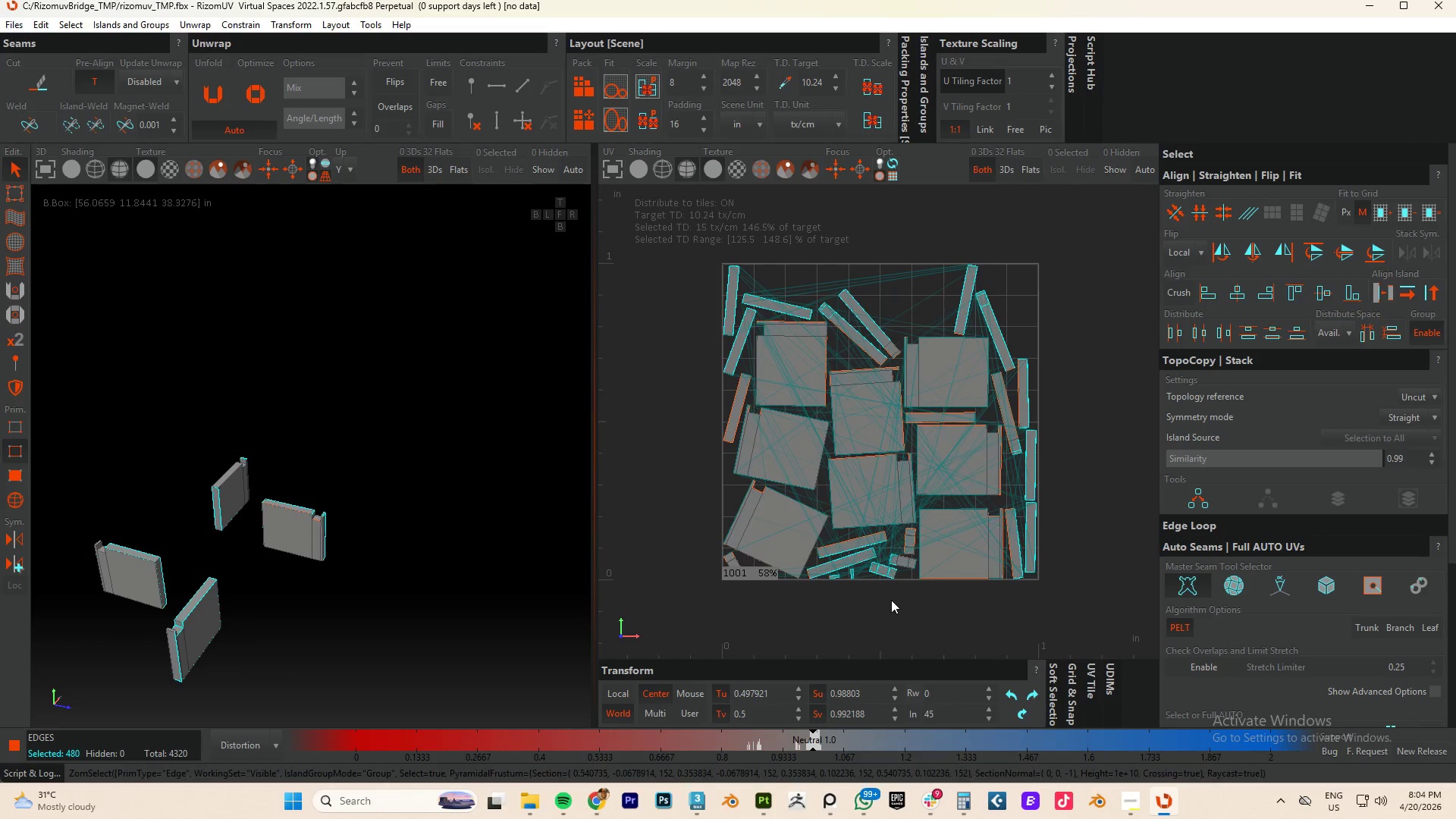 
hold_key(key=ControlLeft, duration=1.41)
left_click_drag(start_coordinate=[900, 601], to_coordinate=[864, 532])
 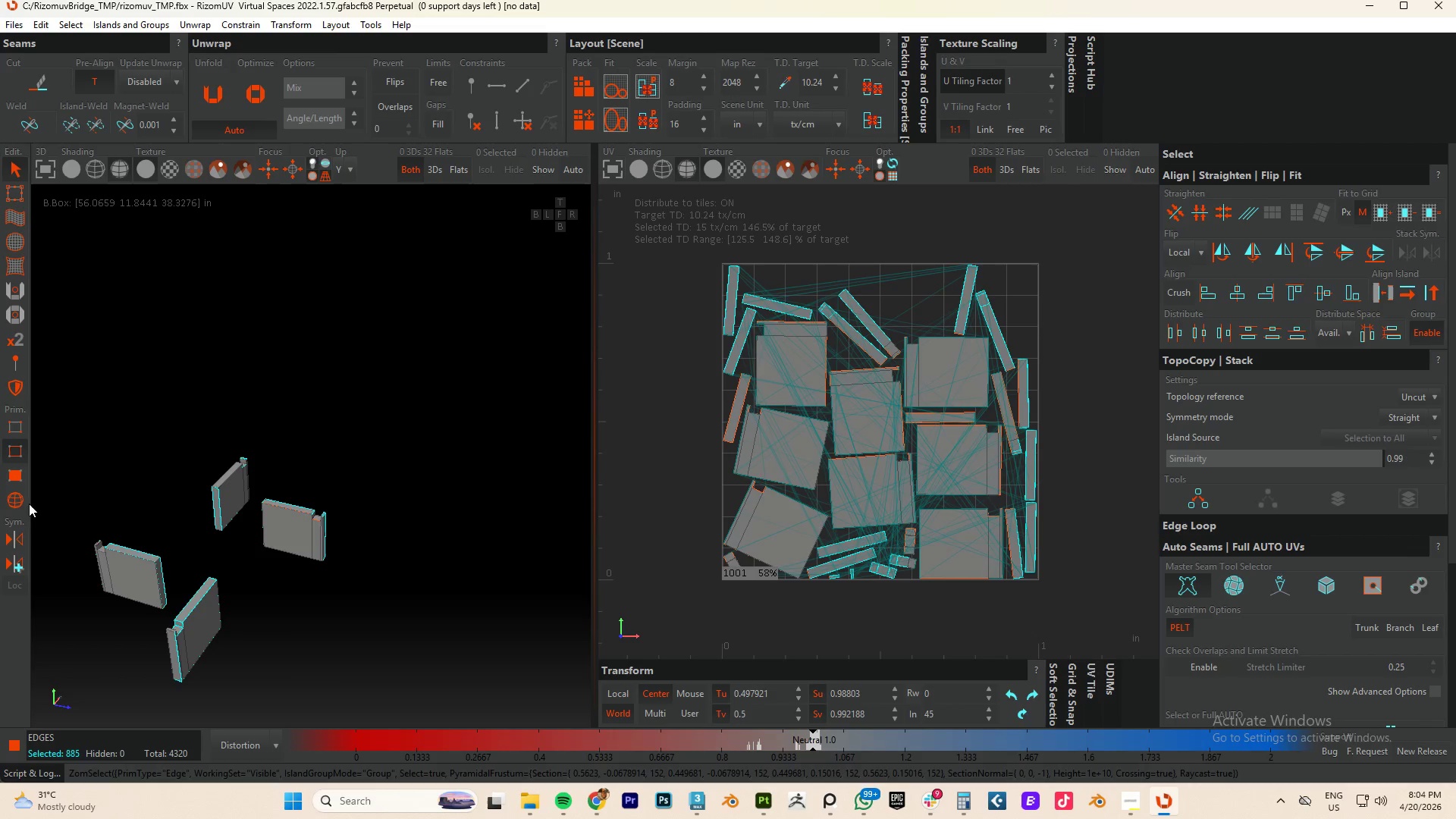 
key(F4)
 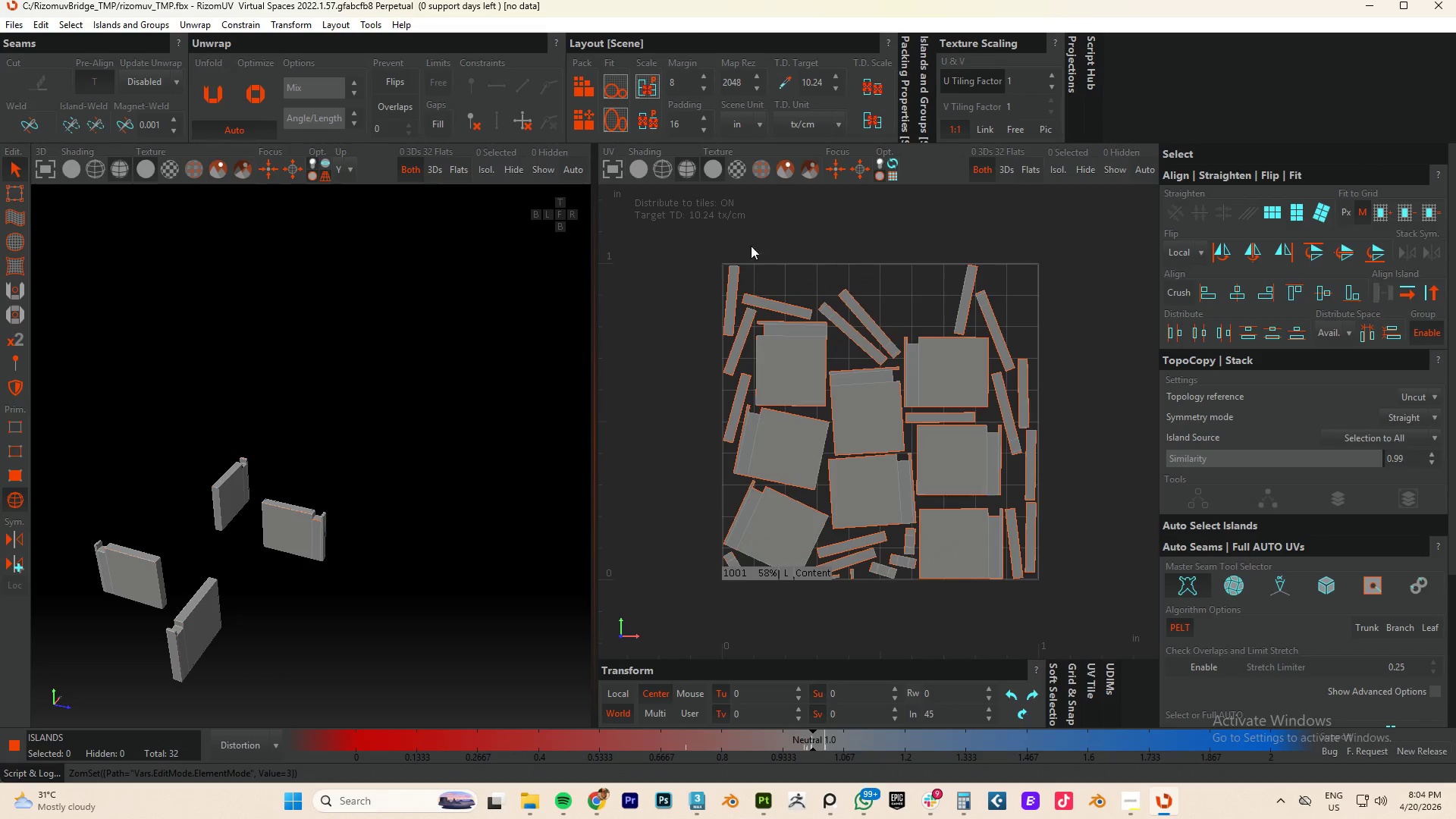 
left_click_drag(start_coordinate=[676, 247], to_coordinate=[1154, 626])
 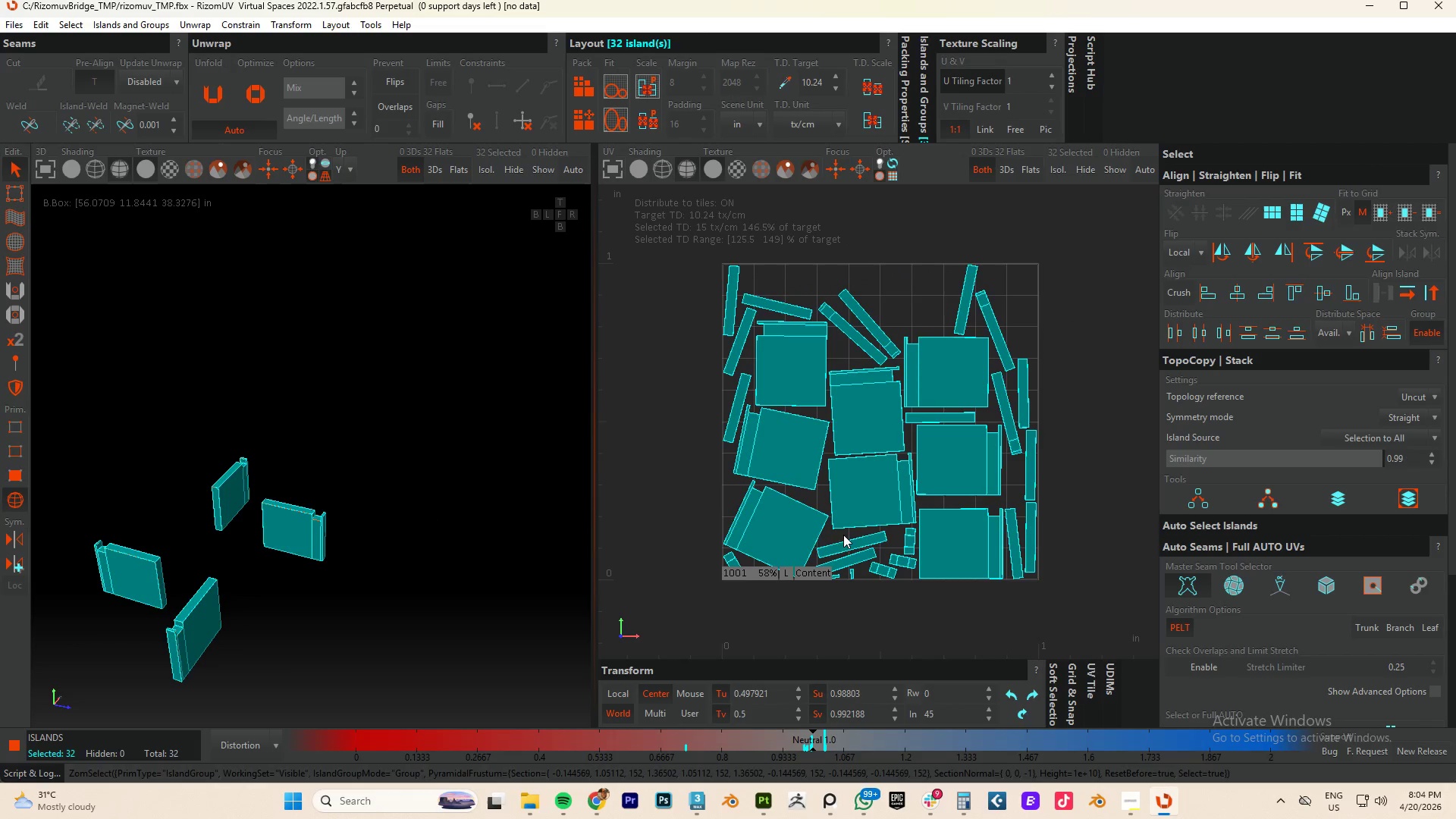 
hold_key(key=AltLeft, duration=2.69)
double_click([780, 445])
 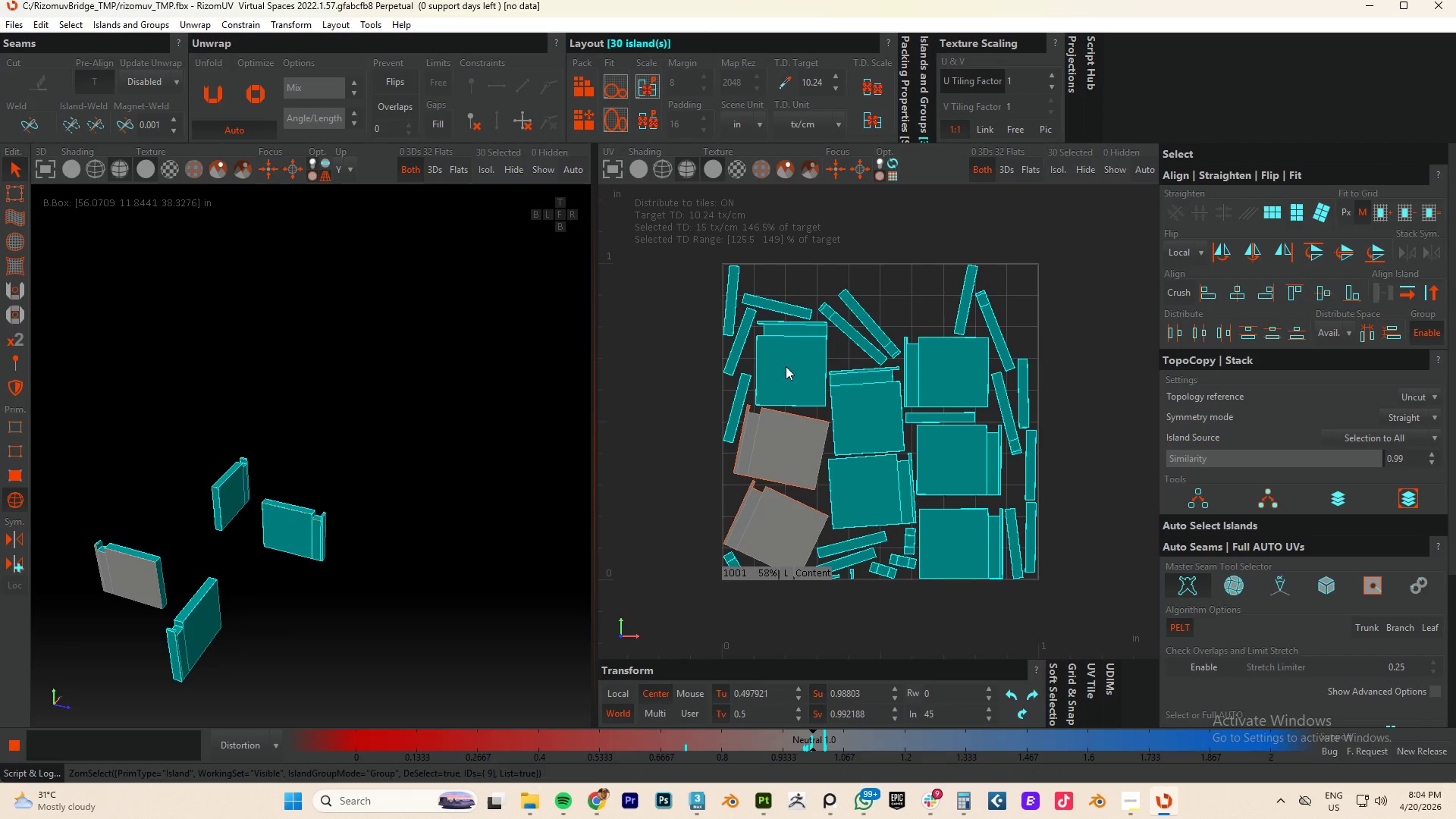 
triple_click([786, 366])
 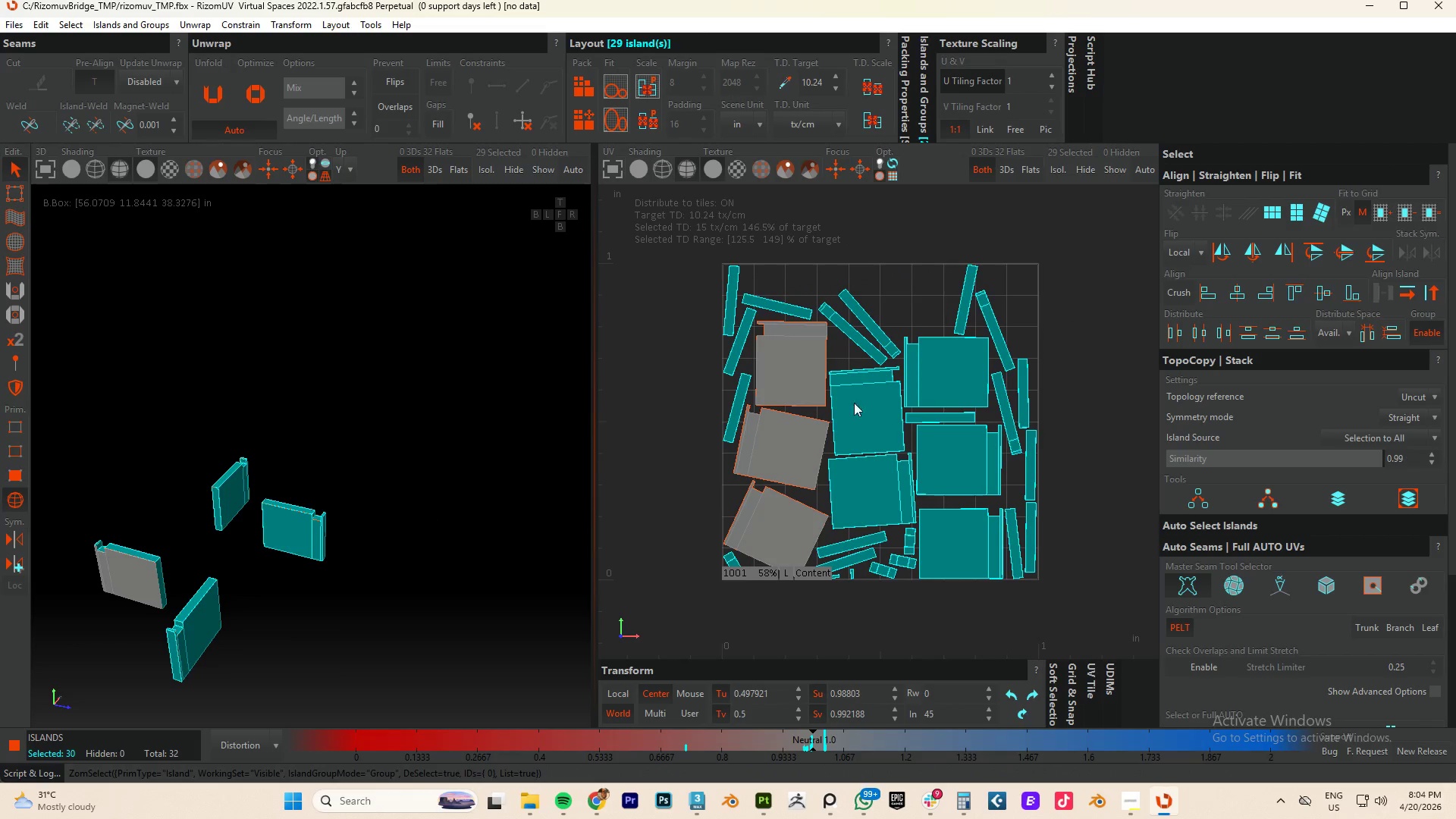 
triple_click([871, 417])
 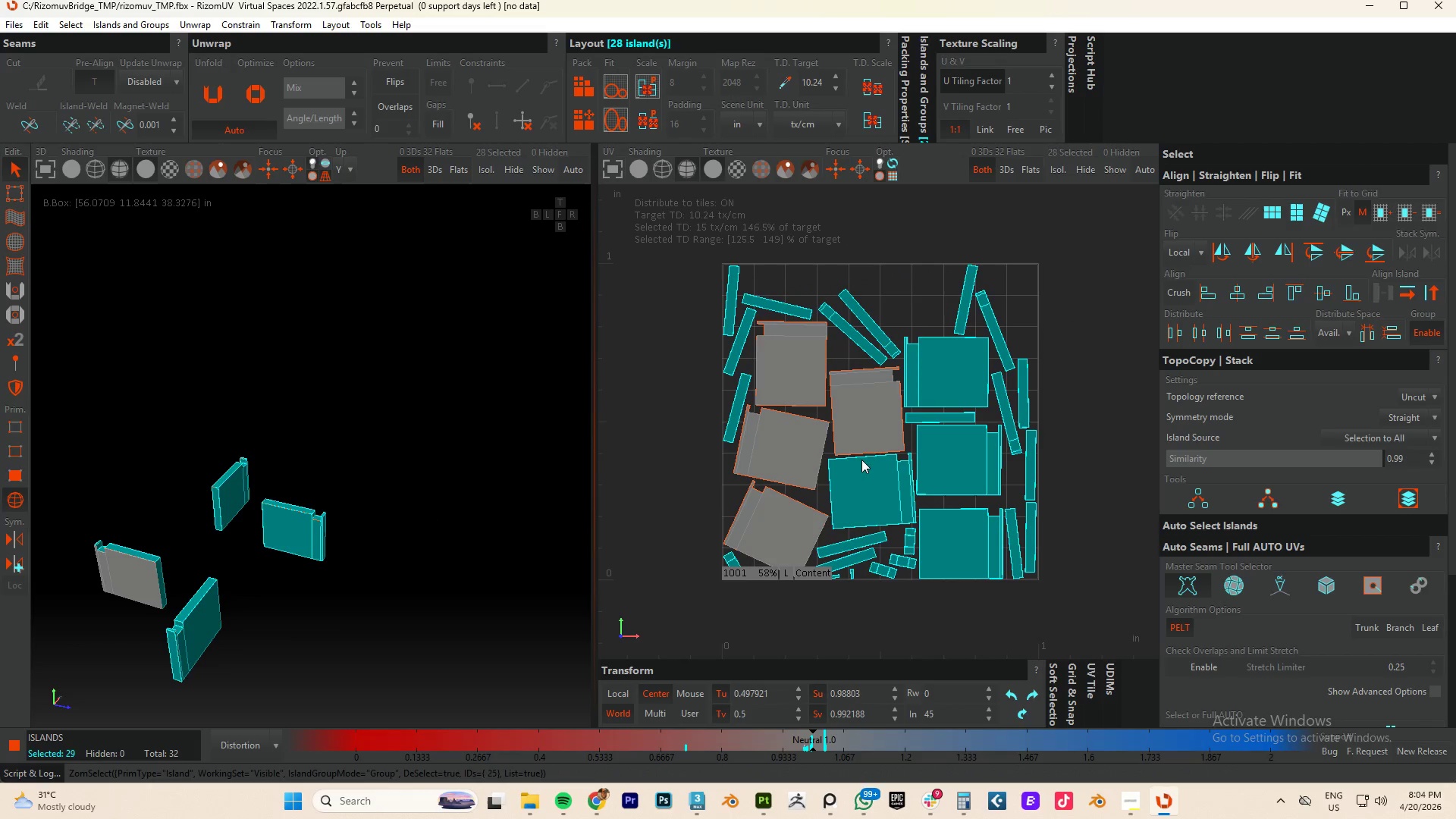 
triple_click([859, 475])
 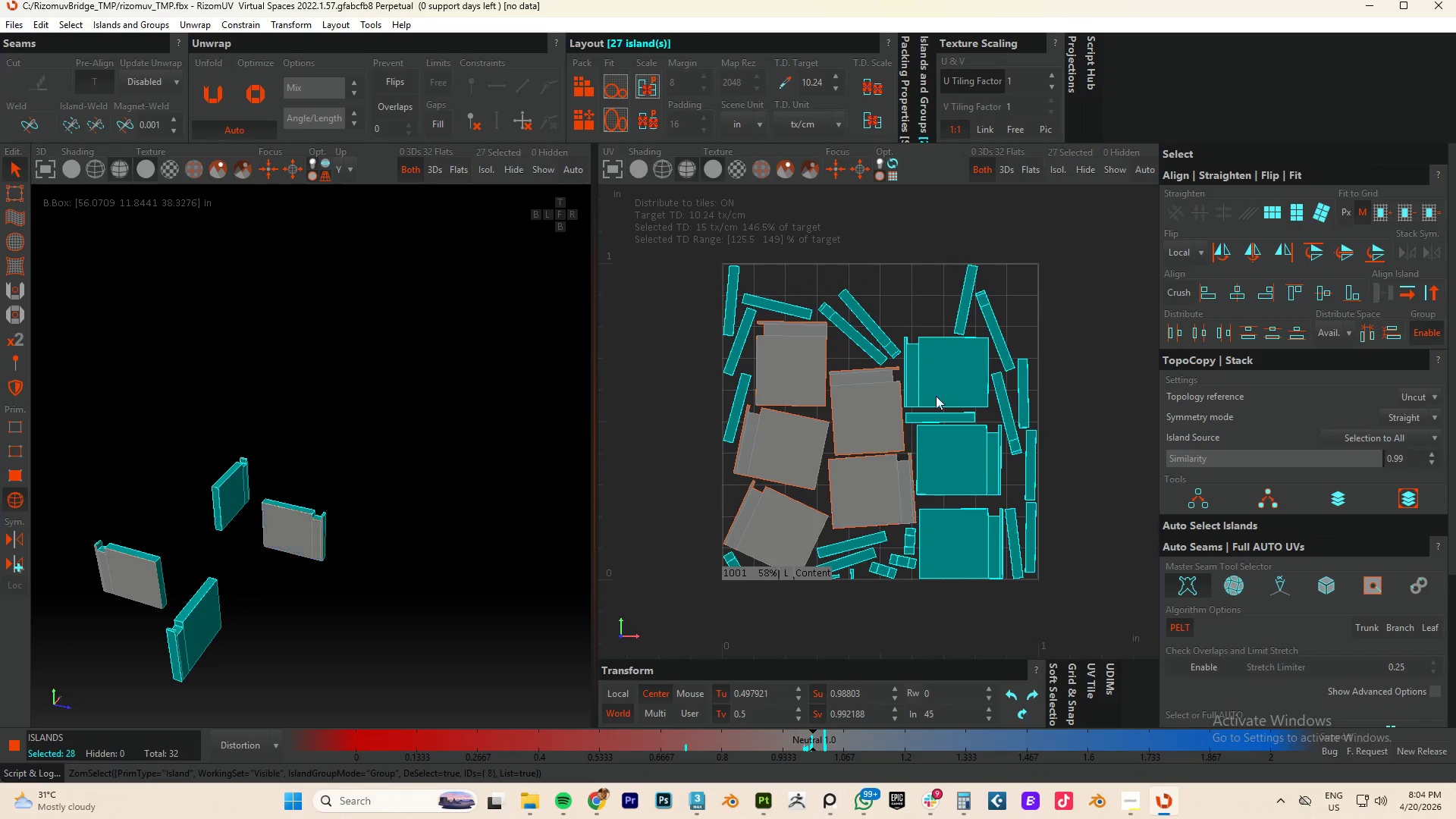 
triple_click([938, 390])
 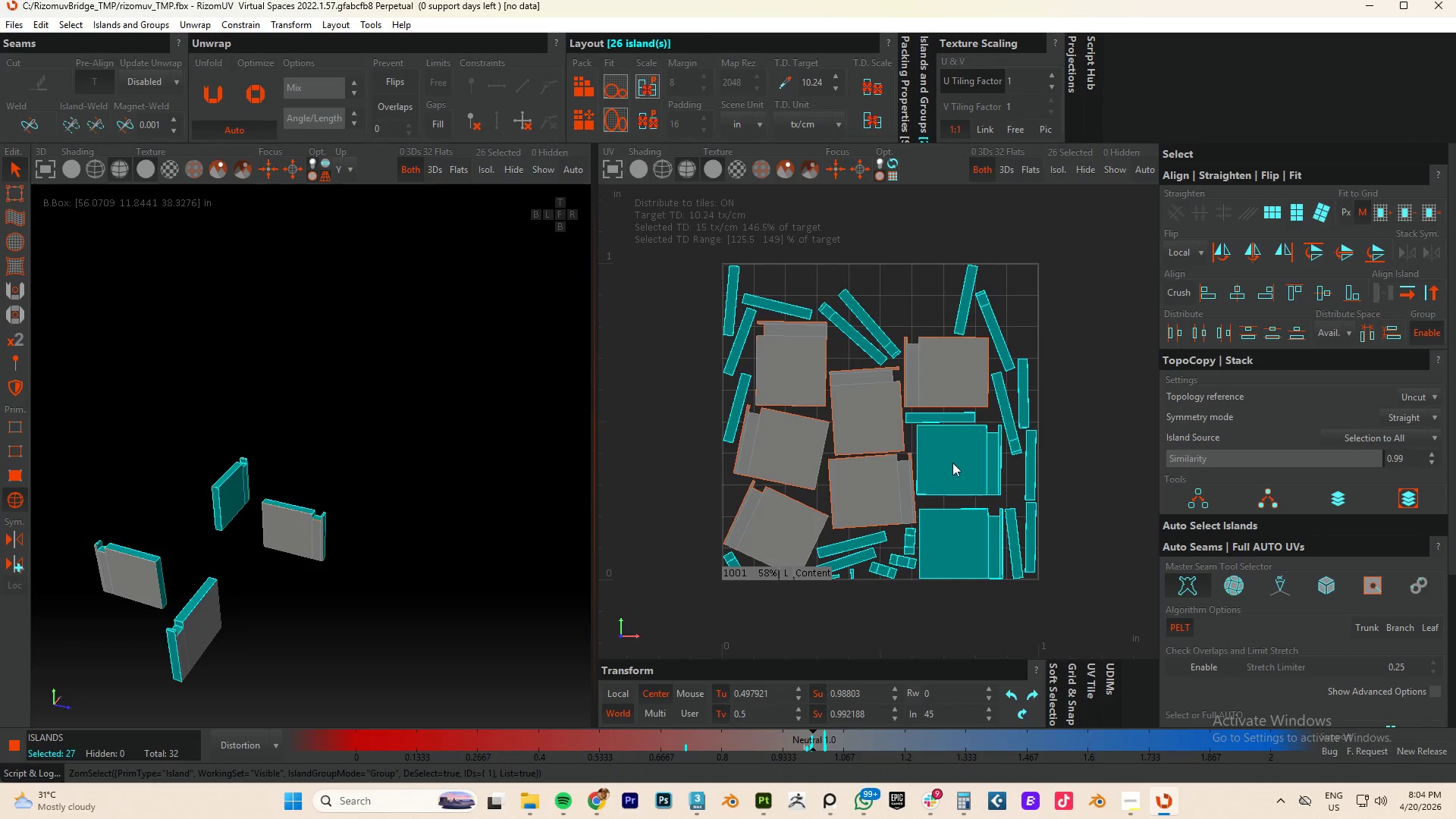 
triple_click([952, 463])
 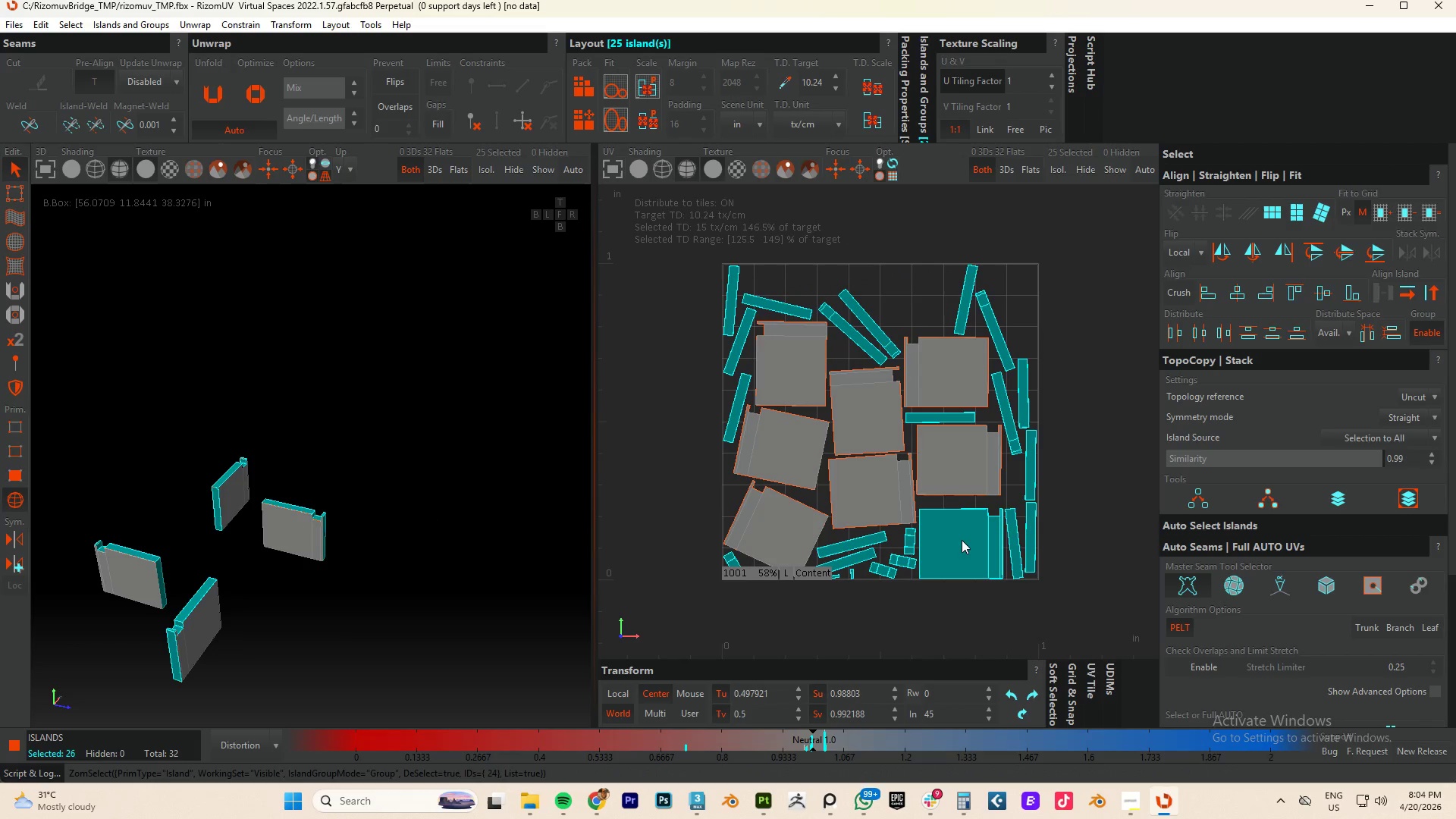 
triple_click([962, 549])
 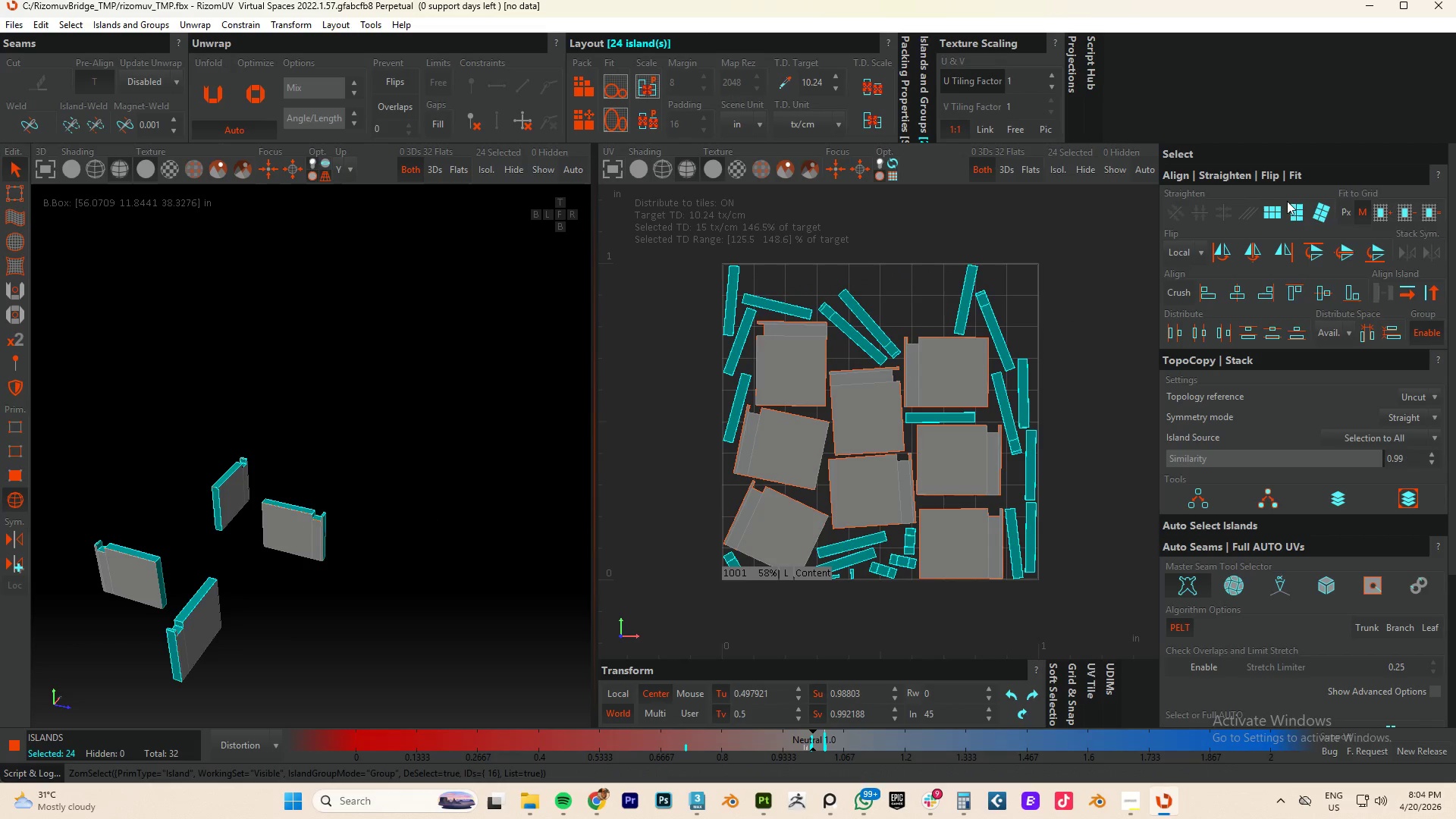 
left_click([1276, 214])
 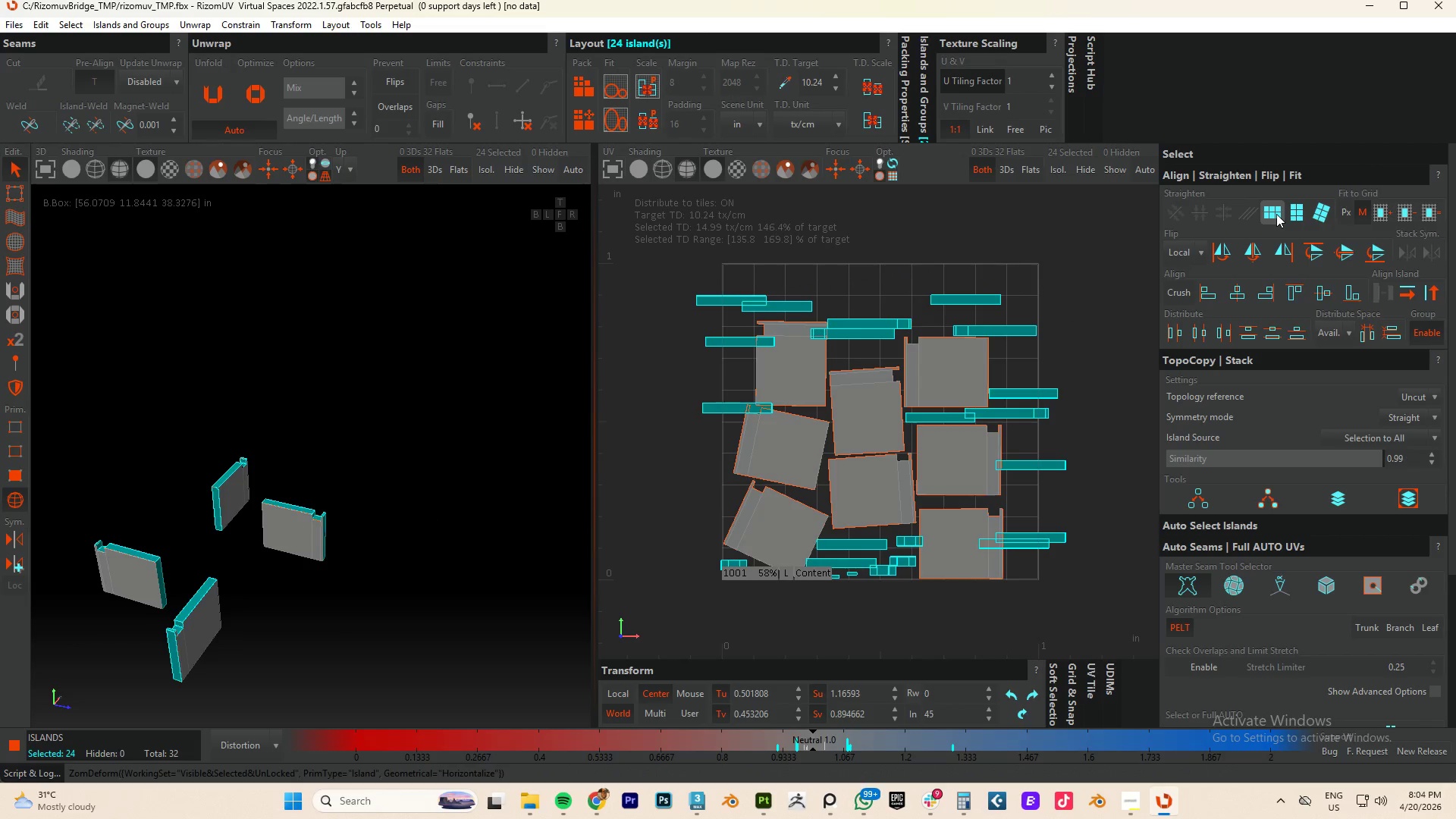 
key(P)
 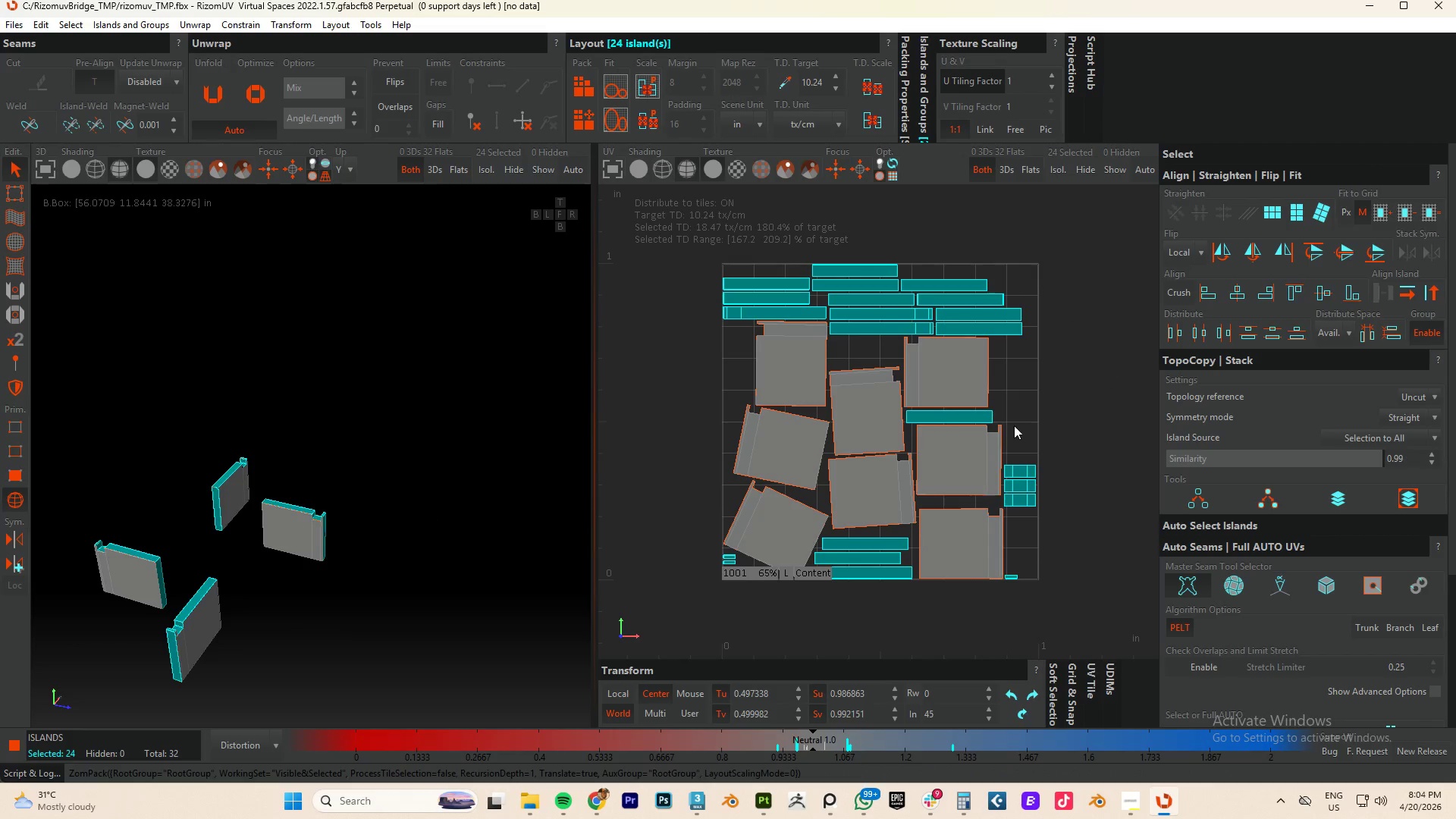 
key(Control+A)
 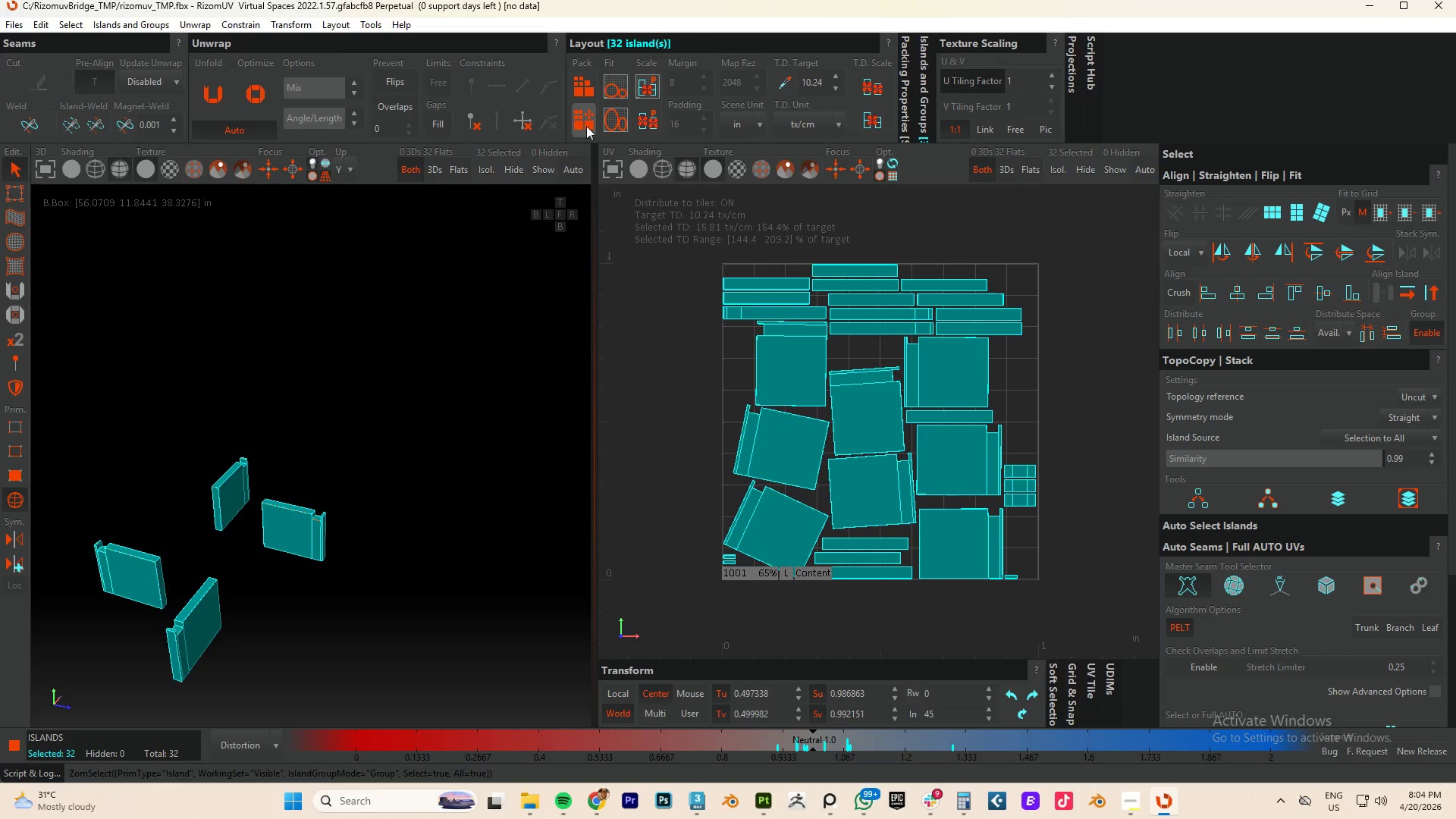 
left_click([586, 126])
 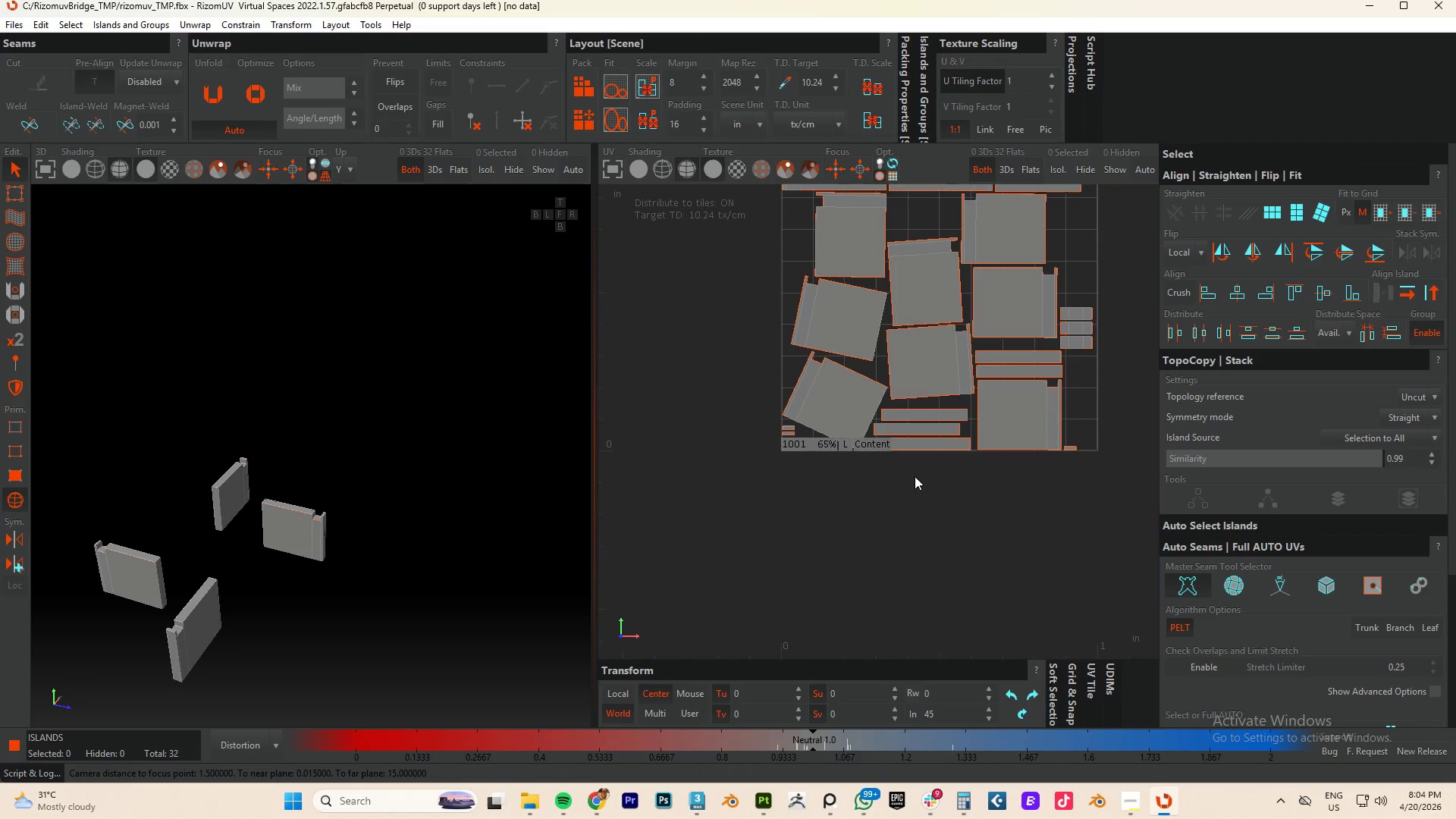 
key(Control+S)
 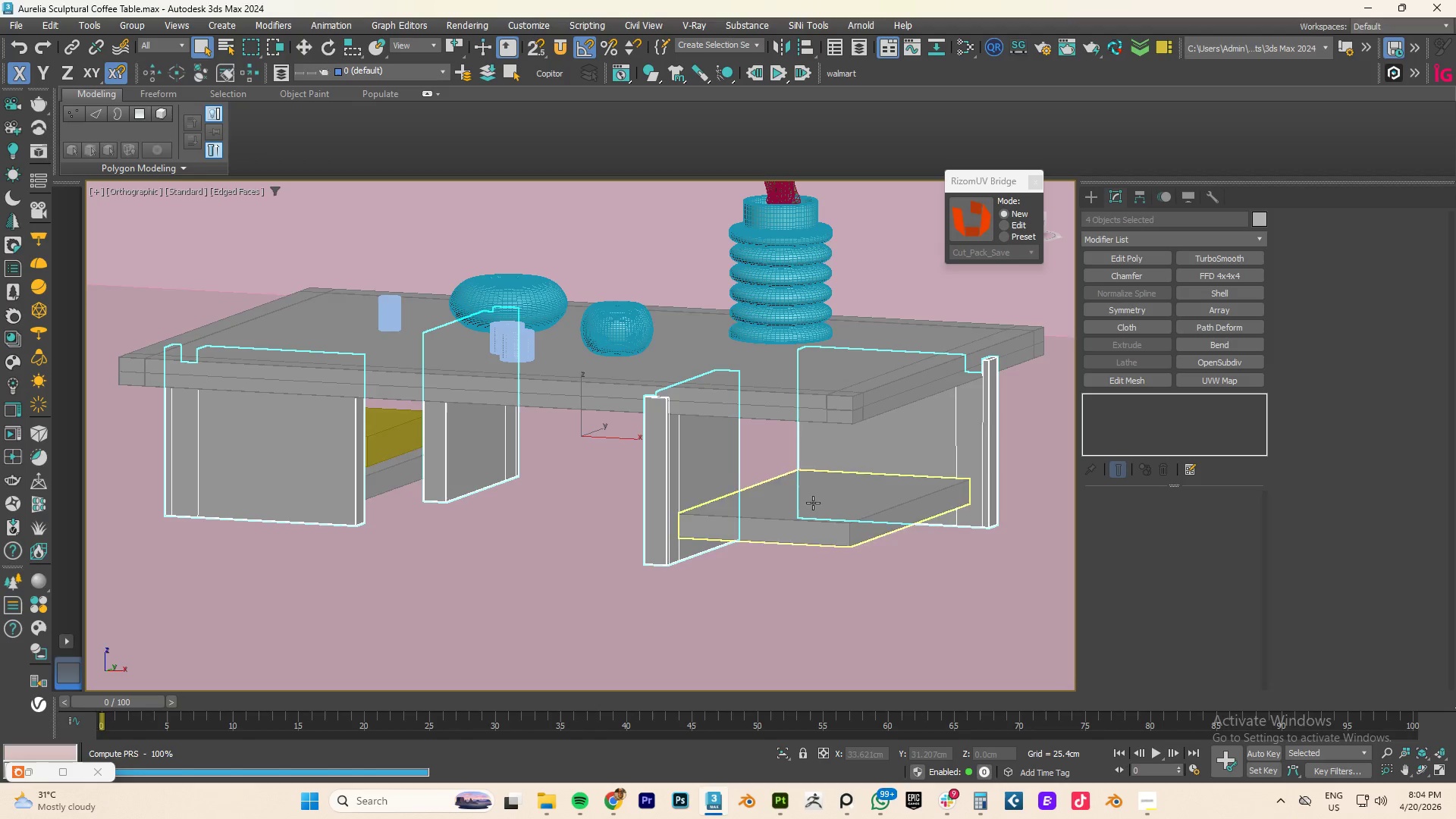 
left_click([407, 472])
 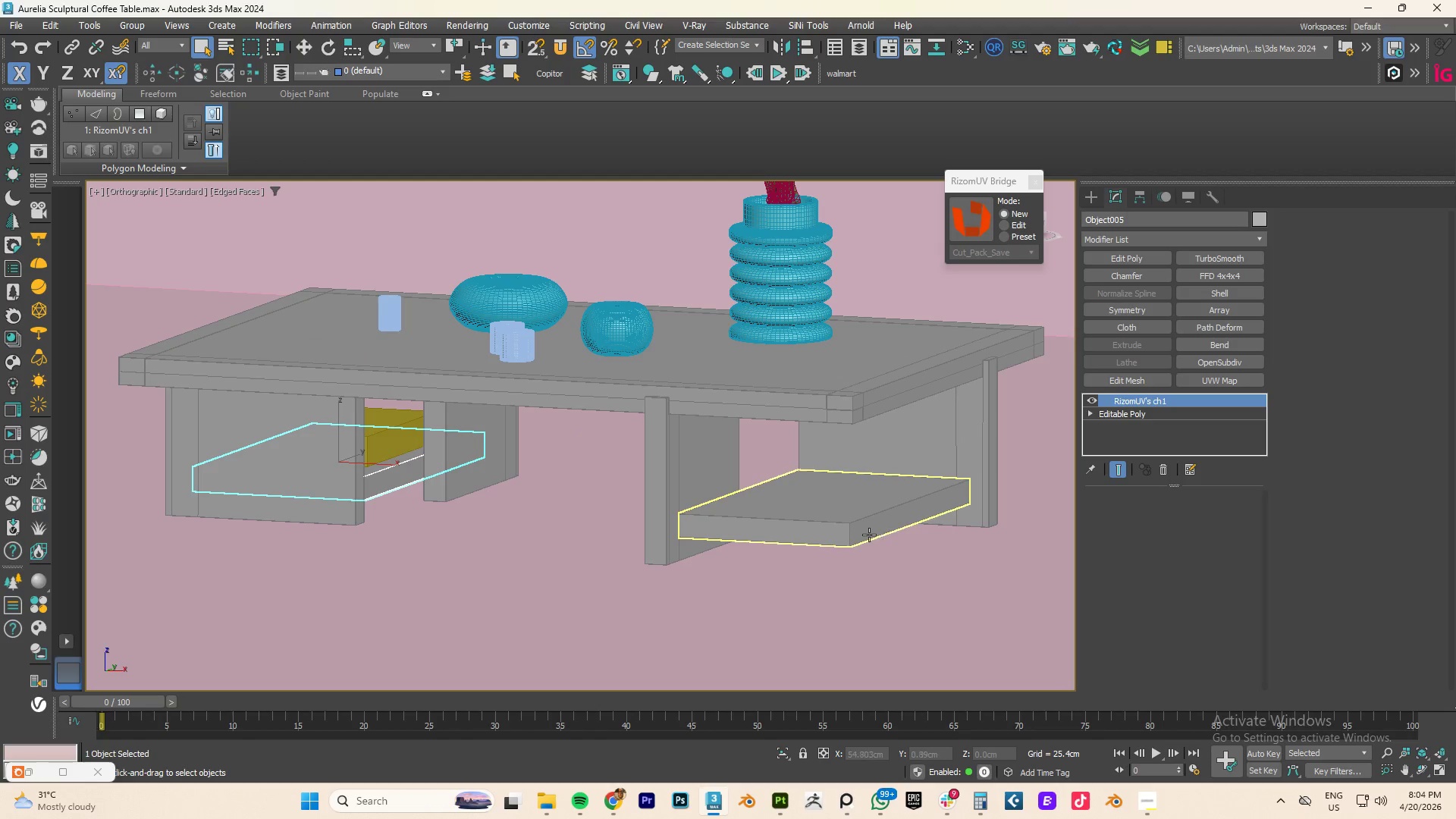 
hold_key(key=ControlLeft, duration=0.59)
left_click([820, 524])
 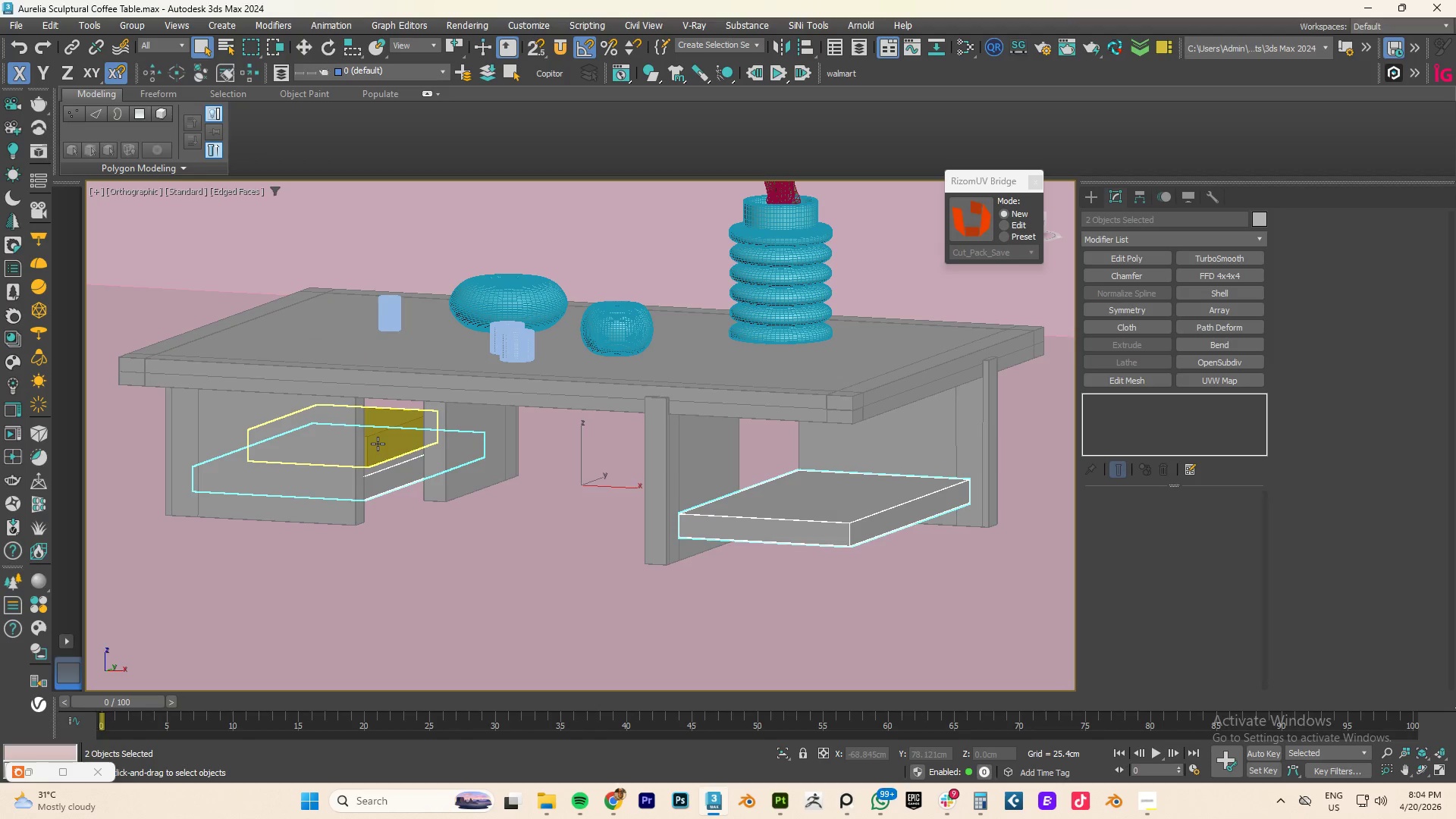 
left_click([385, 442])
 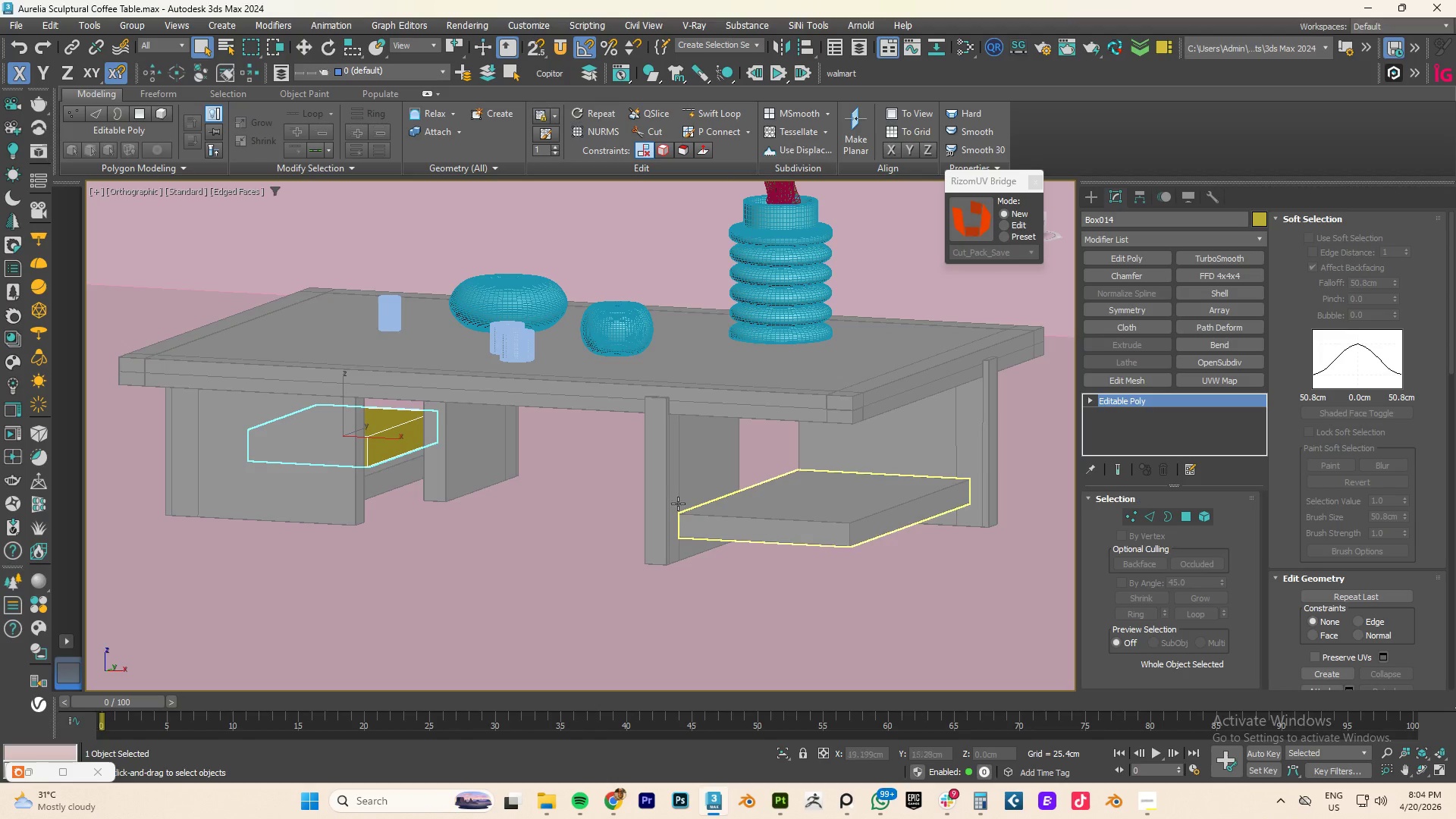 
scroll: coordinate [482, 445], scroll_direction: none, amount: 0.0
 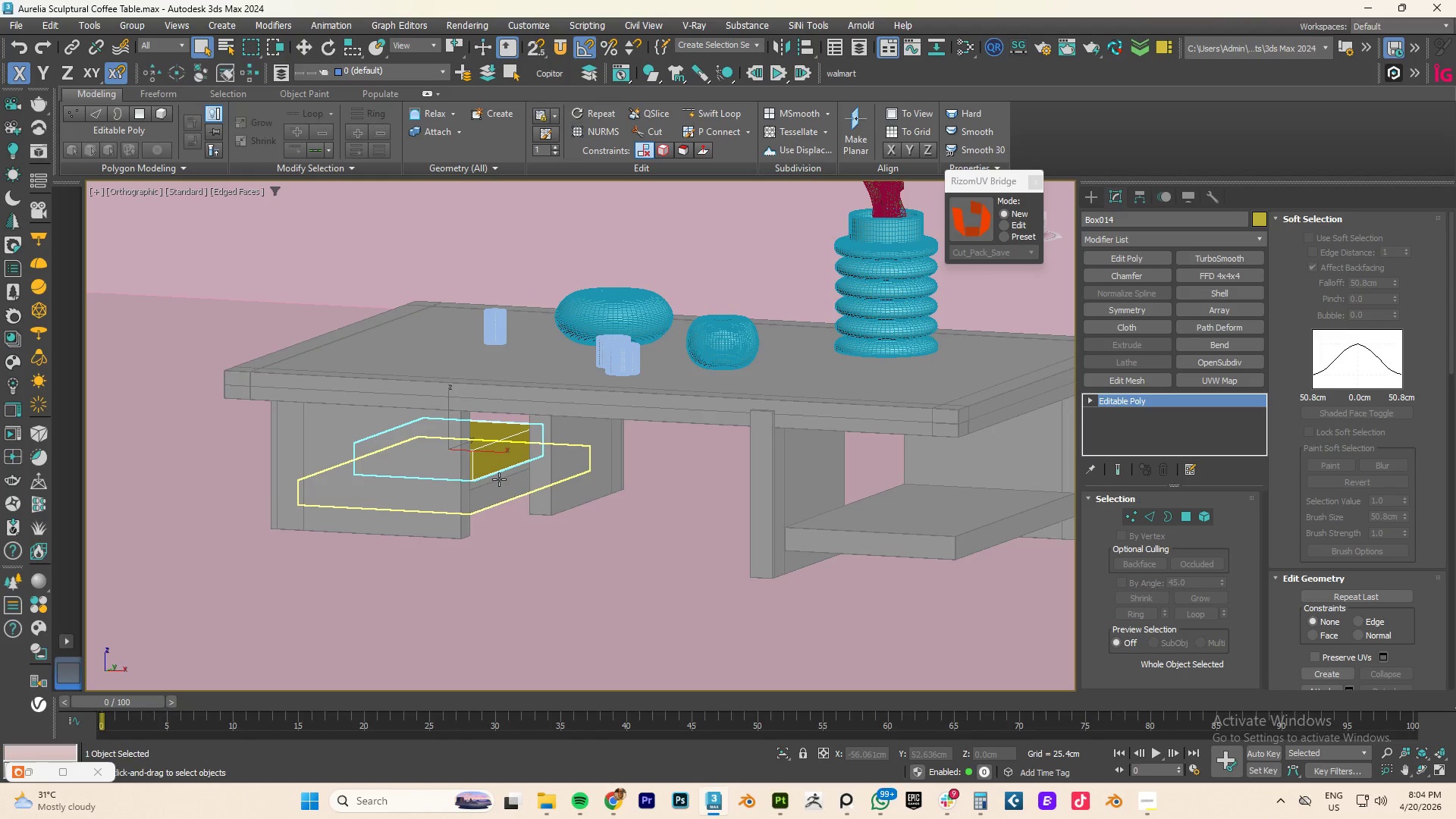 
left_click([485, 488])
 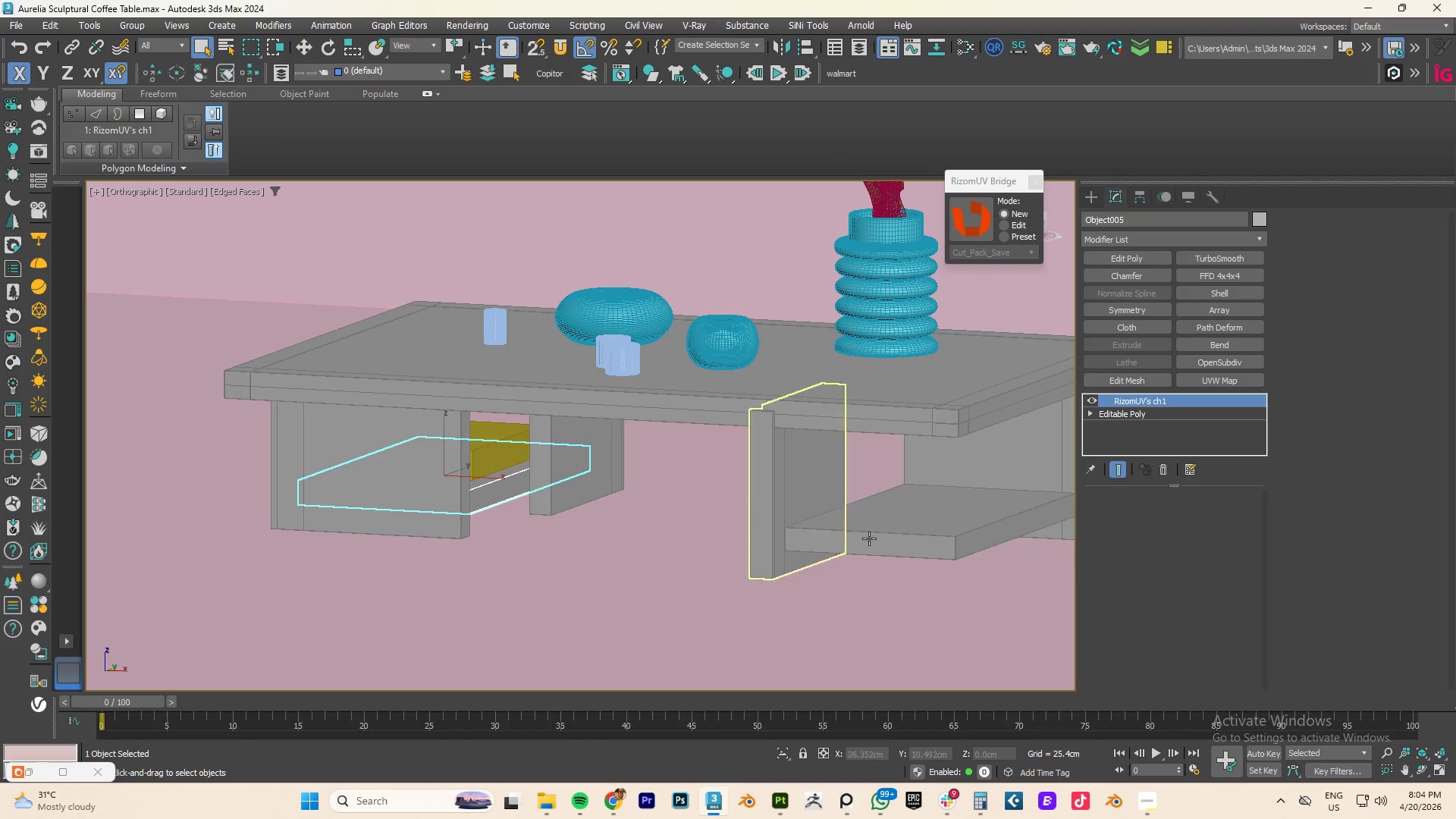 
hold_key(key=ControlLeft, duration=0.55)
left_click([894, 546])
 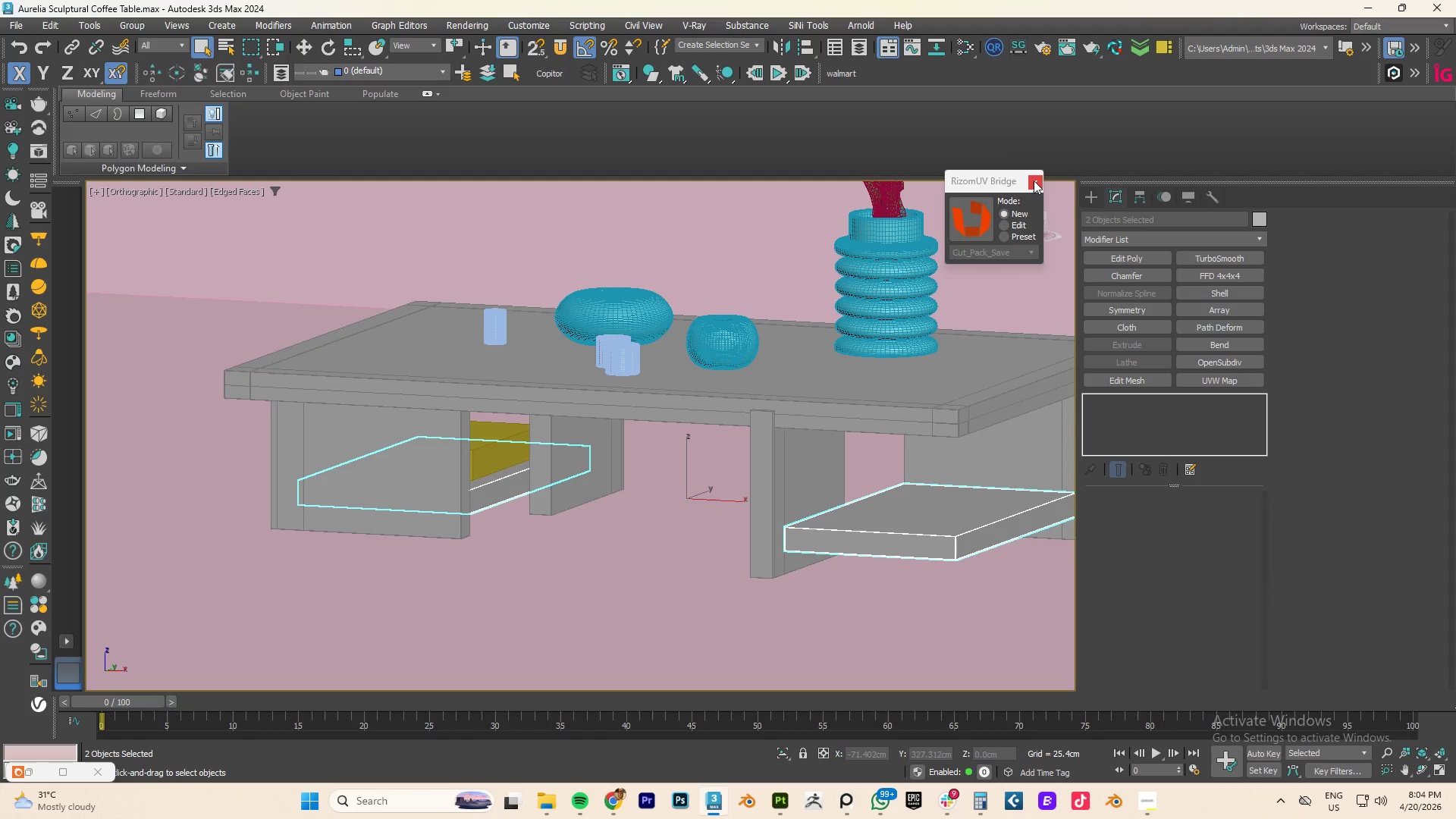 
wait(5.19)
 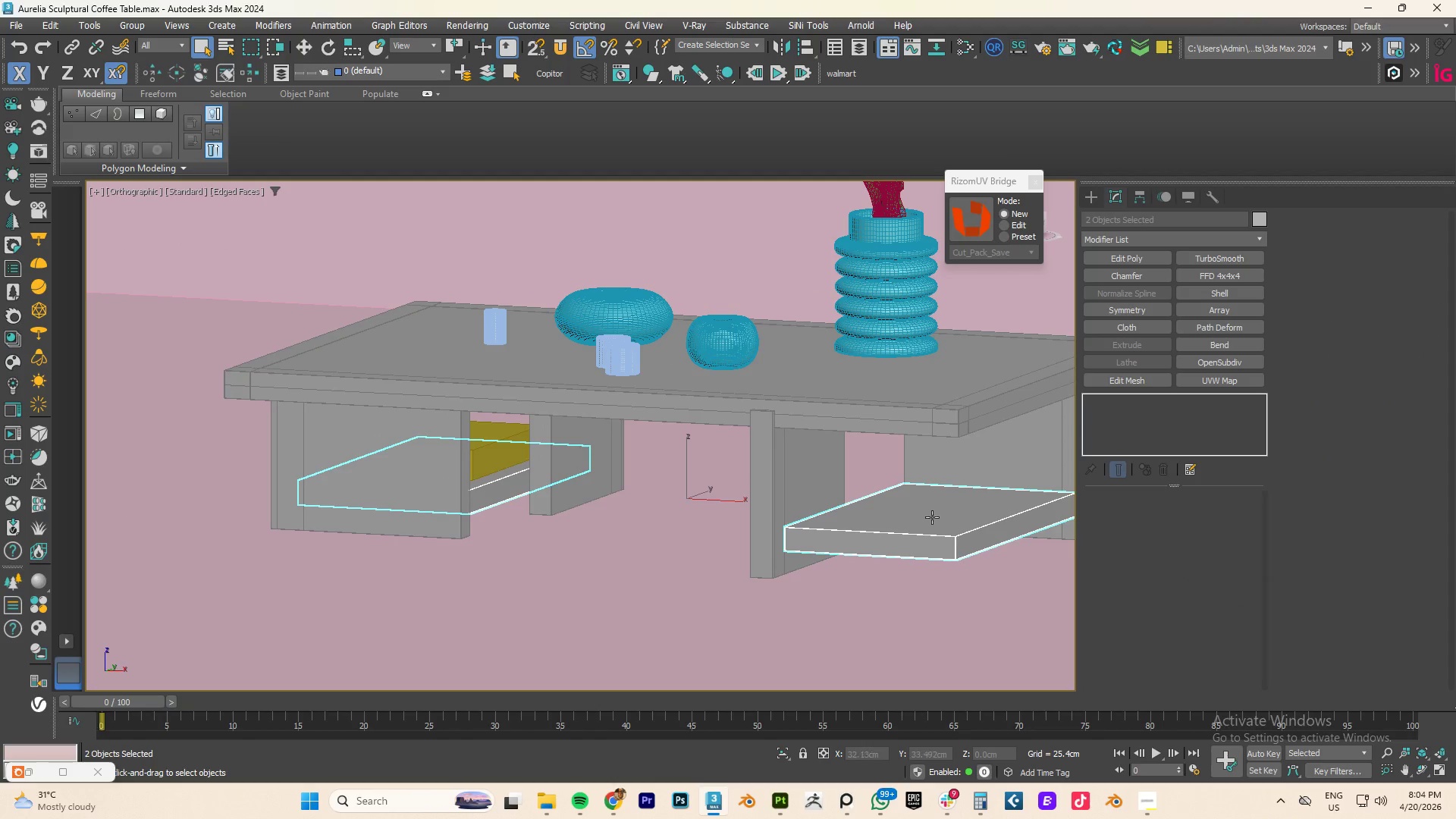 
left_click([979, 216])
 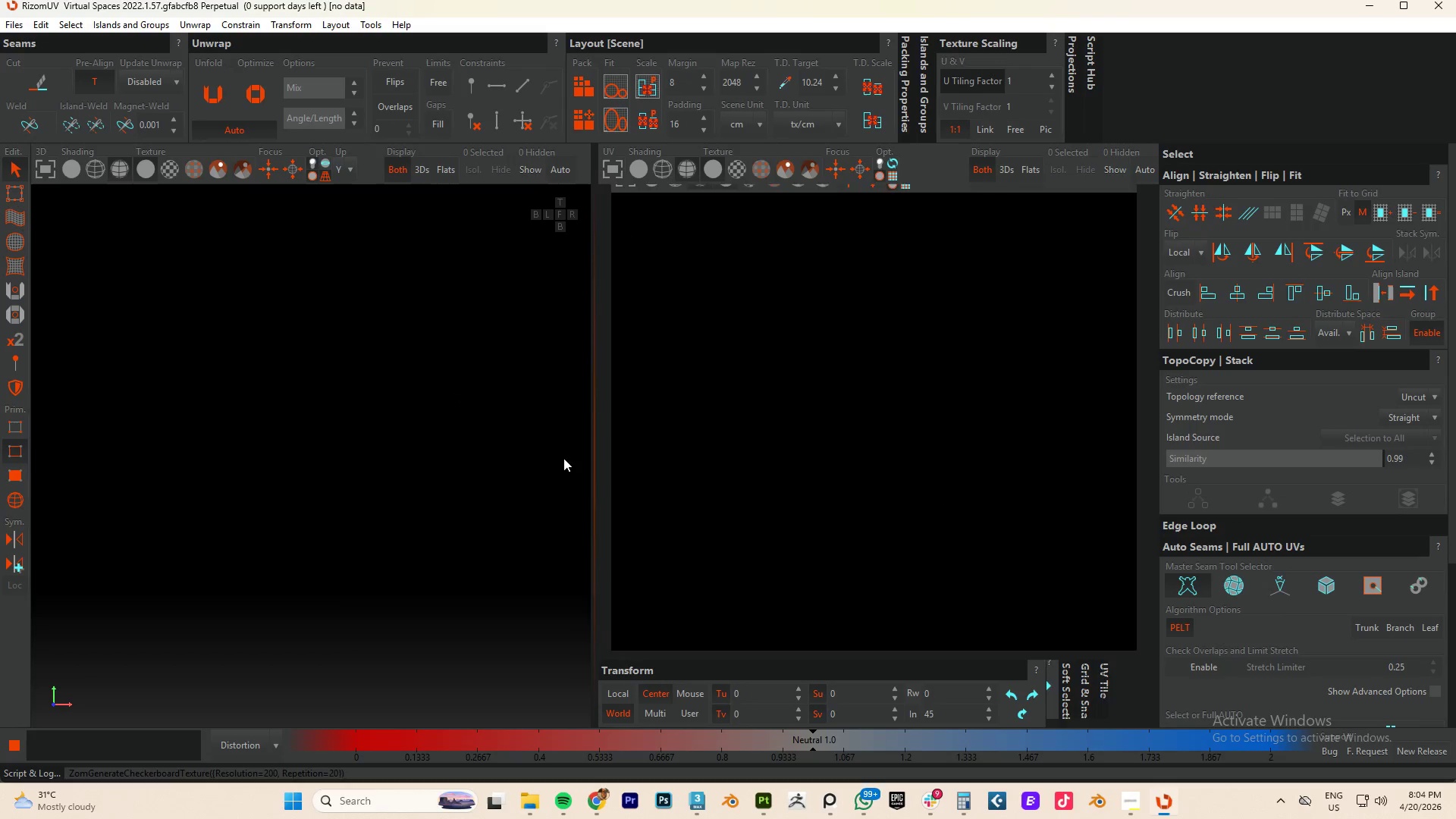 
wait(6.3)
 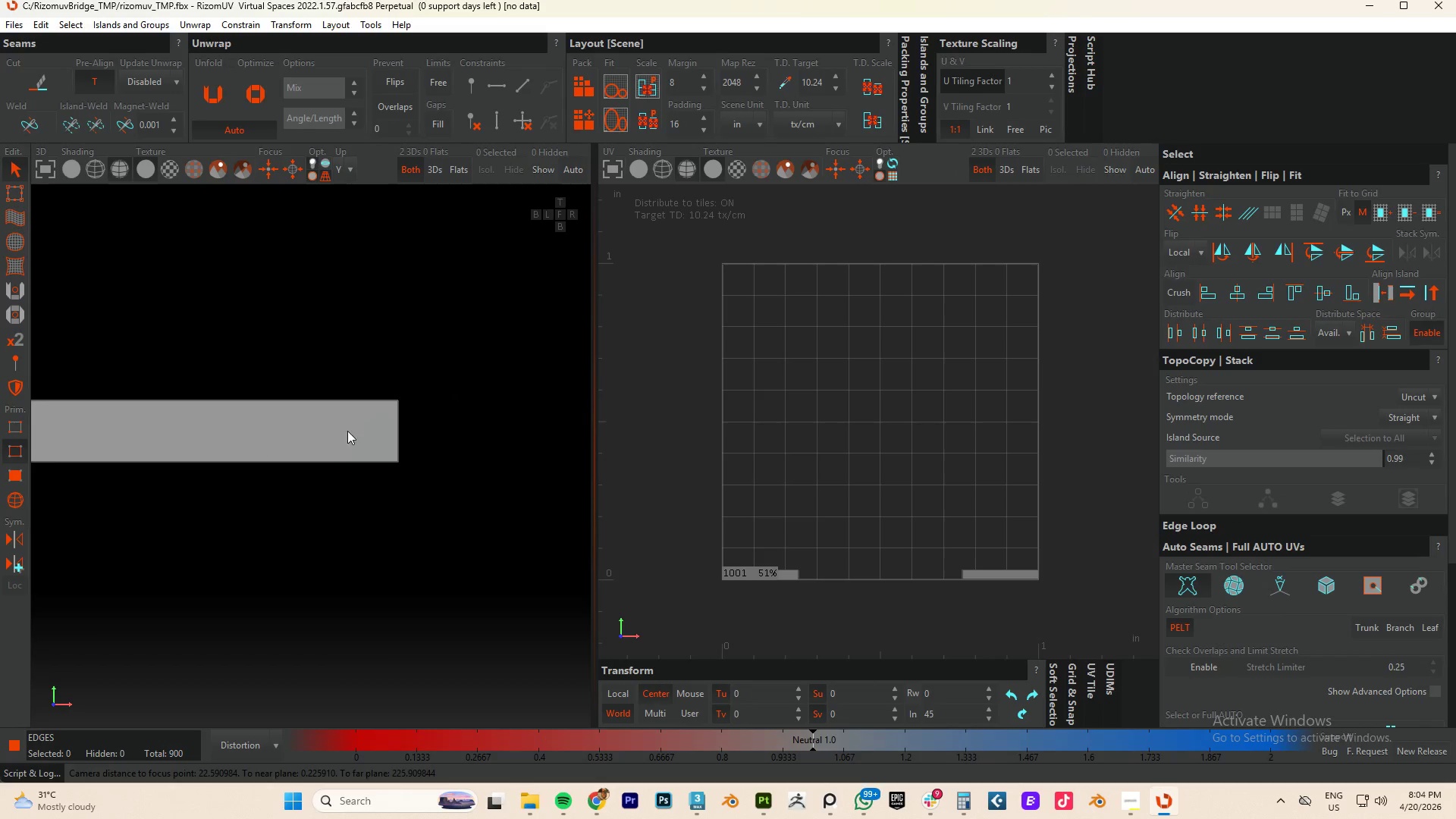 
hold_key(key=AltLeft, duration=0.55)
 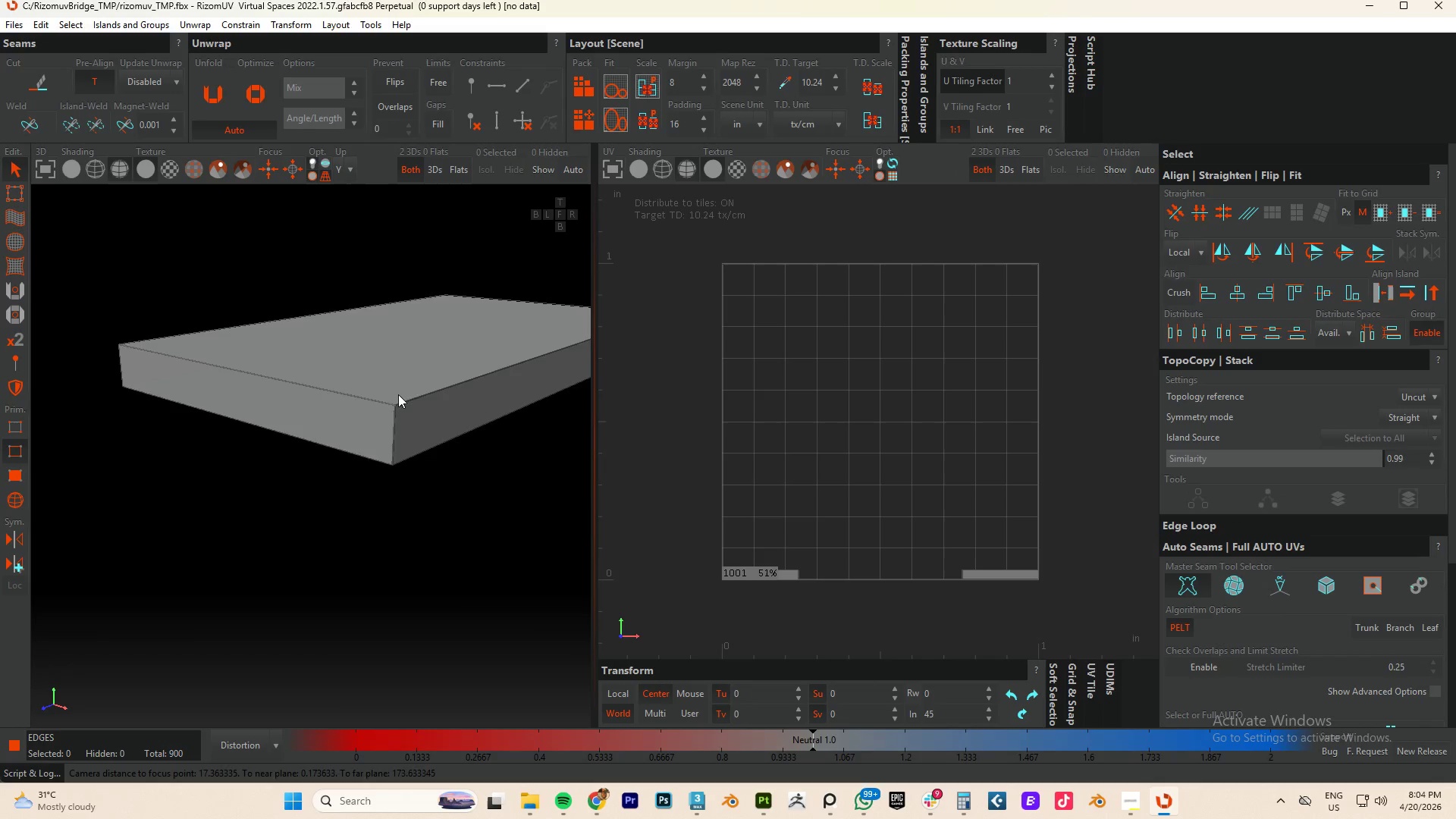 
scroll: coordinate [307, 444], scroll_direction: down, amount: 14.0
 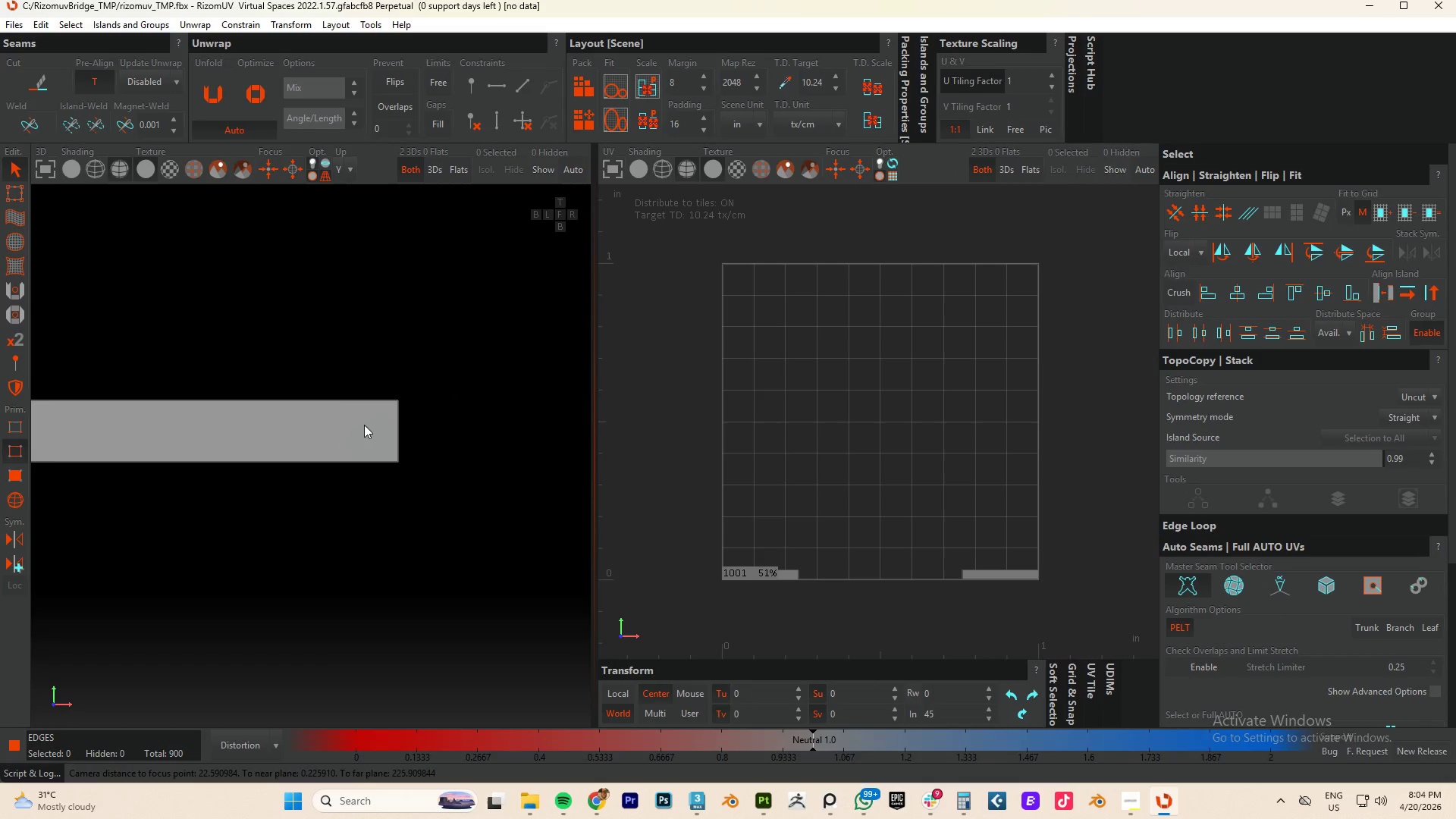 
scroll: coordinate [269, 613], scroll_direction: up, amount: 10.0
 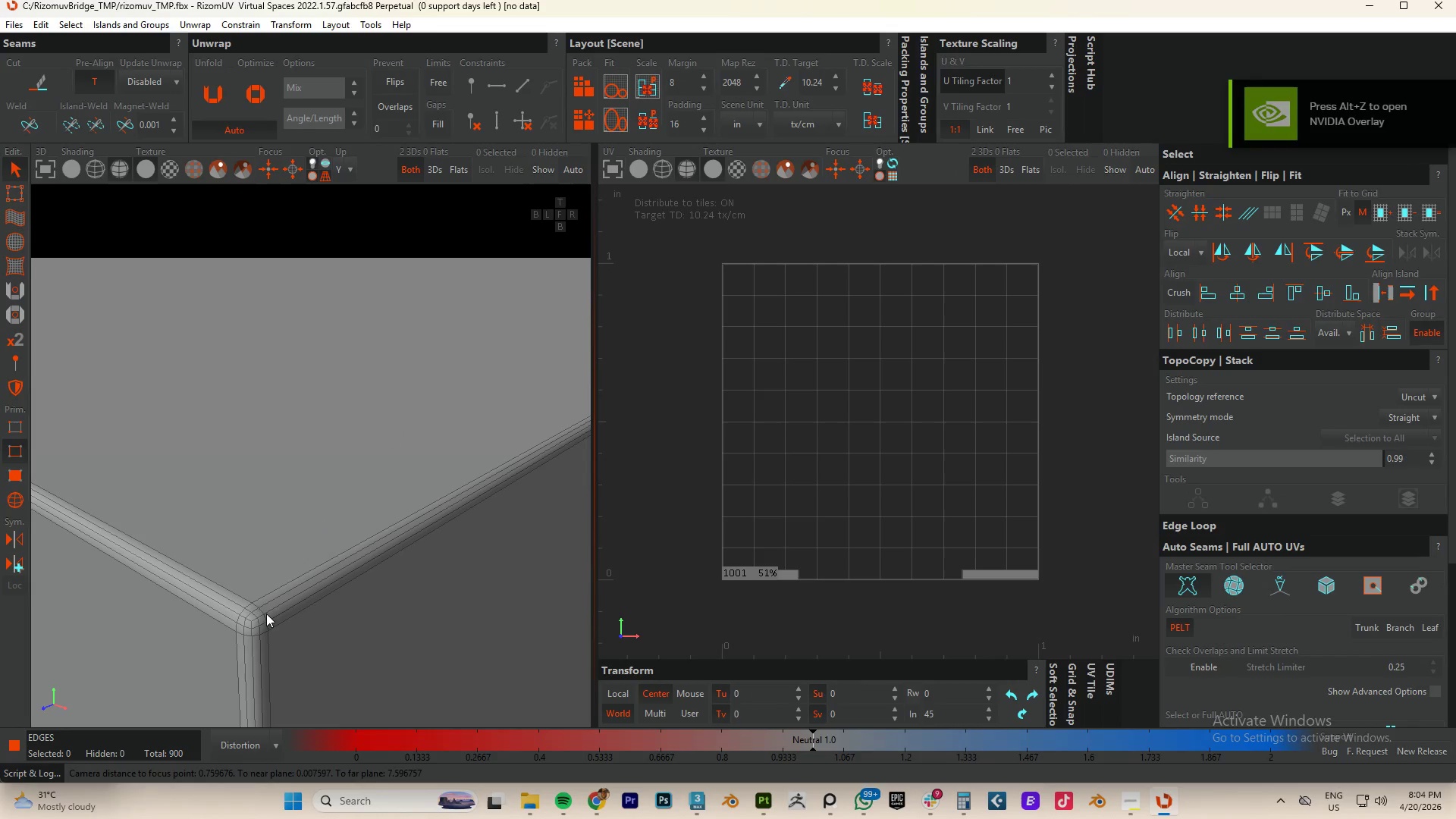 
key(F2)
 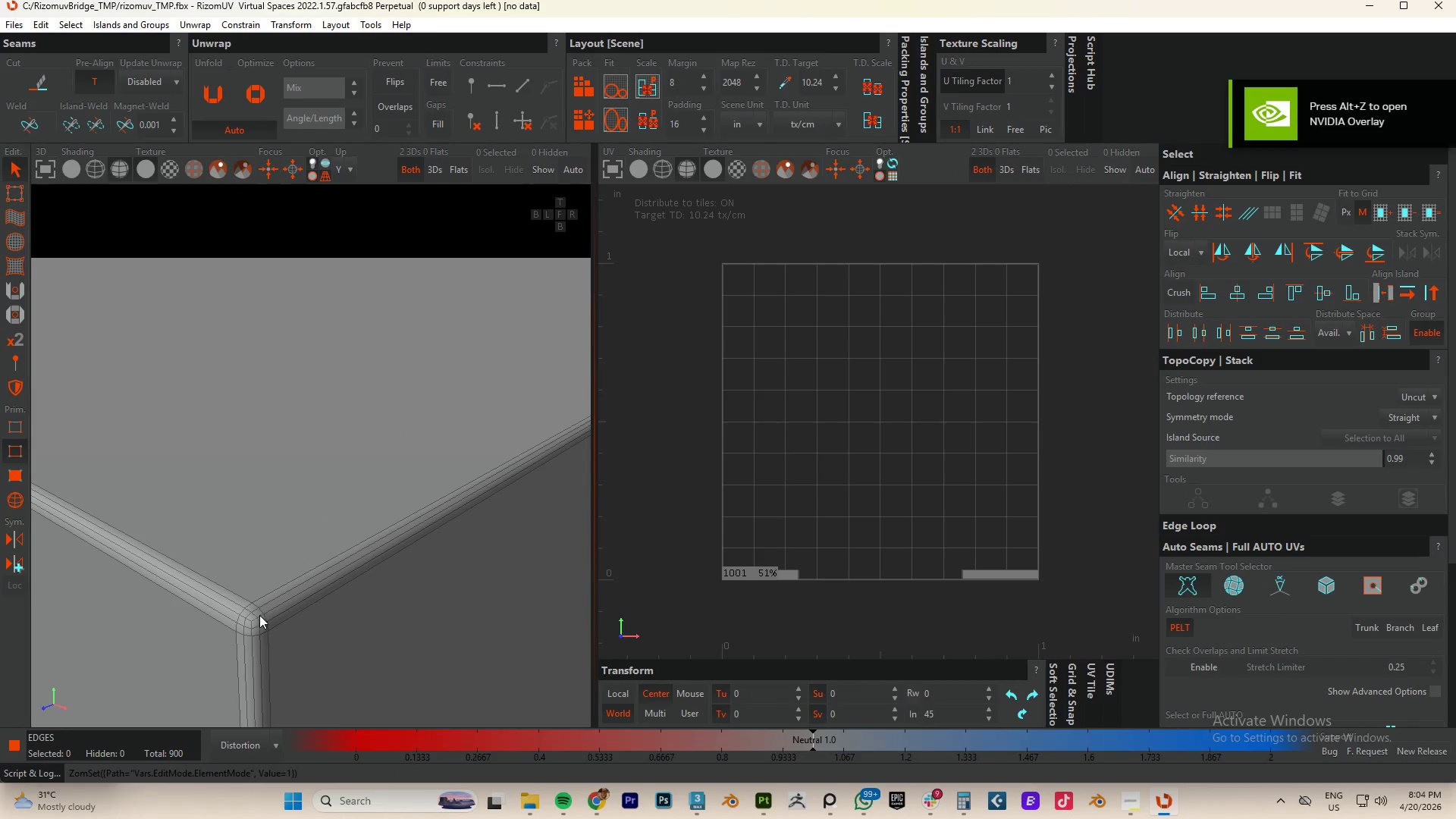 
double_click([259, 615])
 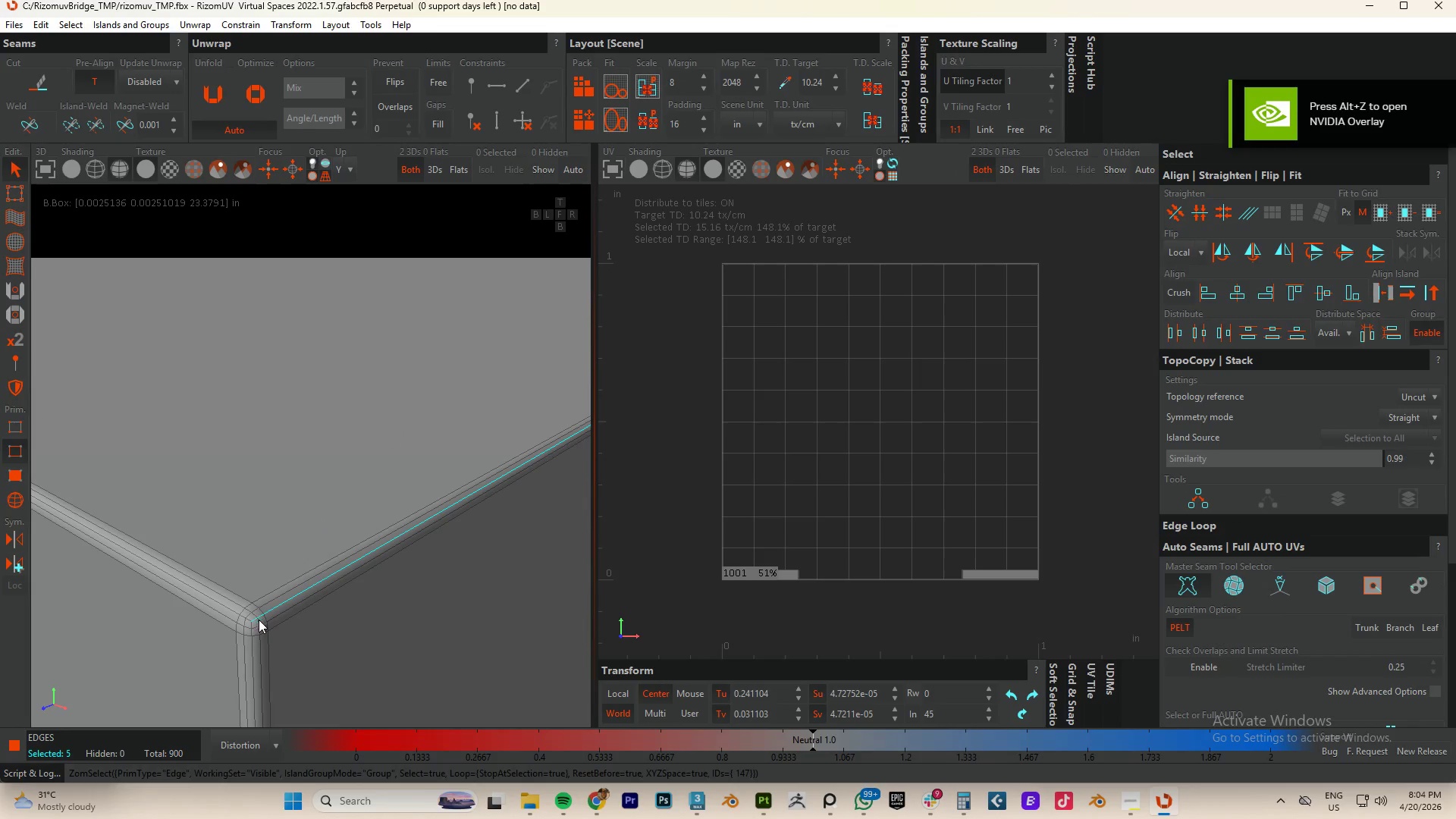 
hold_key(key=ControlLeft, duration=2.17)
left_click([252, 646])
 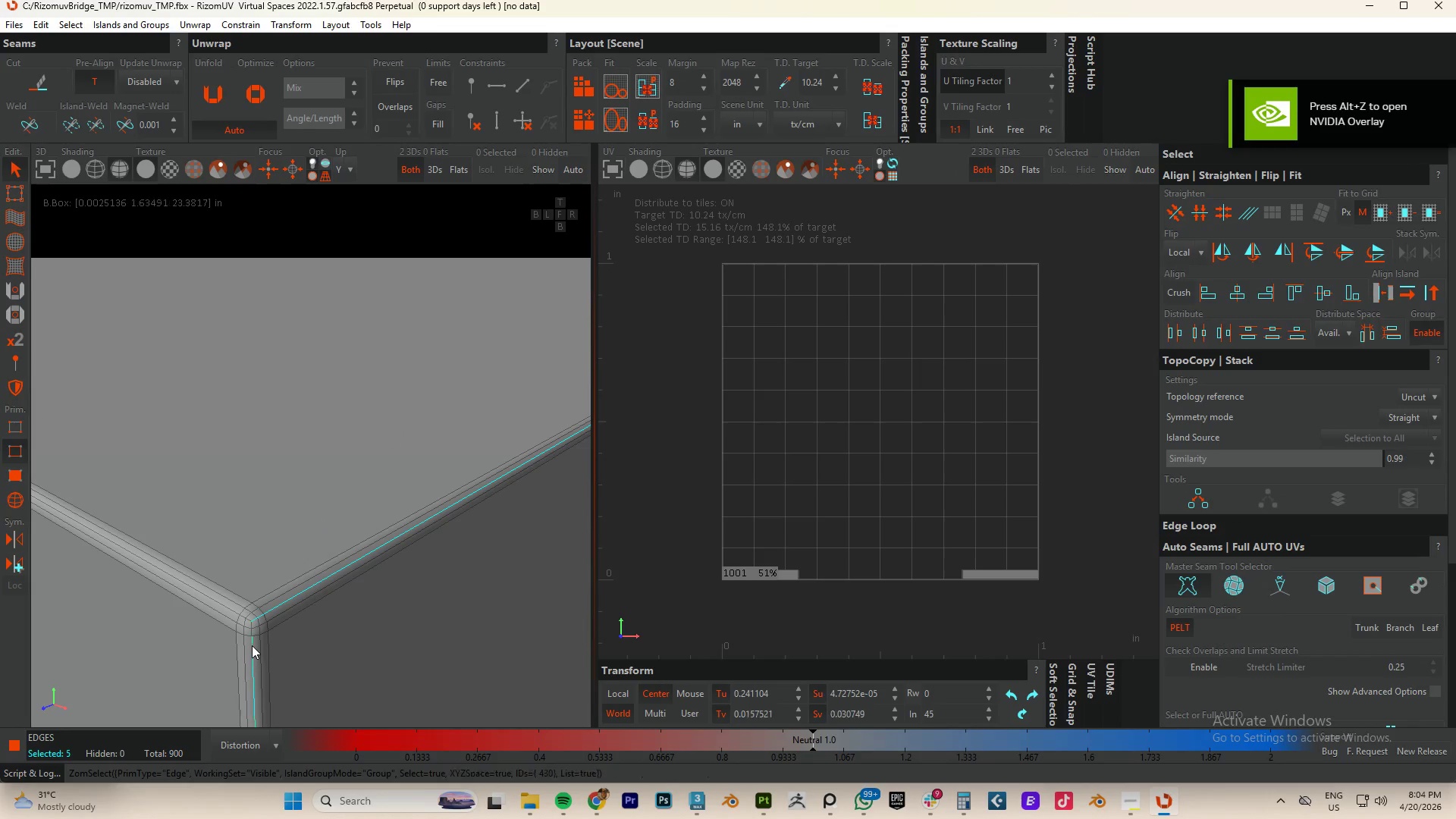 
left_click_drag(start_coordinate=[252, 645], to_coordinate=[252, 642])
 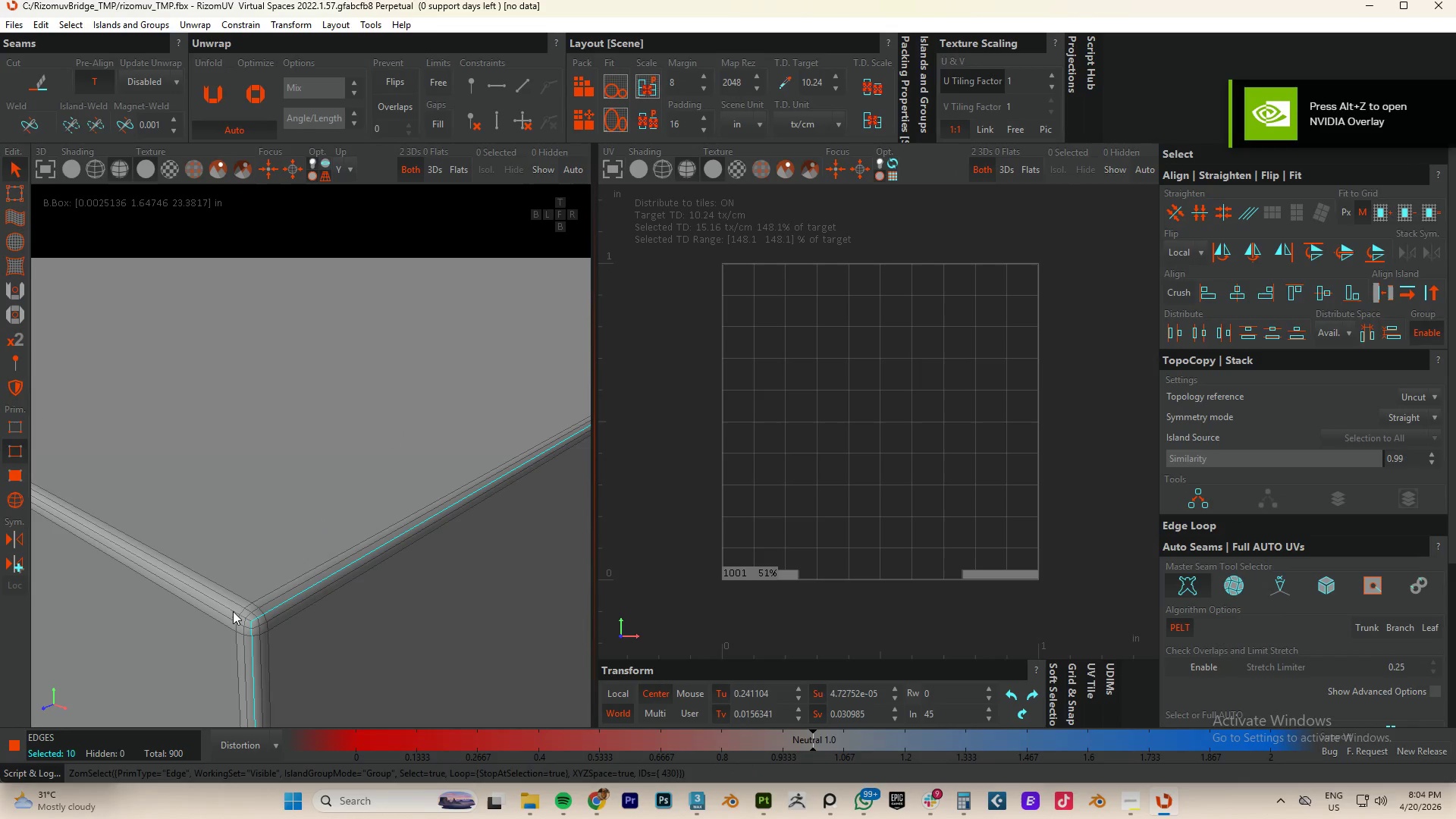 
double_click([233, 611])
 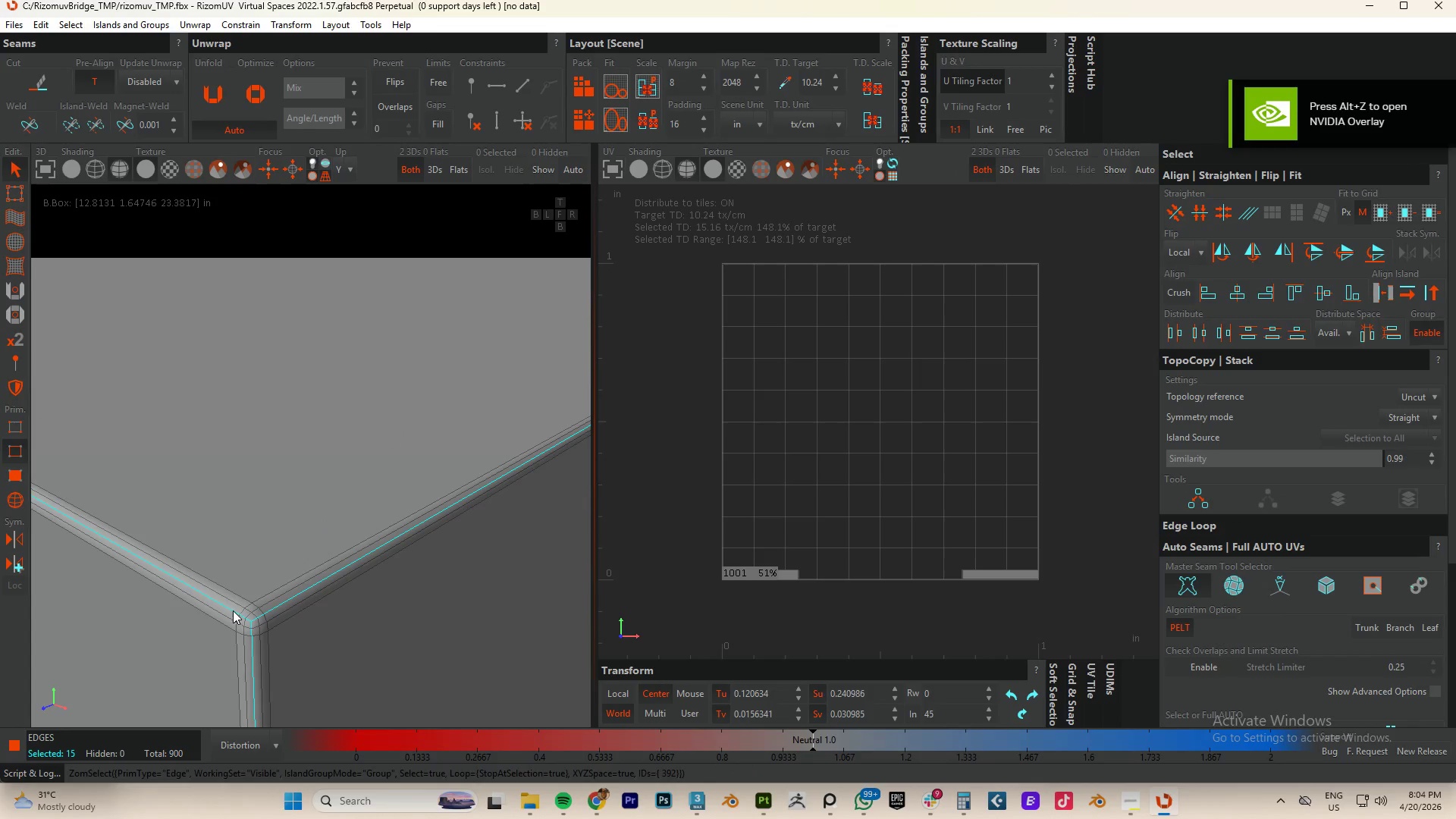 
hold_key(key=AltLeft, duration=0.44)
scroll: coordinate [289, 585], scroll_direction: down, amount: 16.0
 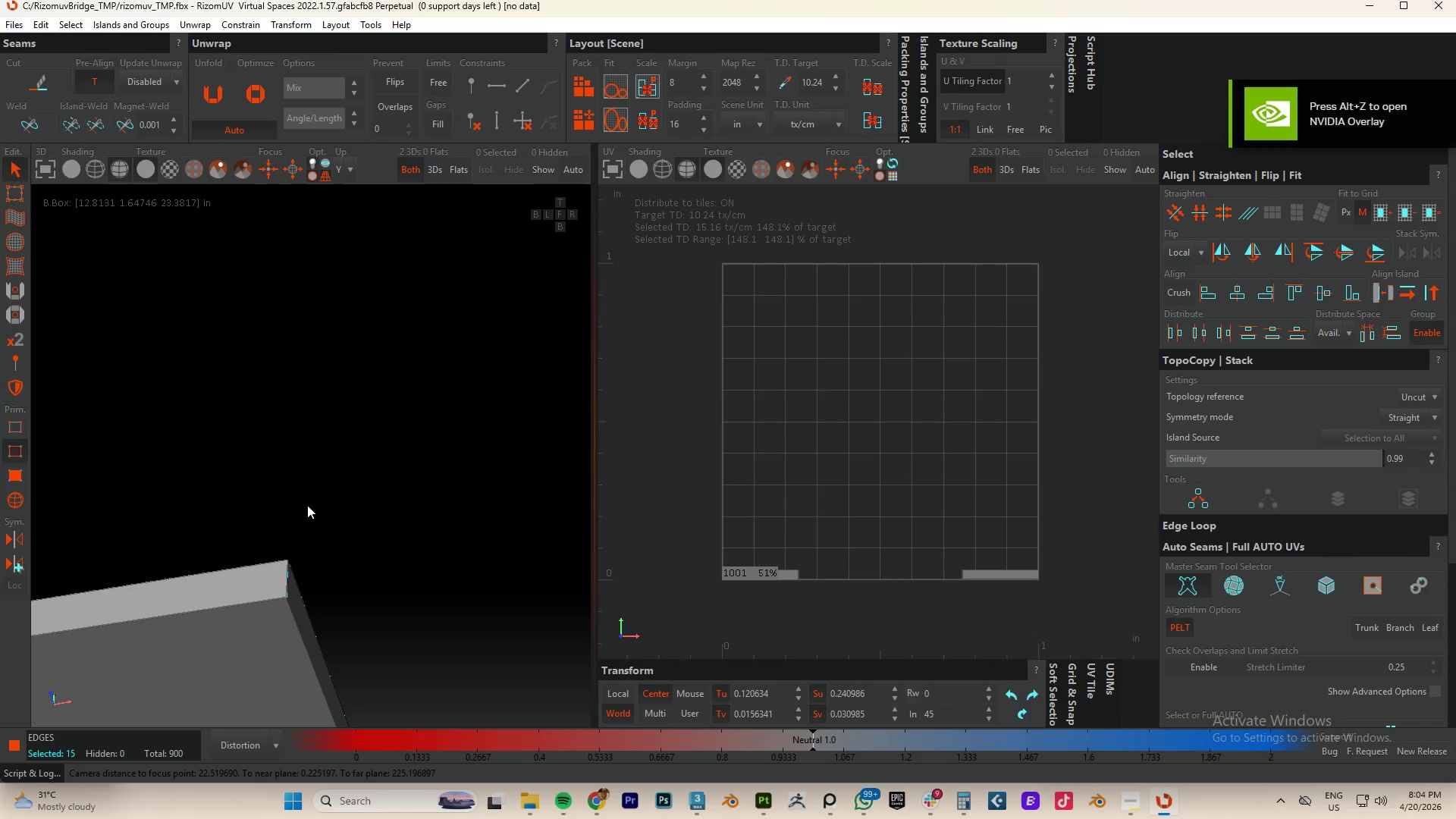 
hold_key(key=ControlLeft, duration=2.0)
 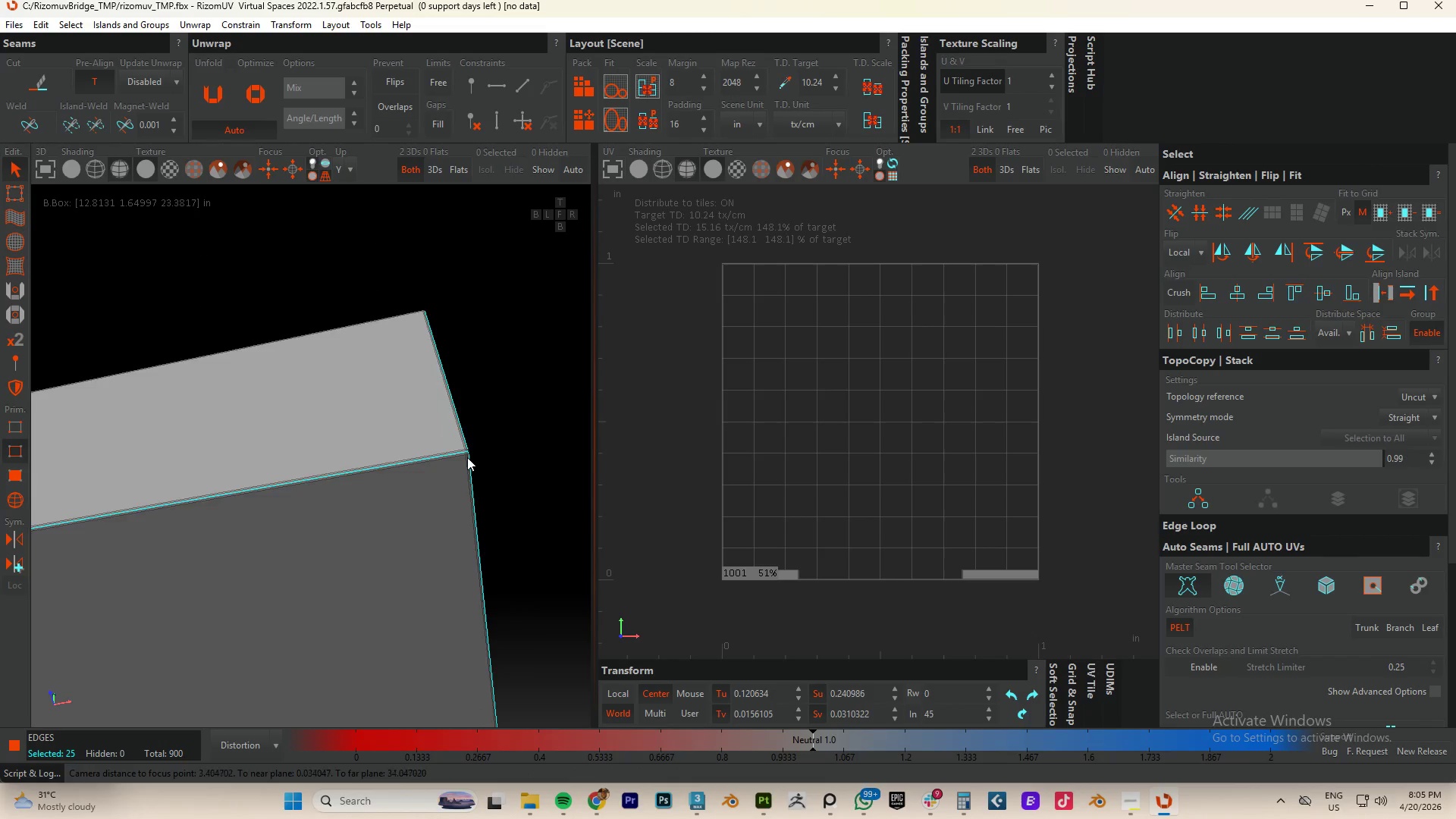 
scroll: coordinate [420, 460], scroll_direction: up, amount: 15.0
 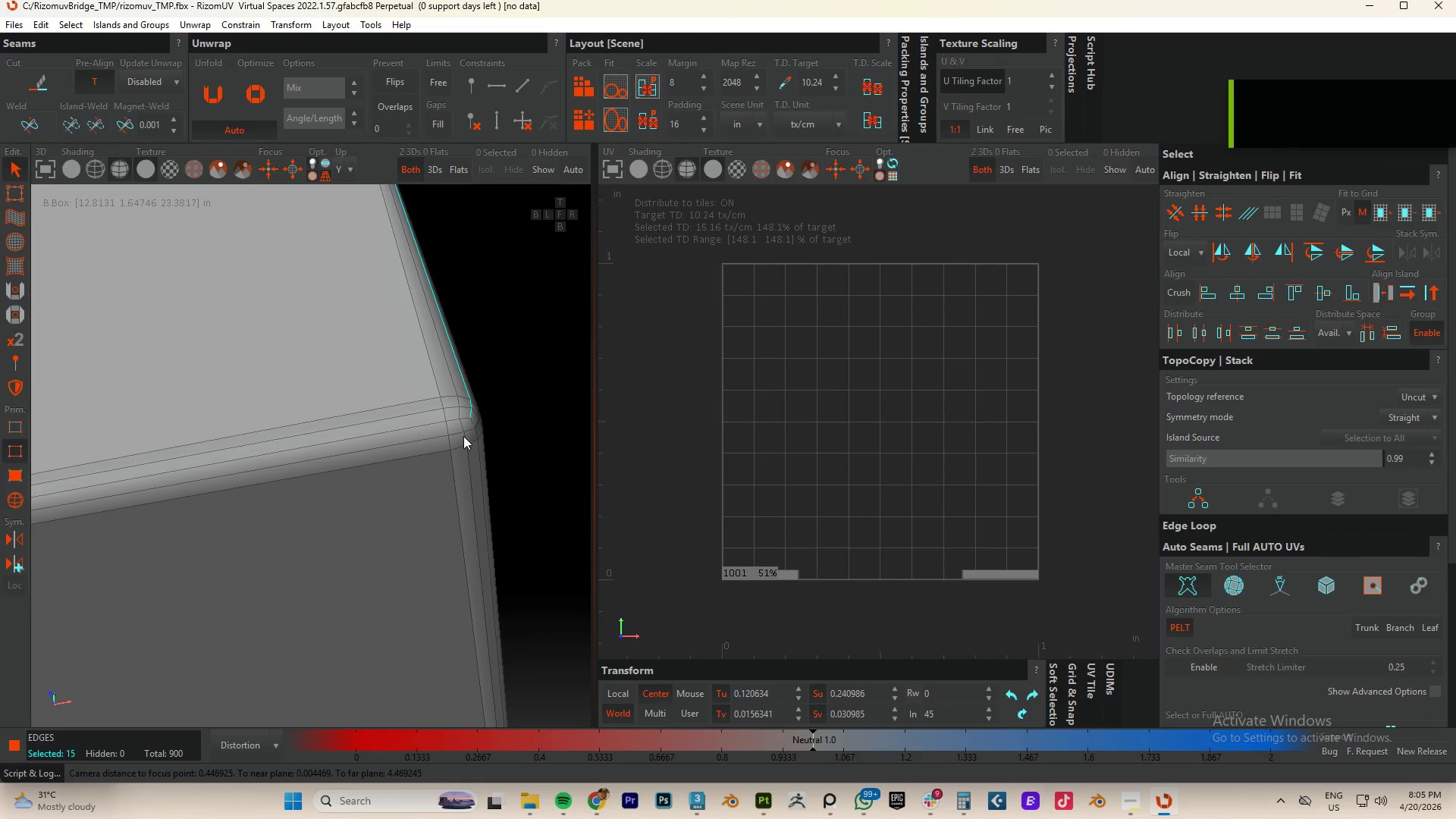 
double_click([463, 419])
 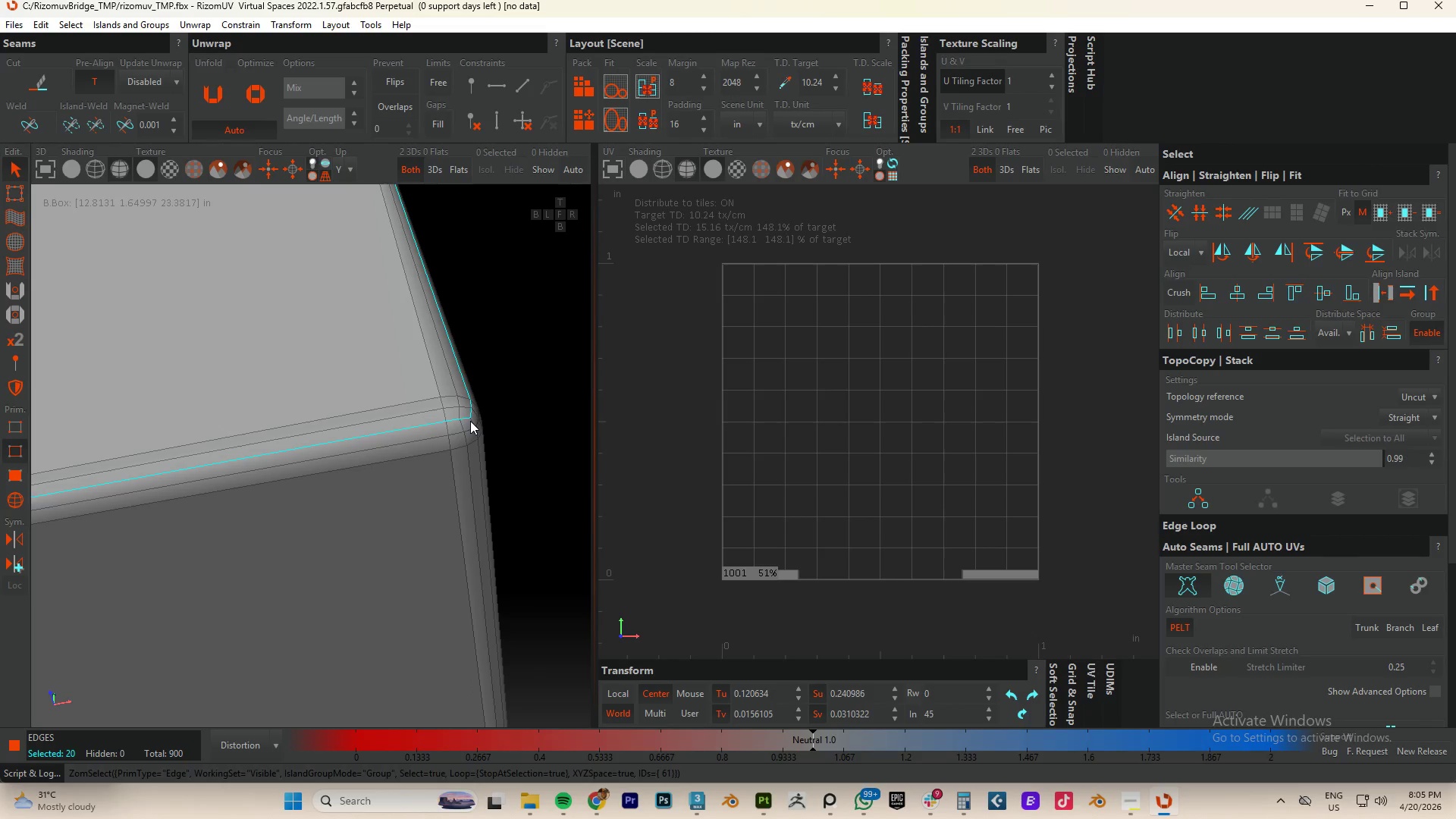 
triple_click([470, 421])
 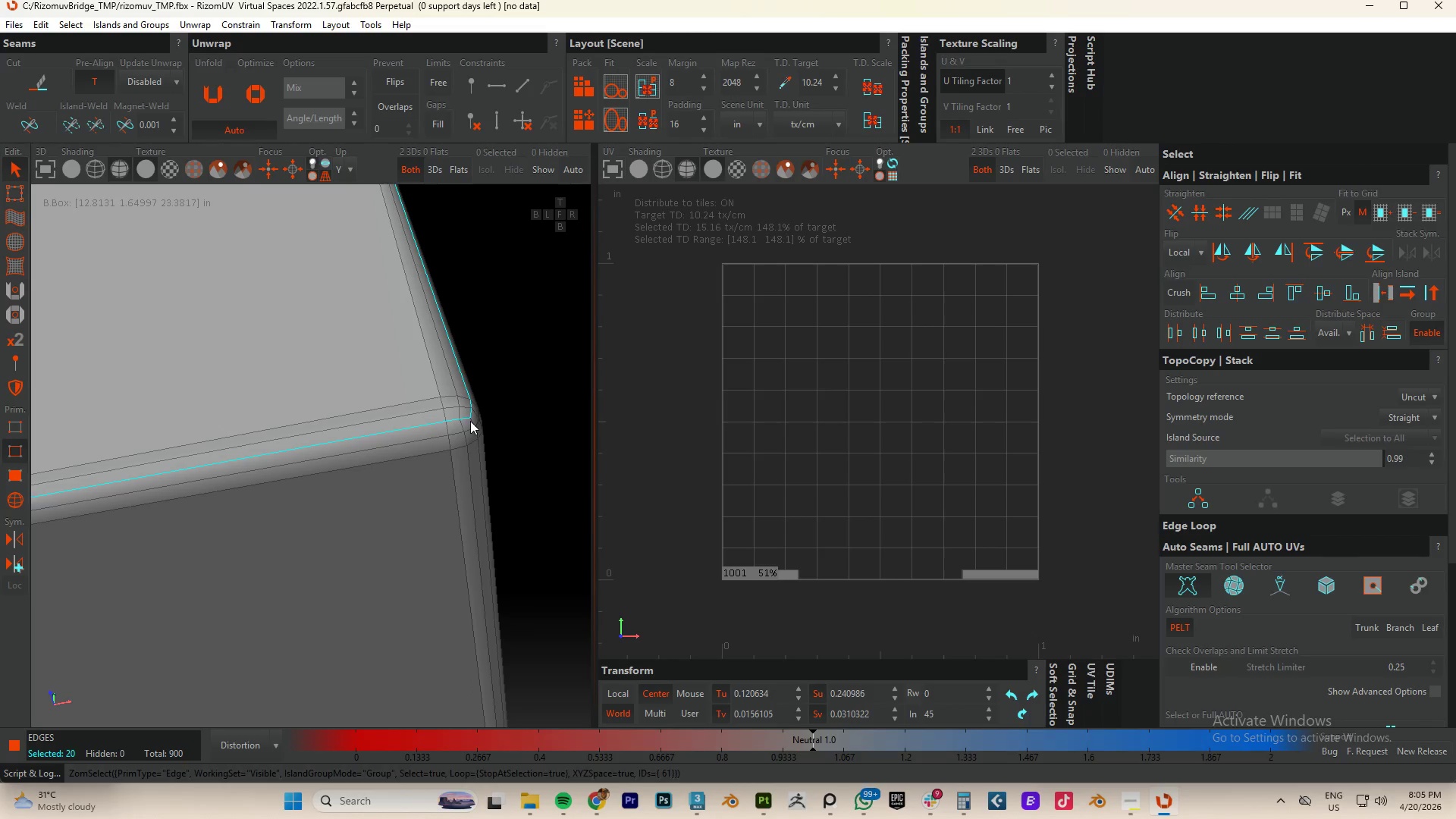 
triple_click([470, 421])
 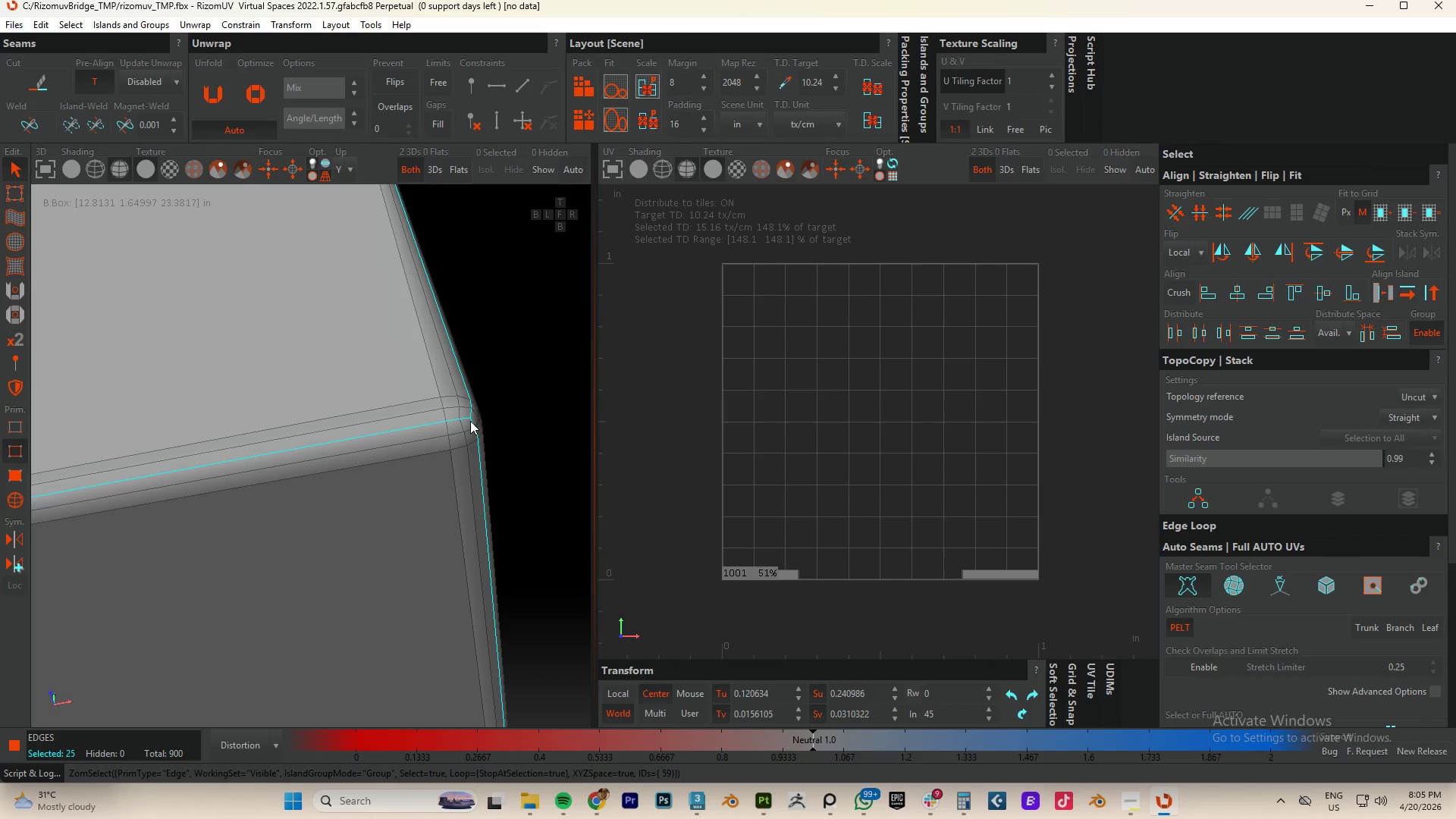 
hold_key(key=AltLeft, duration=0.41)
 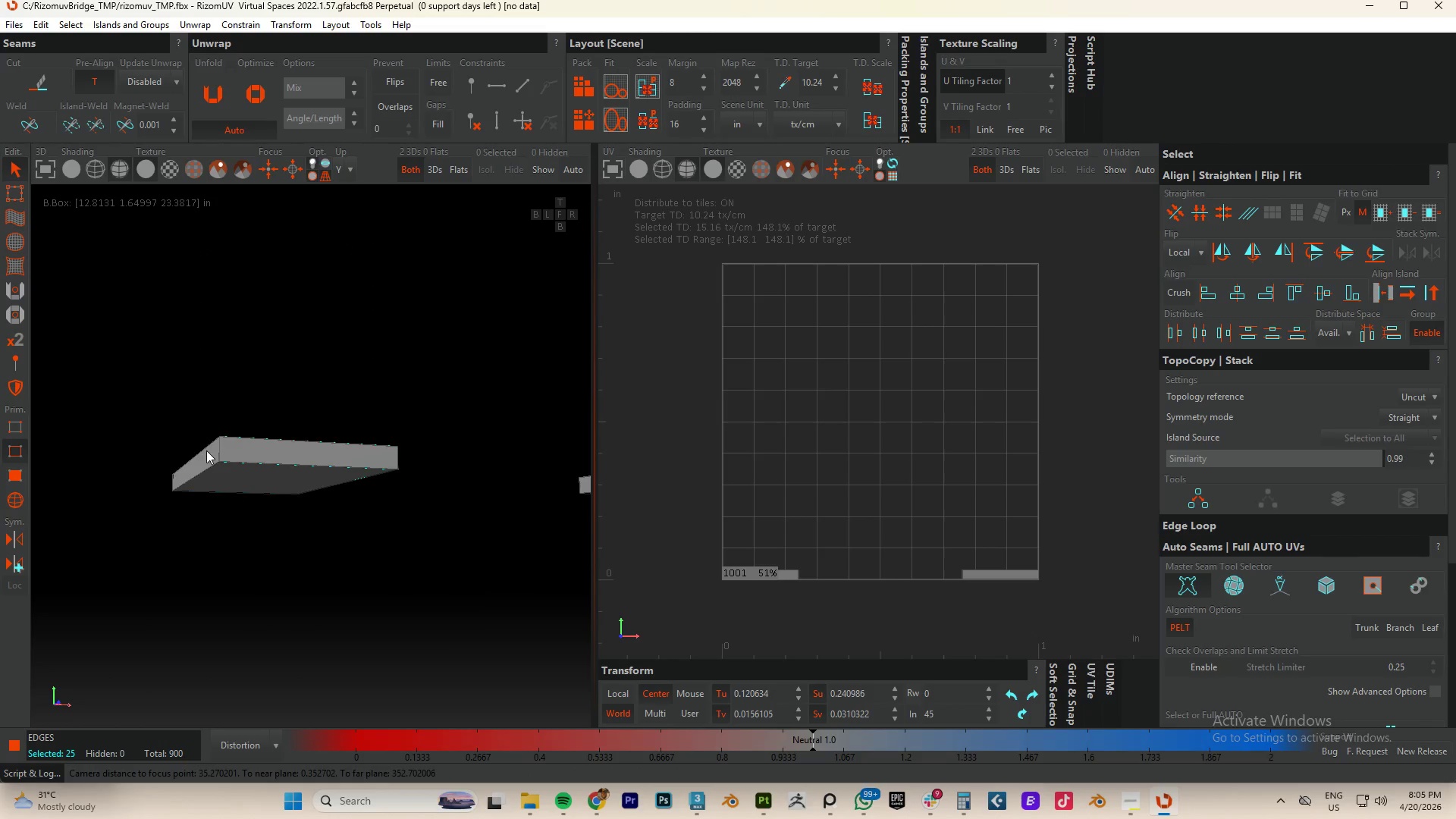 
scroll: coordinate [380, 453], scroll_direction: down, amount: 23.0
 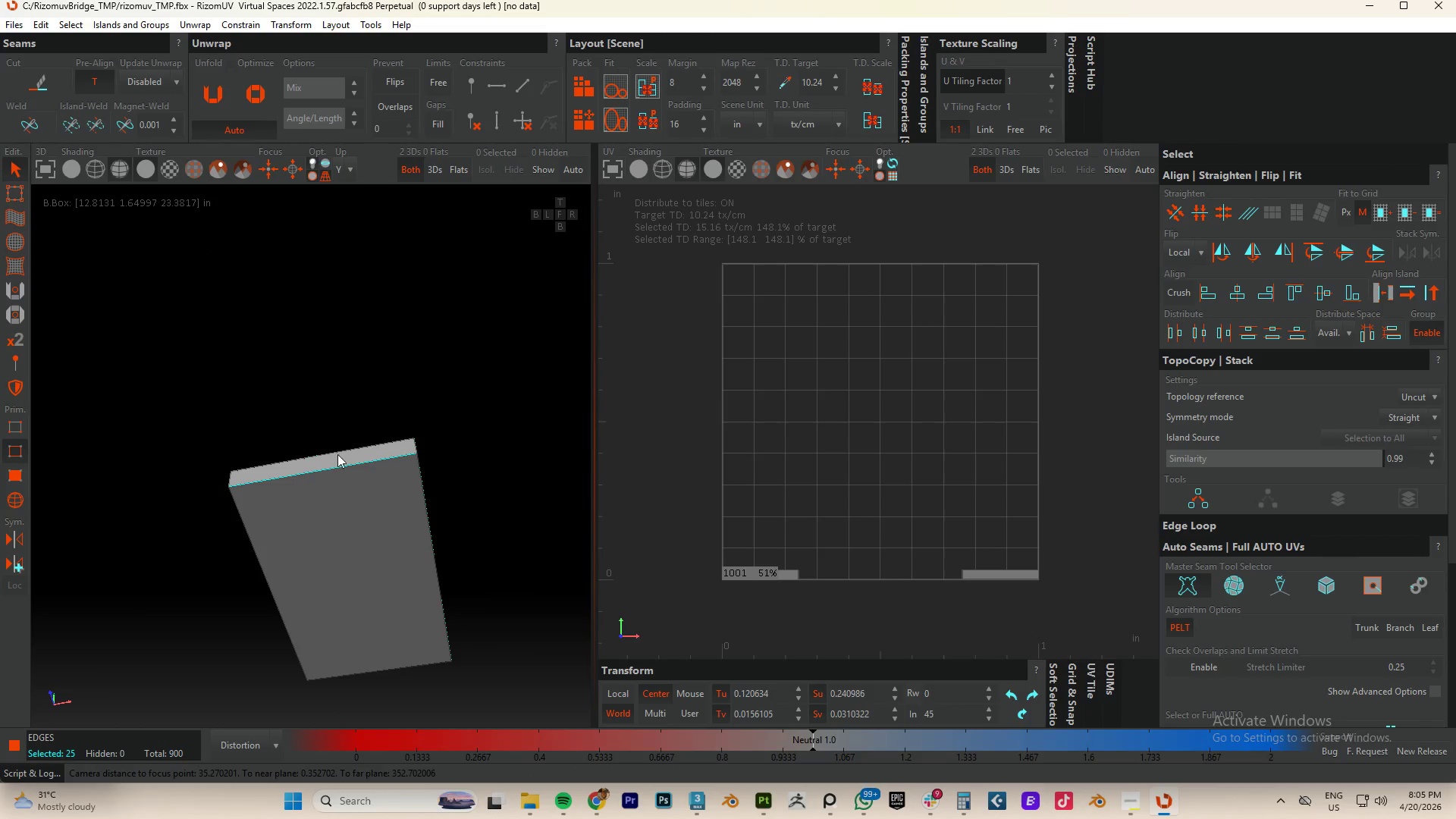 
hold_key(key=AltLeft, duration=0.31)
 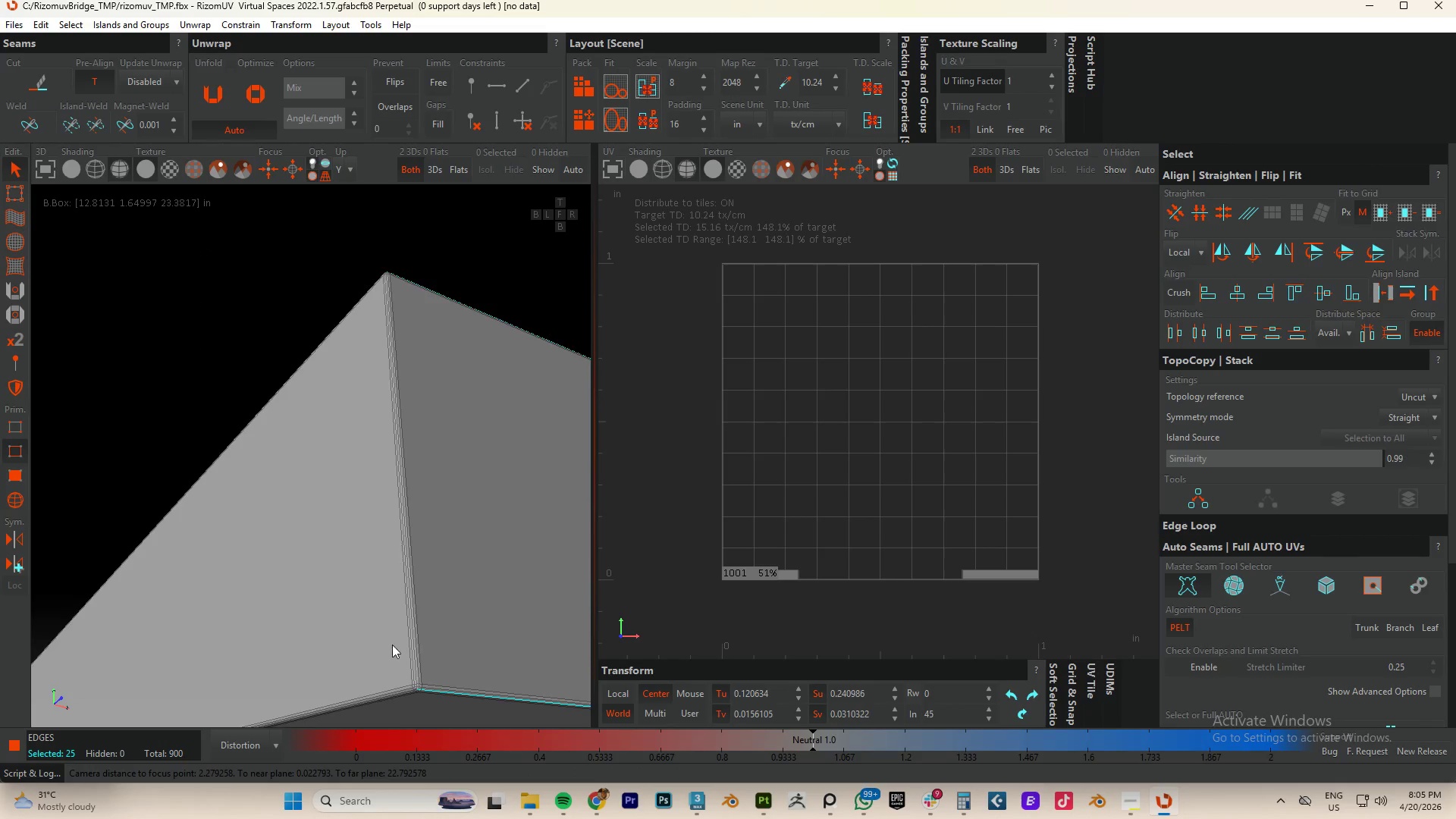 
scroll: coordinate [413, 706], scroll_direction: up, amount: 14.0
 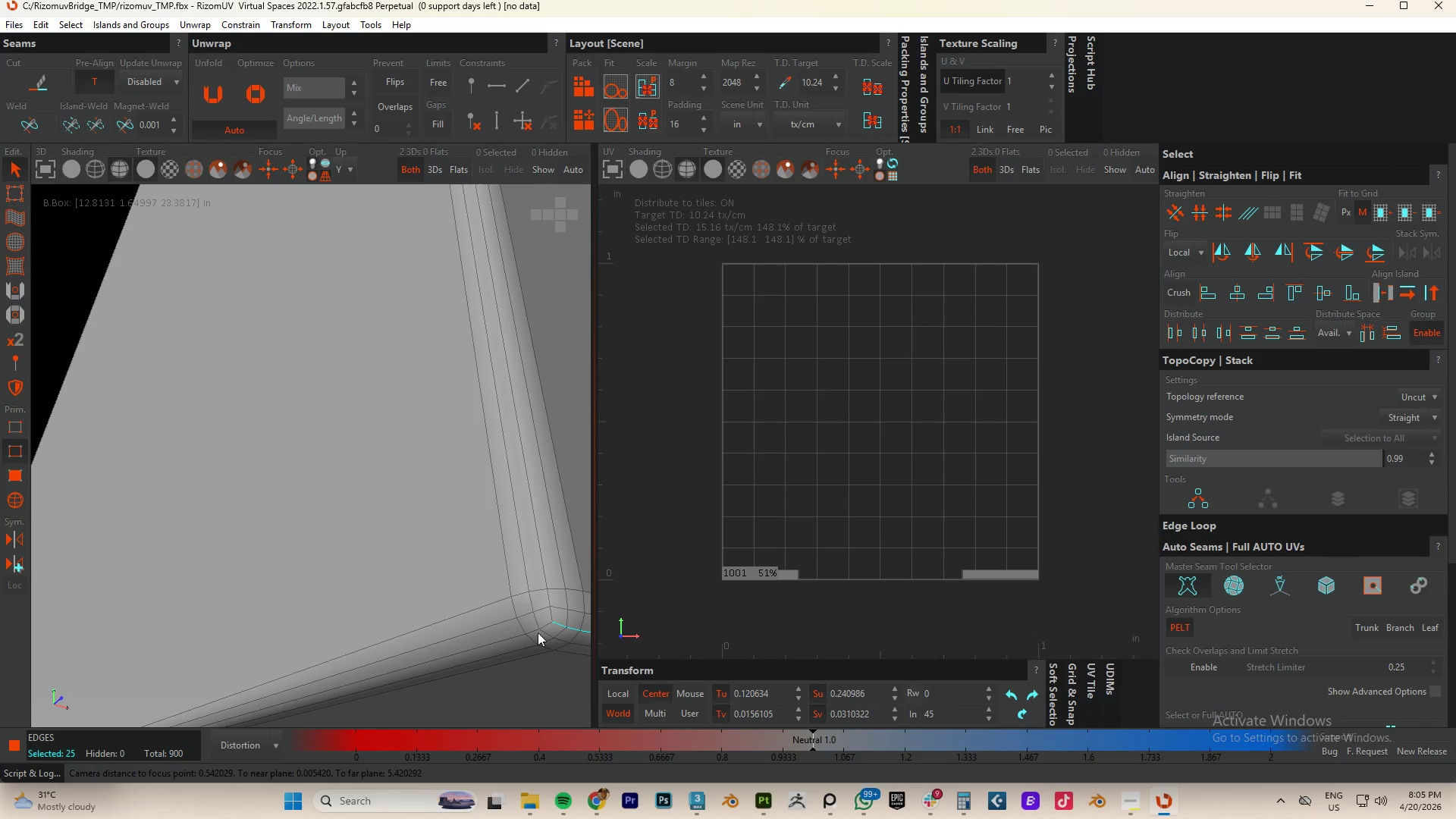 
hold_key(key=ControlLeft, duration=1.36)
left_click([544, 624])
 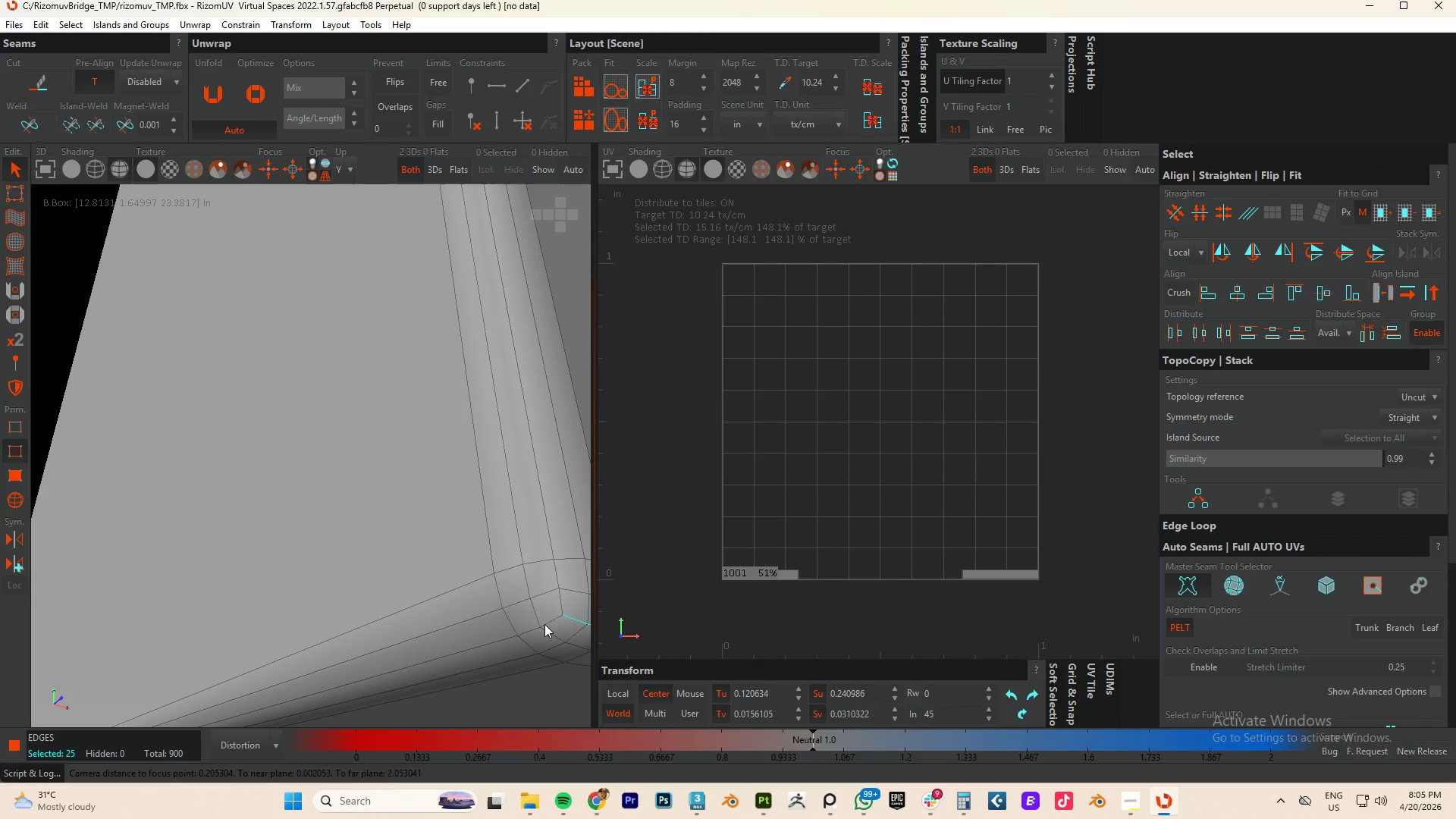 
scroll: coordinate [538, 632], scroll_direction: up, amount: 2.0
 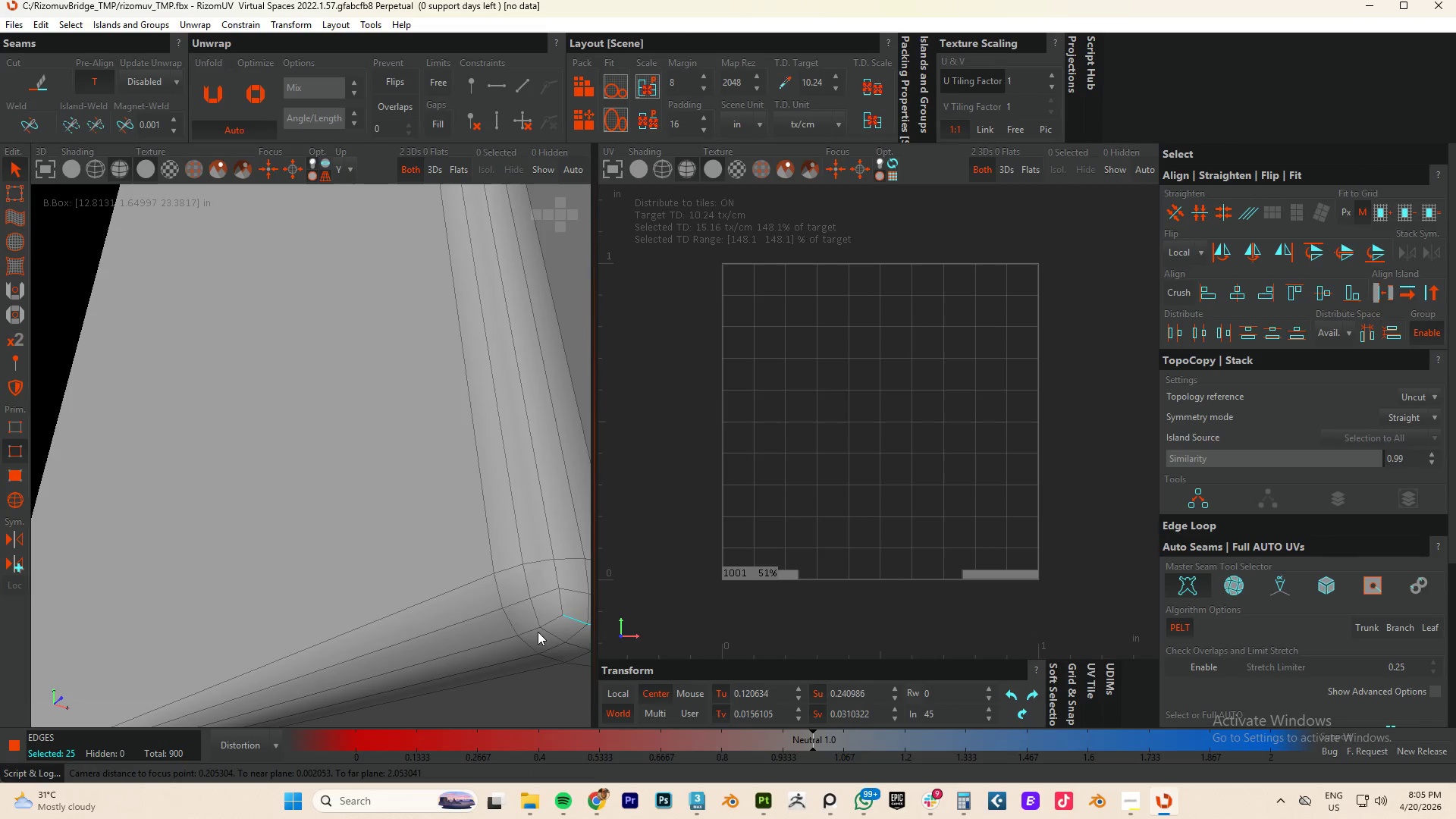 
double_click([544, 624])
 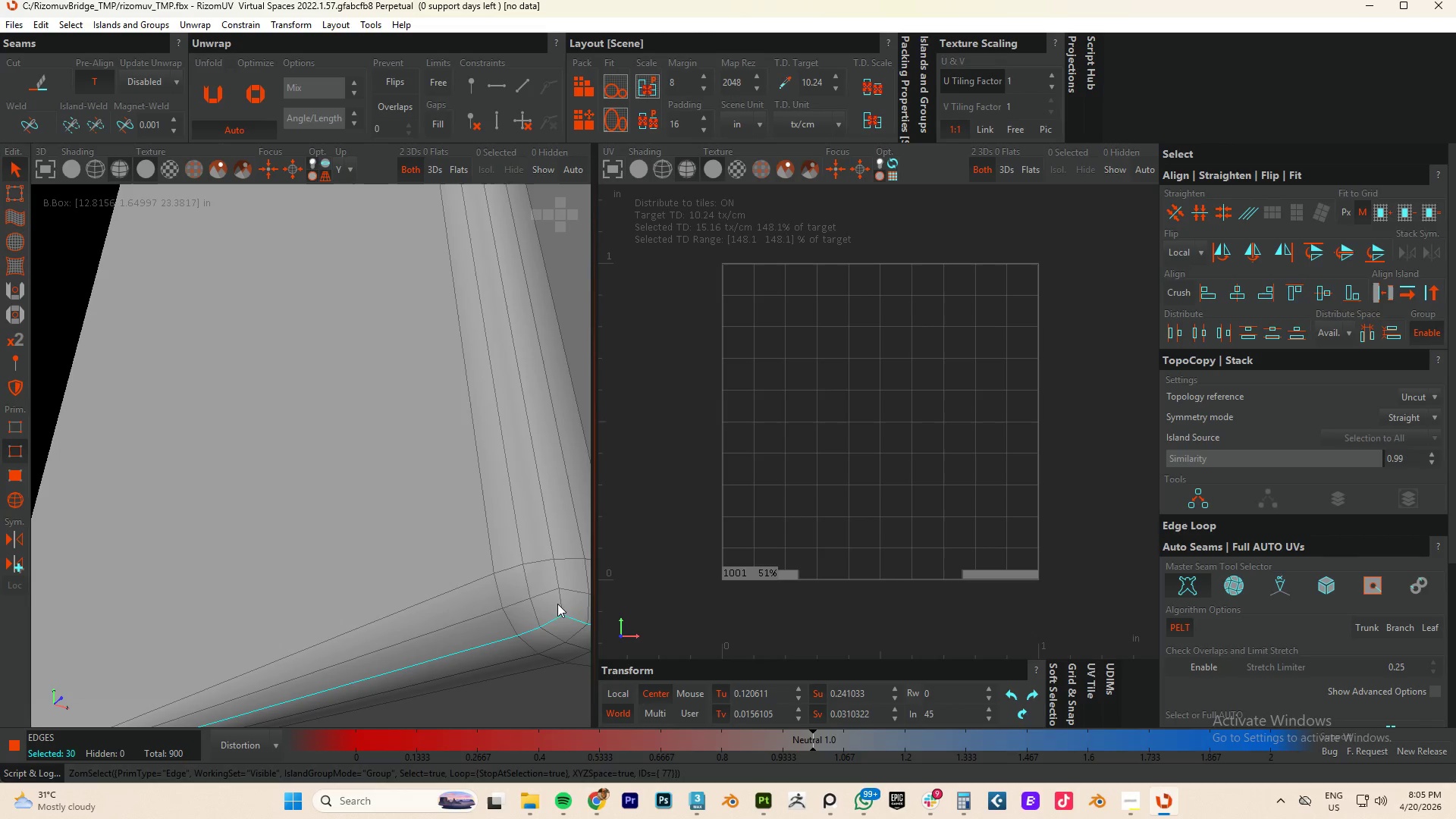 
triple_click([563, 599])
 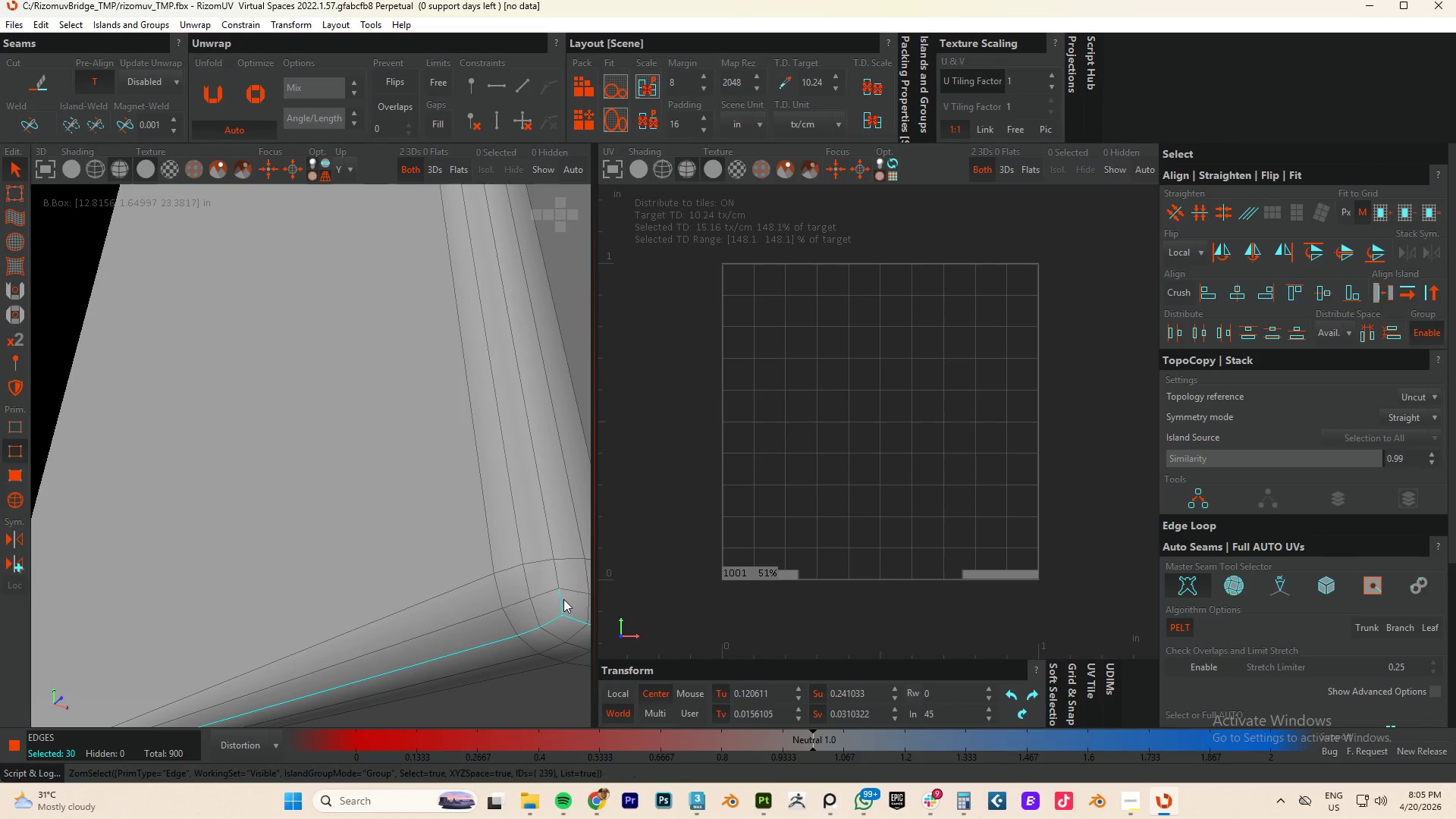 
triple_click([563, 599])
 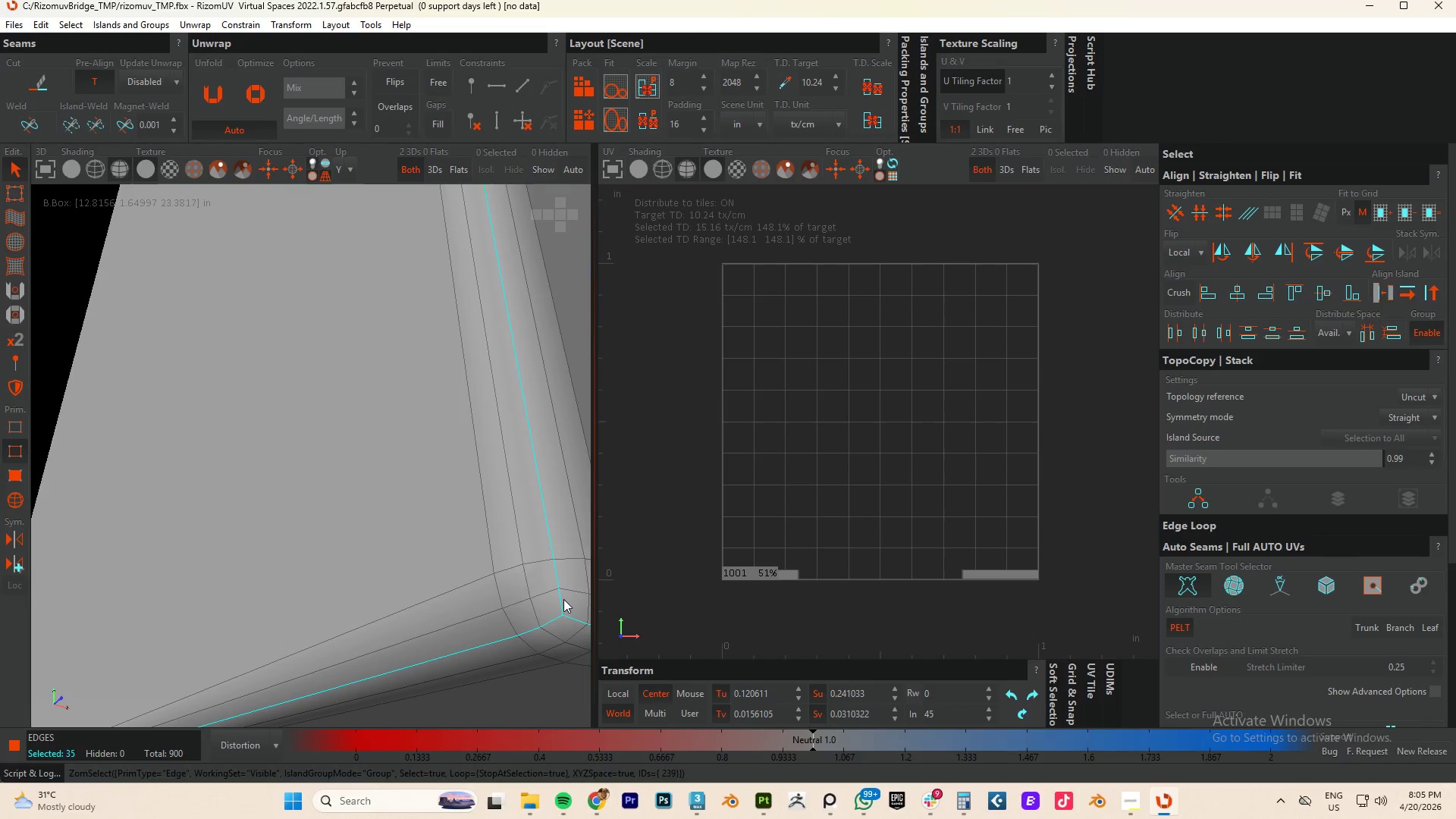 
hold_key(key=AltLeft, duration=0.39)
 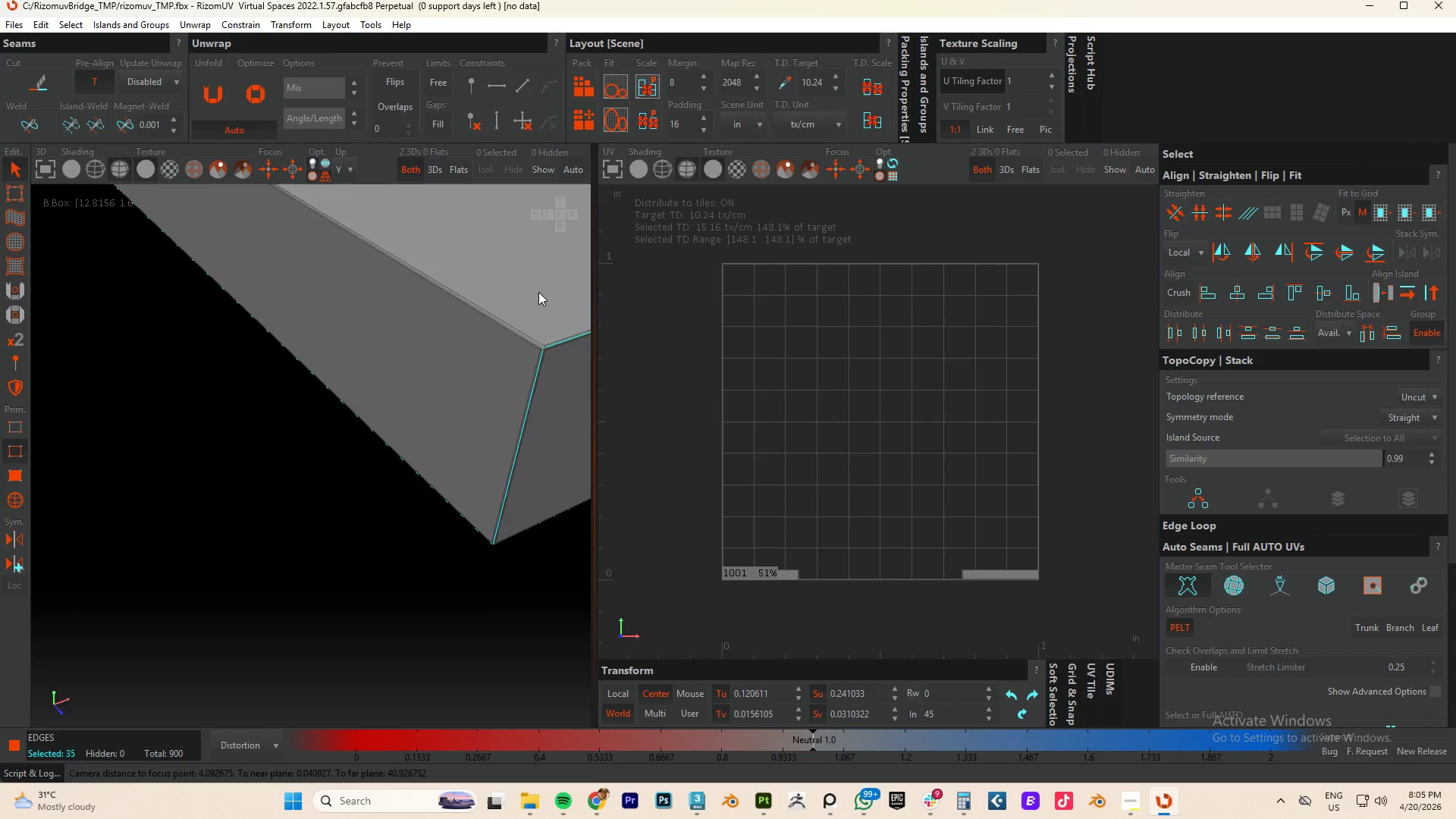 
scroll: coordinate [558, 591], scroll_direction: down, amount: 15.0
 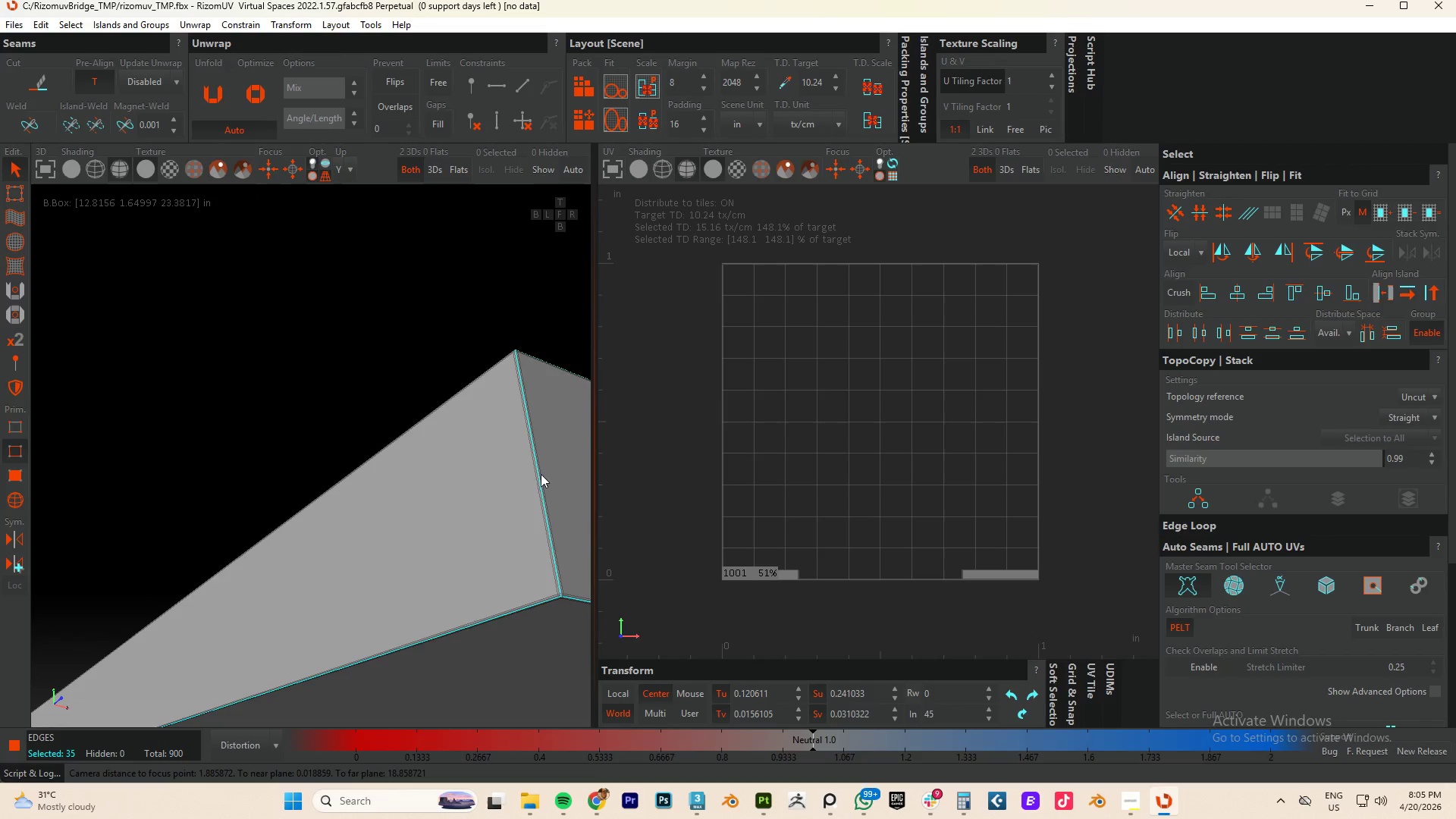 
hold_key(key=ControlLeft, duration=1.09)
 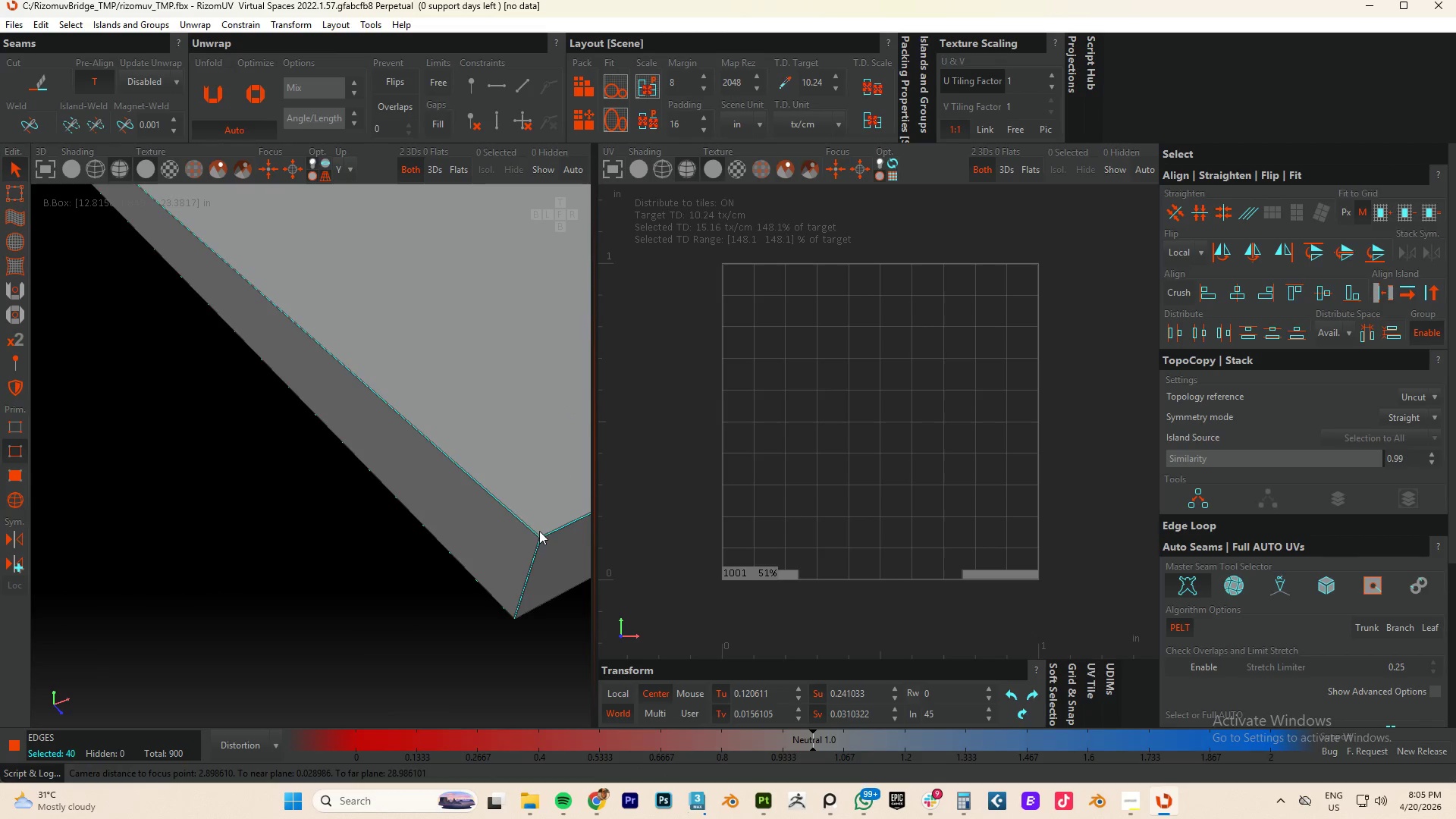 
scroll: coordinate [571, 475], scroll_direction: up, amount: 6.0
 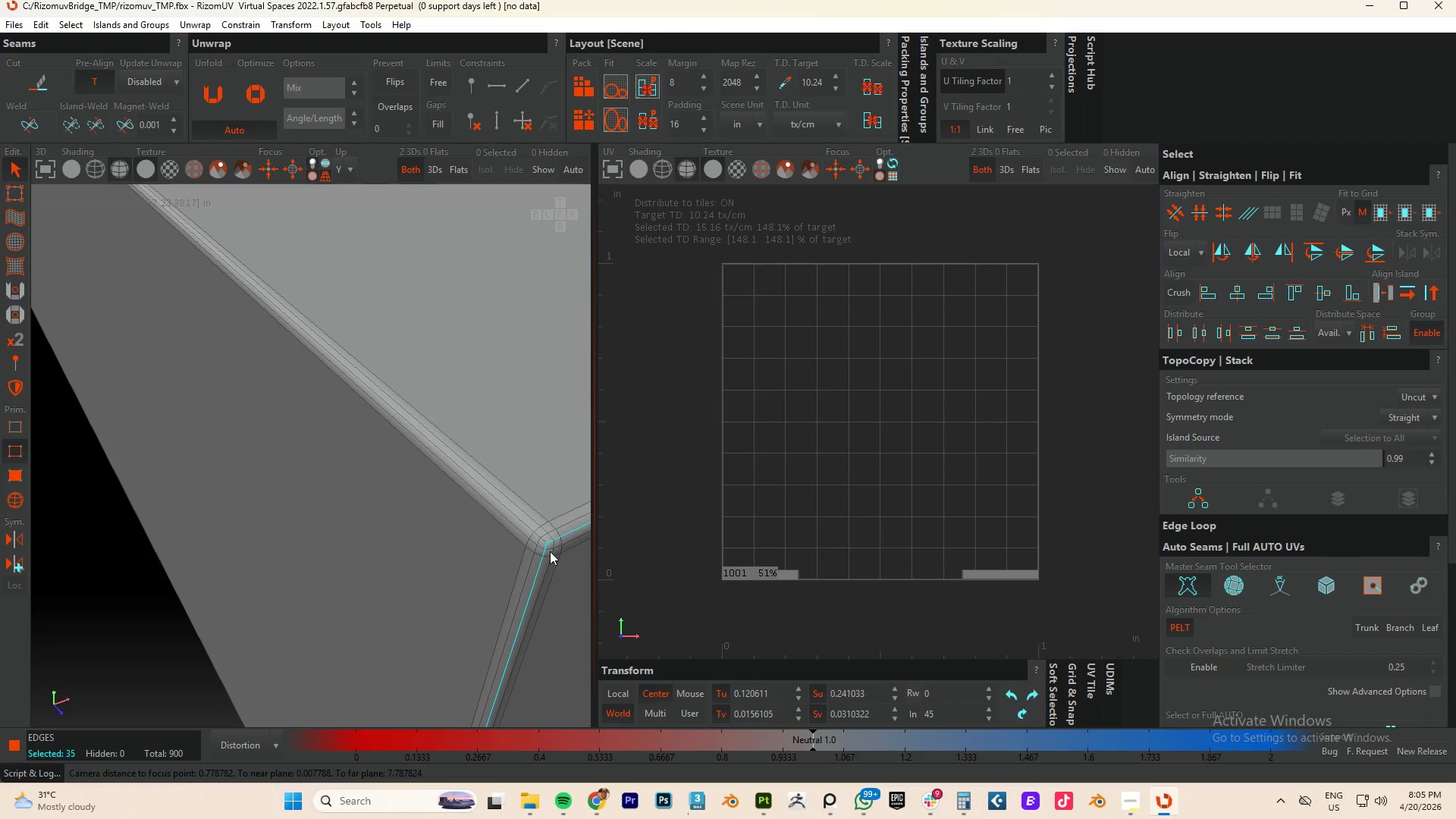 
double_click([546, 540])
 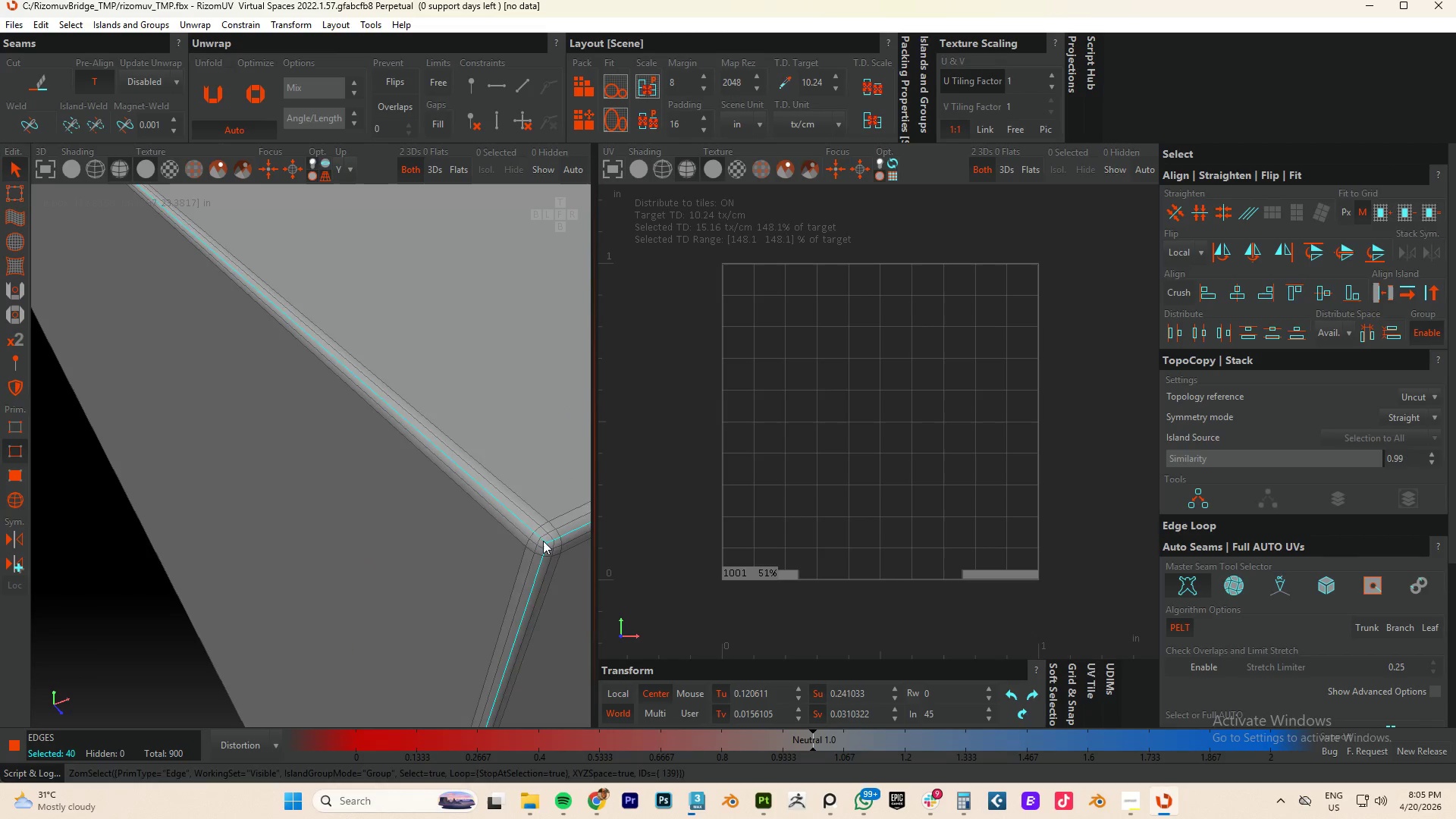 
hold_key(key=AltLeft, duration=0.67)
 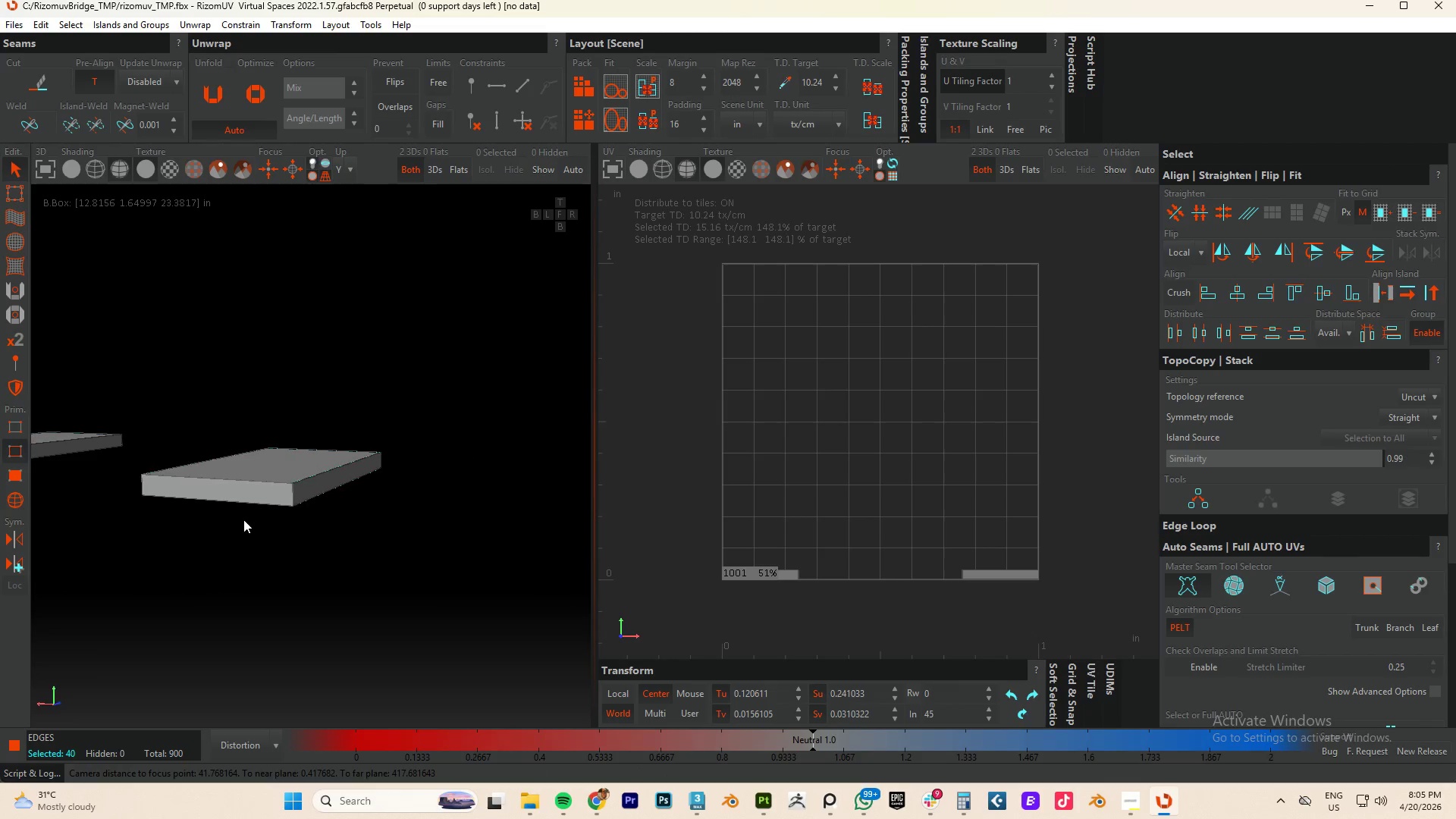 
scroll: coordinate [538, 526], scroll_direction: down, amount: 22.0
 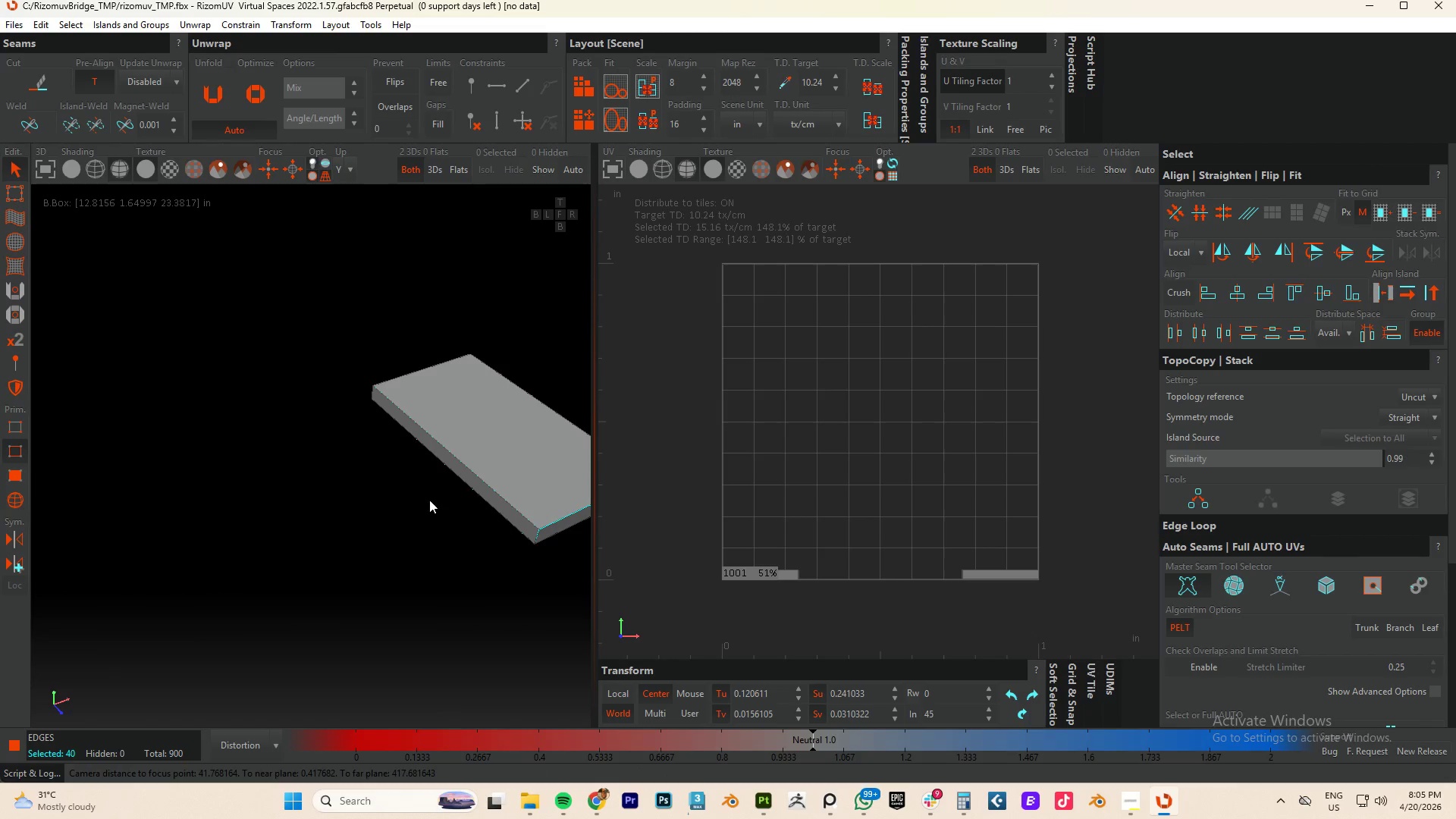 
scroll: coordinate [207, 504], scroll_direction: up, amount: 13.0
 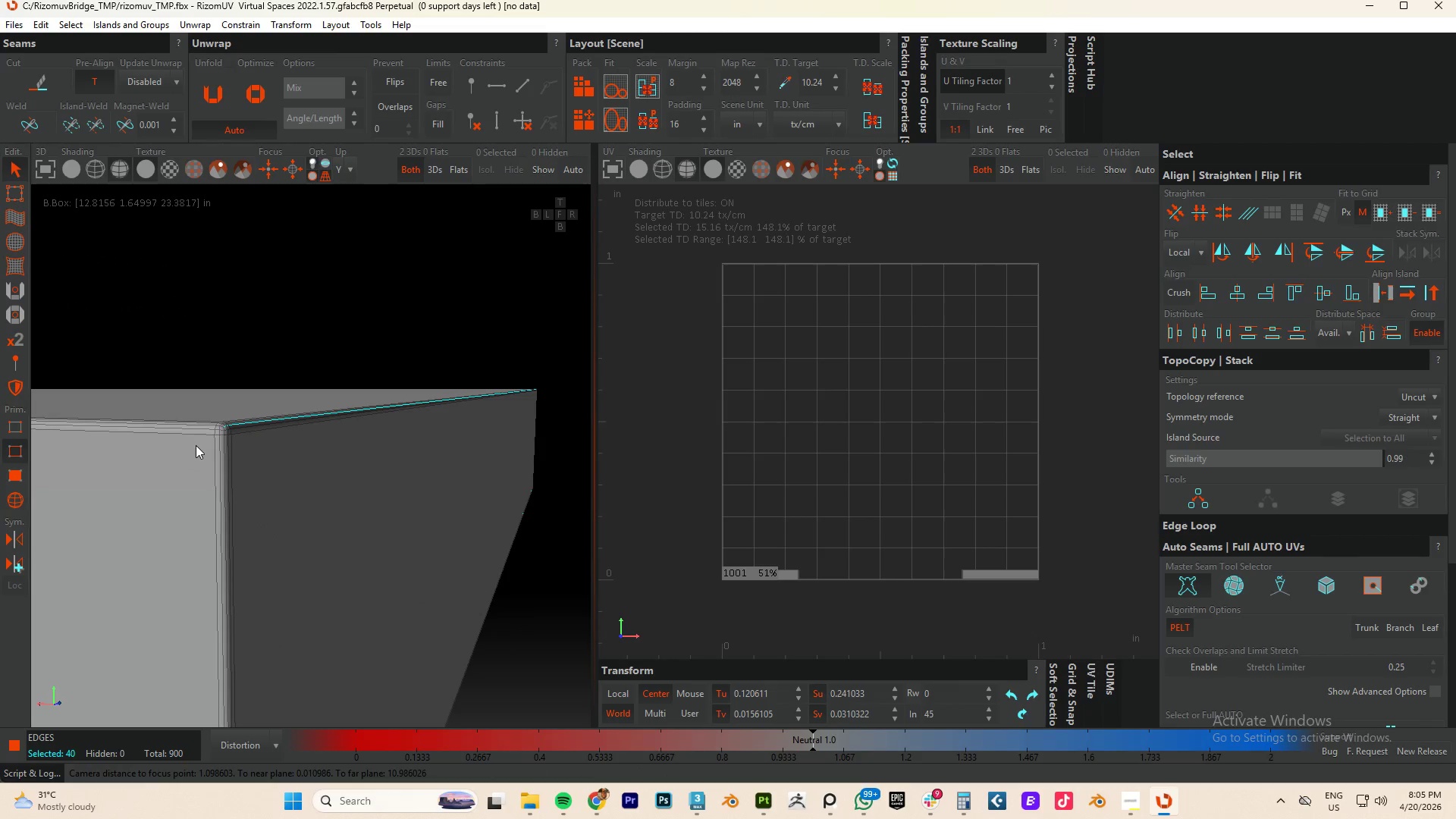 
hold_key(key=ControlLeft, duration=1.99)
 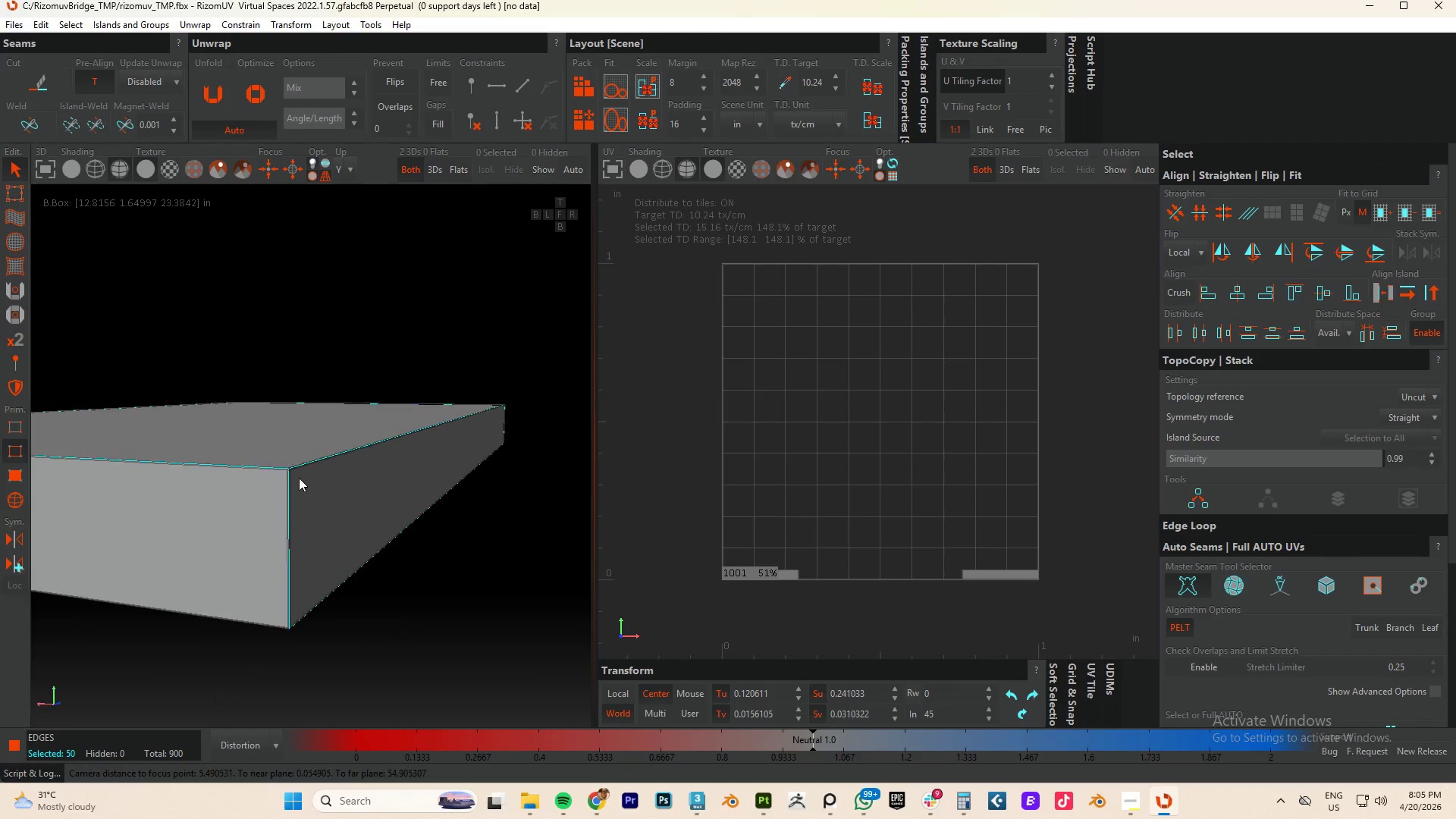 
scroll: coordinate [212, 445], scroll_direction: up, amount: 4.0
 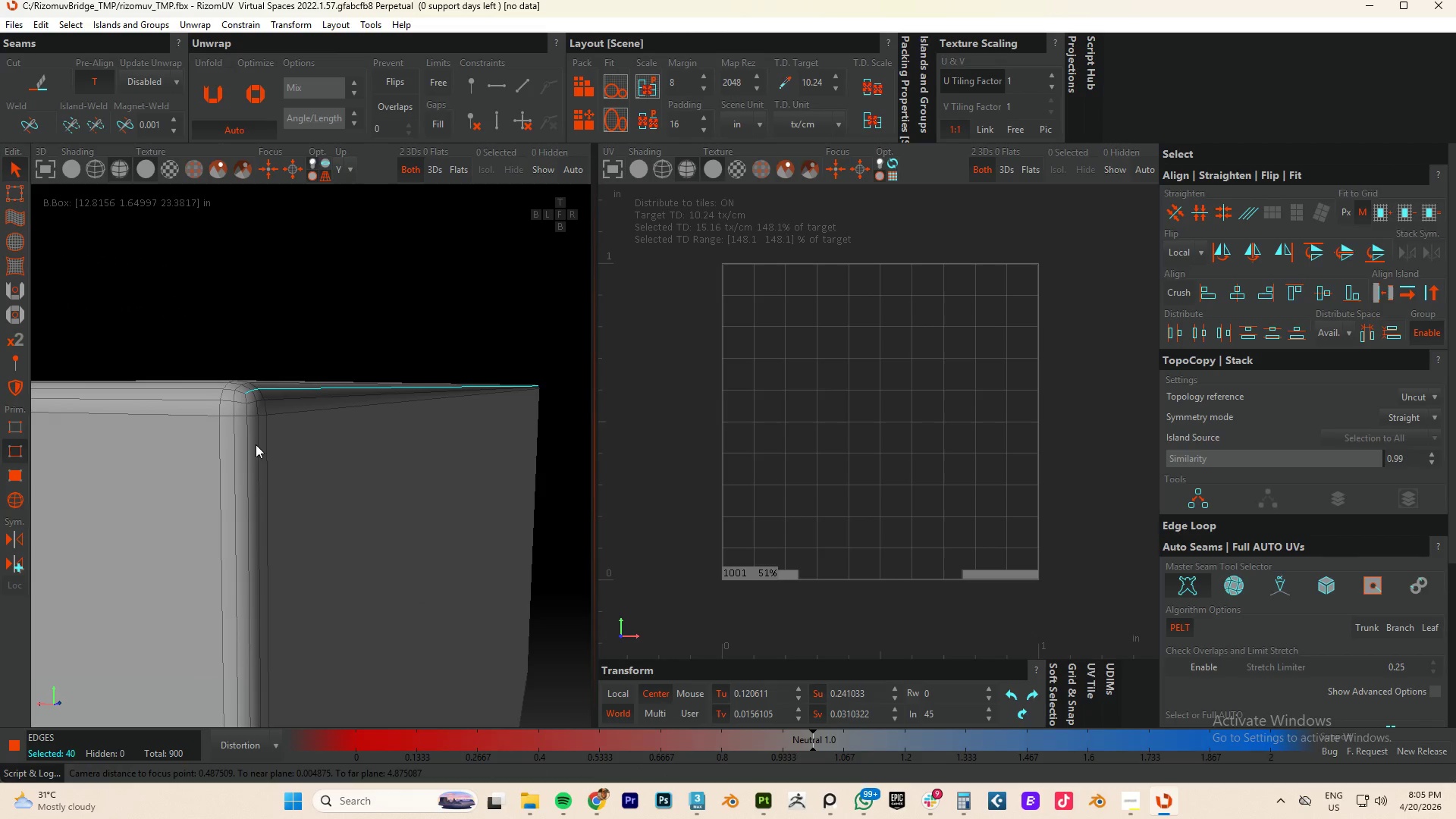 
double_click([246, 445])
 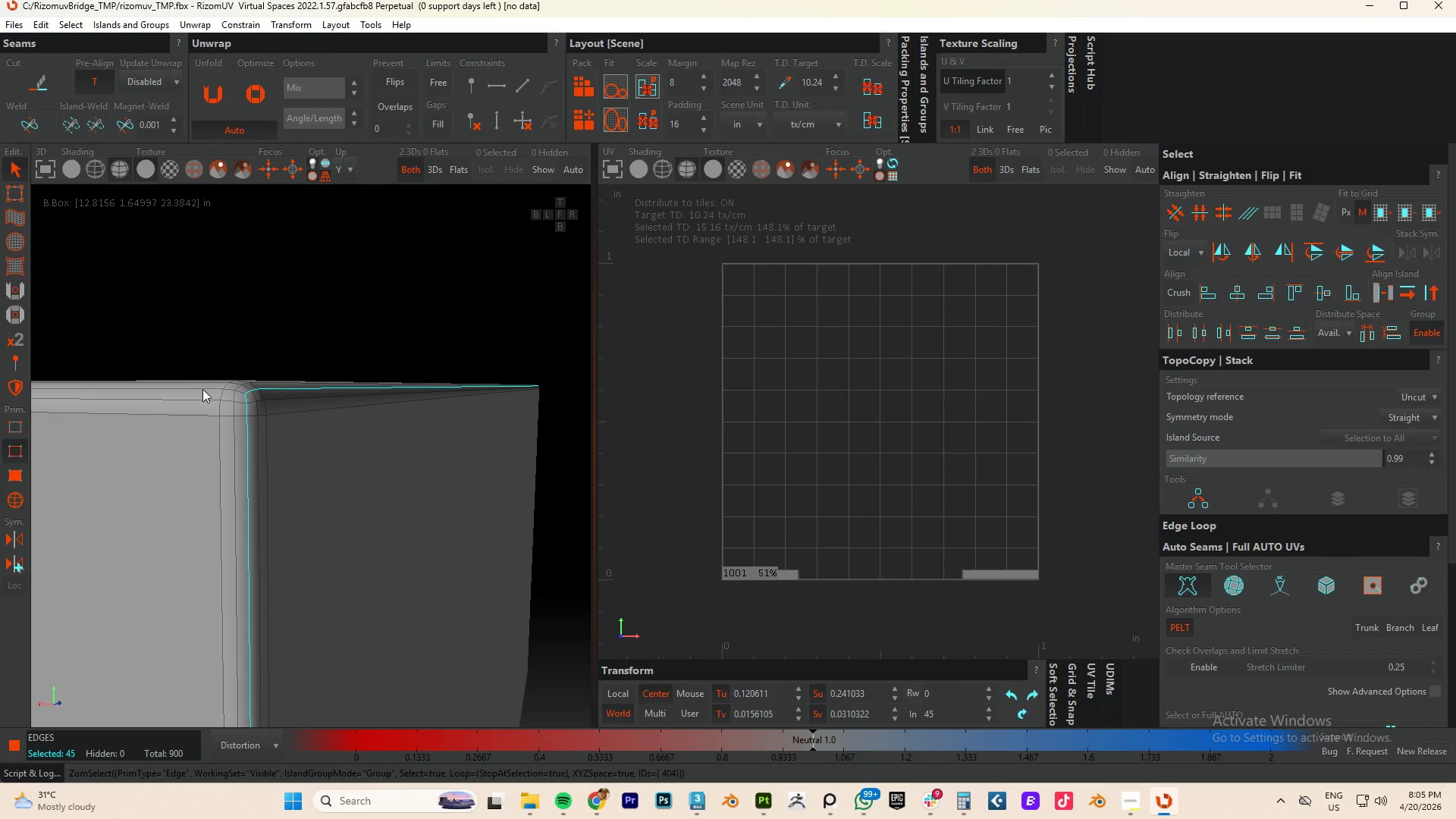 
double_click([202, 389])
 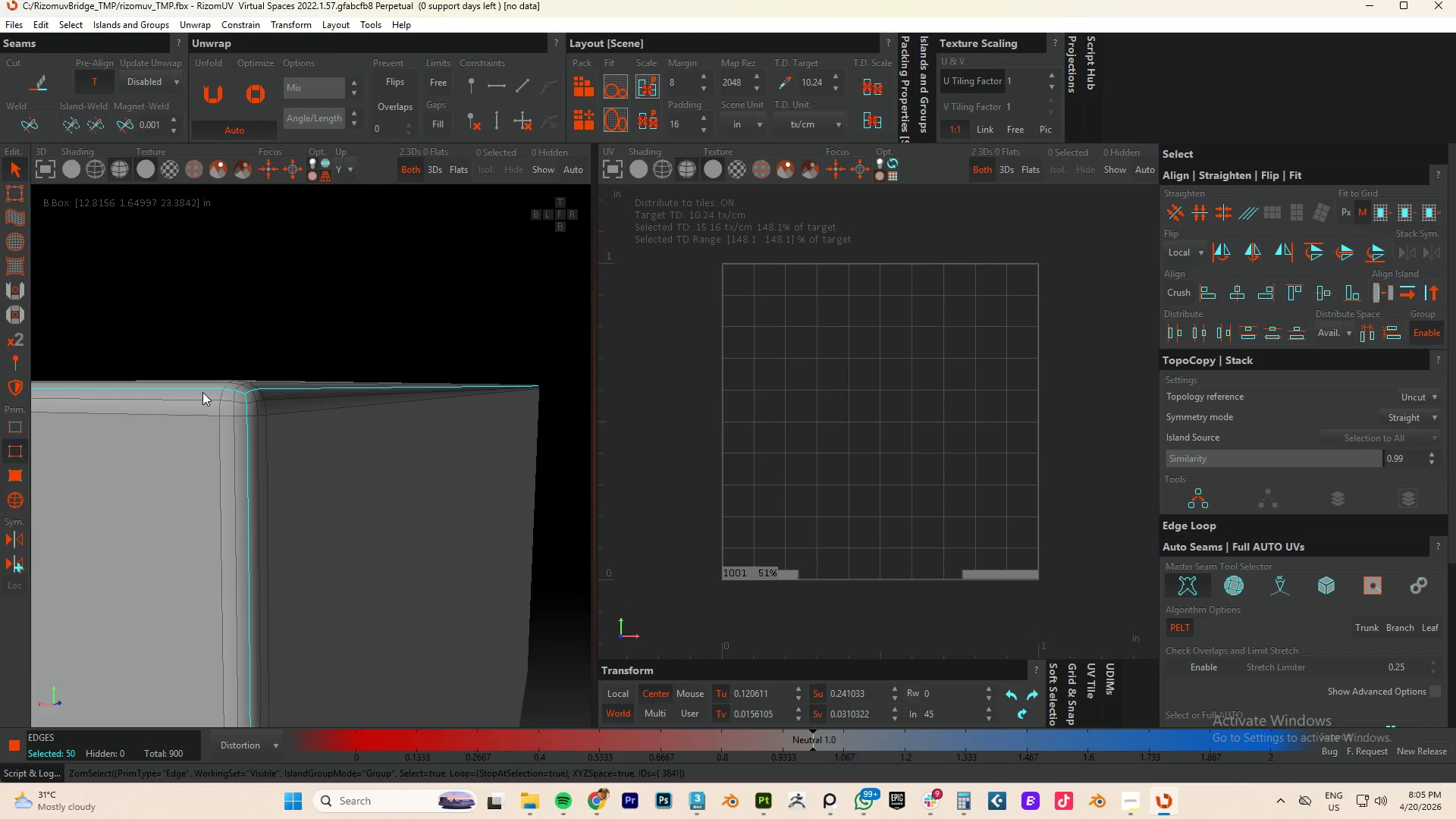 
hold_key(key=AltLeft, duration=0.42)
 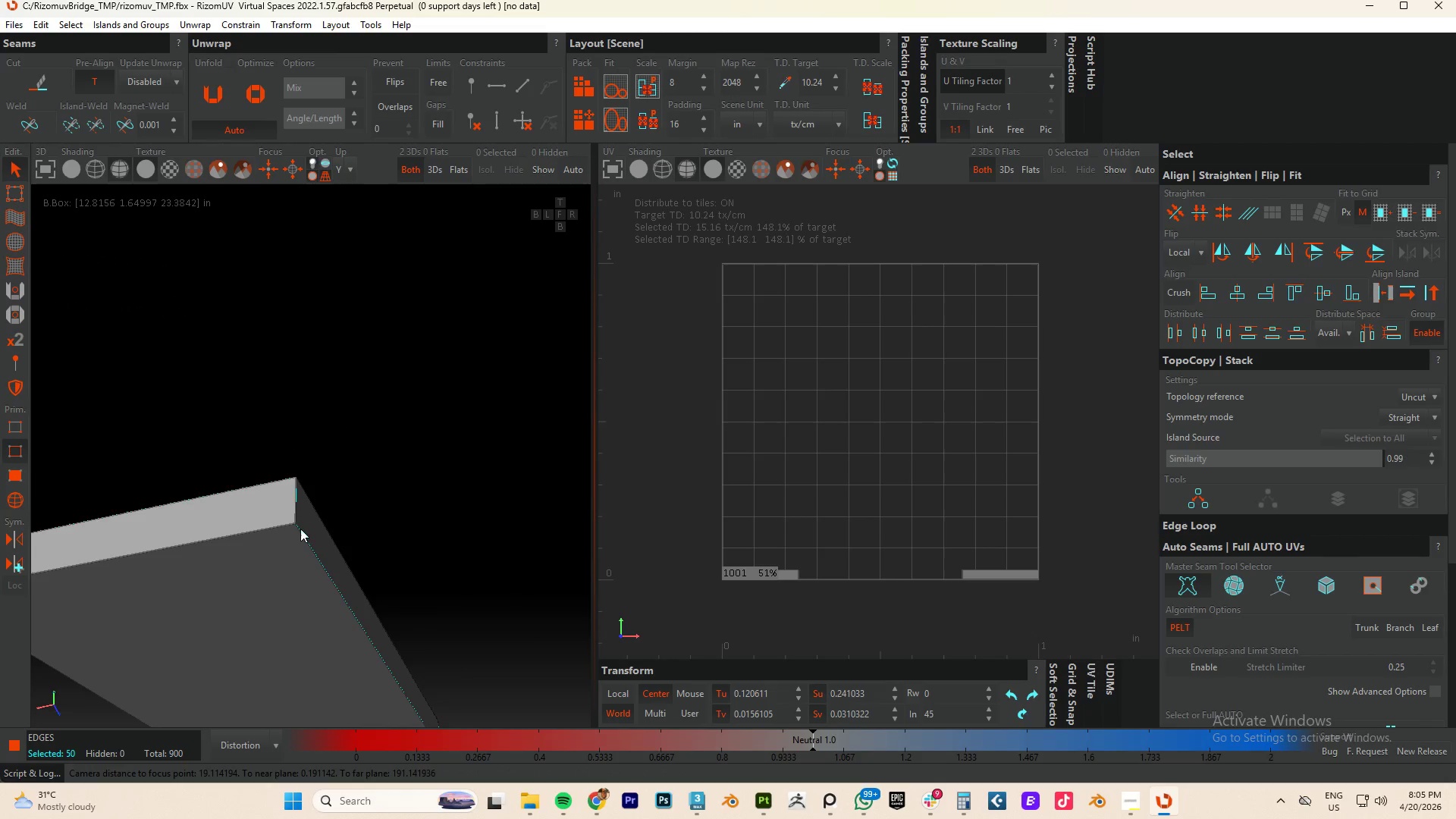 
scroll: coordinate [300, 478], scroll_direction: down, amount: 18.0
 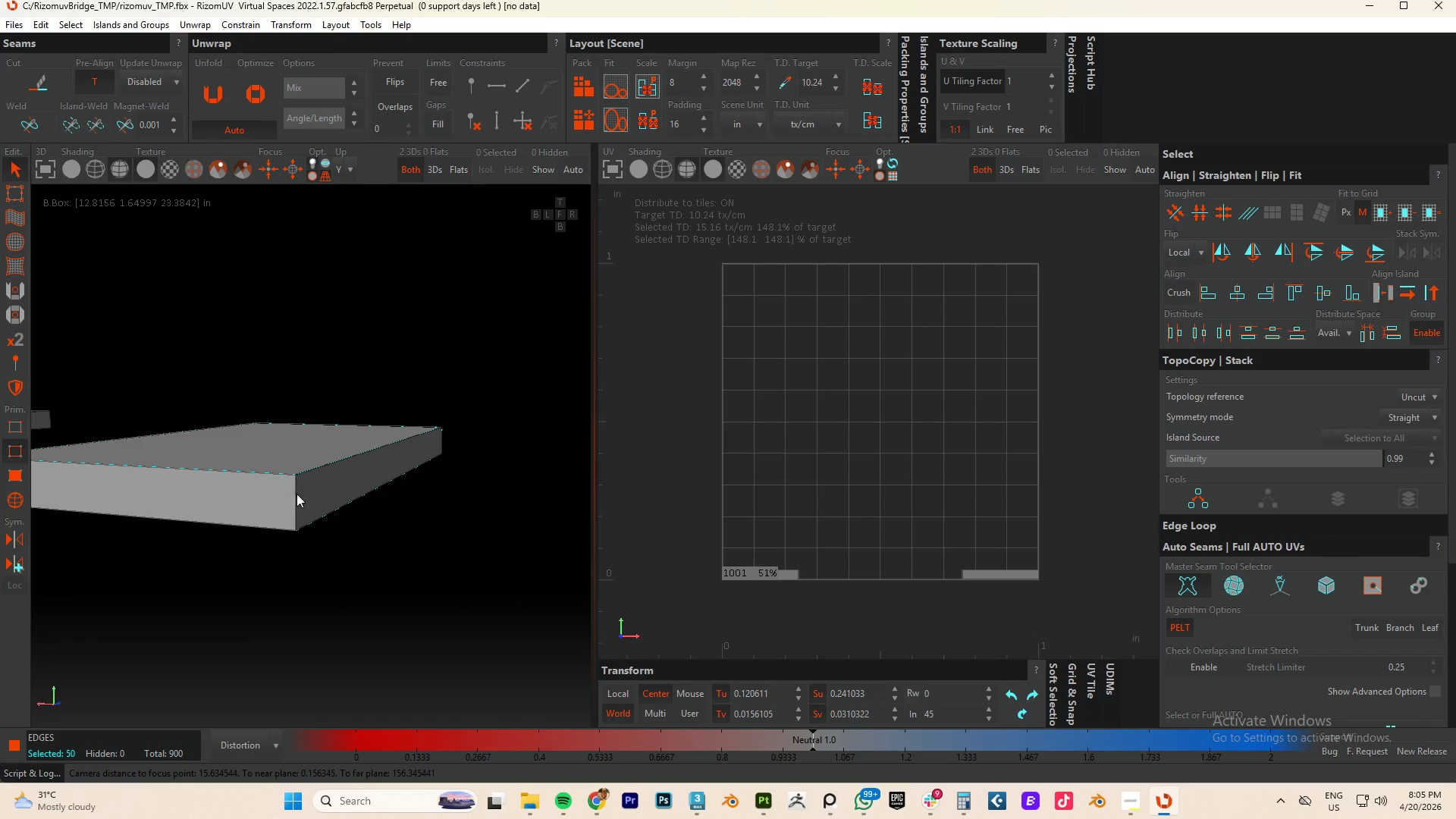 
scroll: coordinate [270, 449], scroll_direction: up, amount: 17.0
 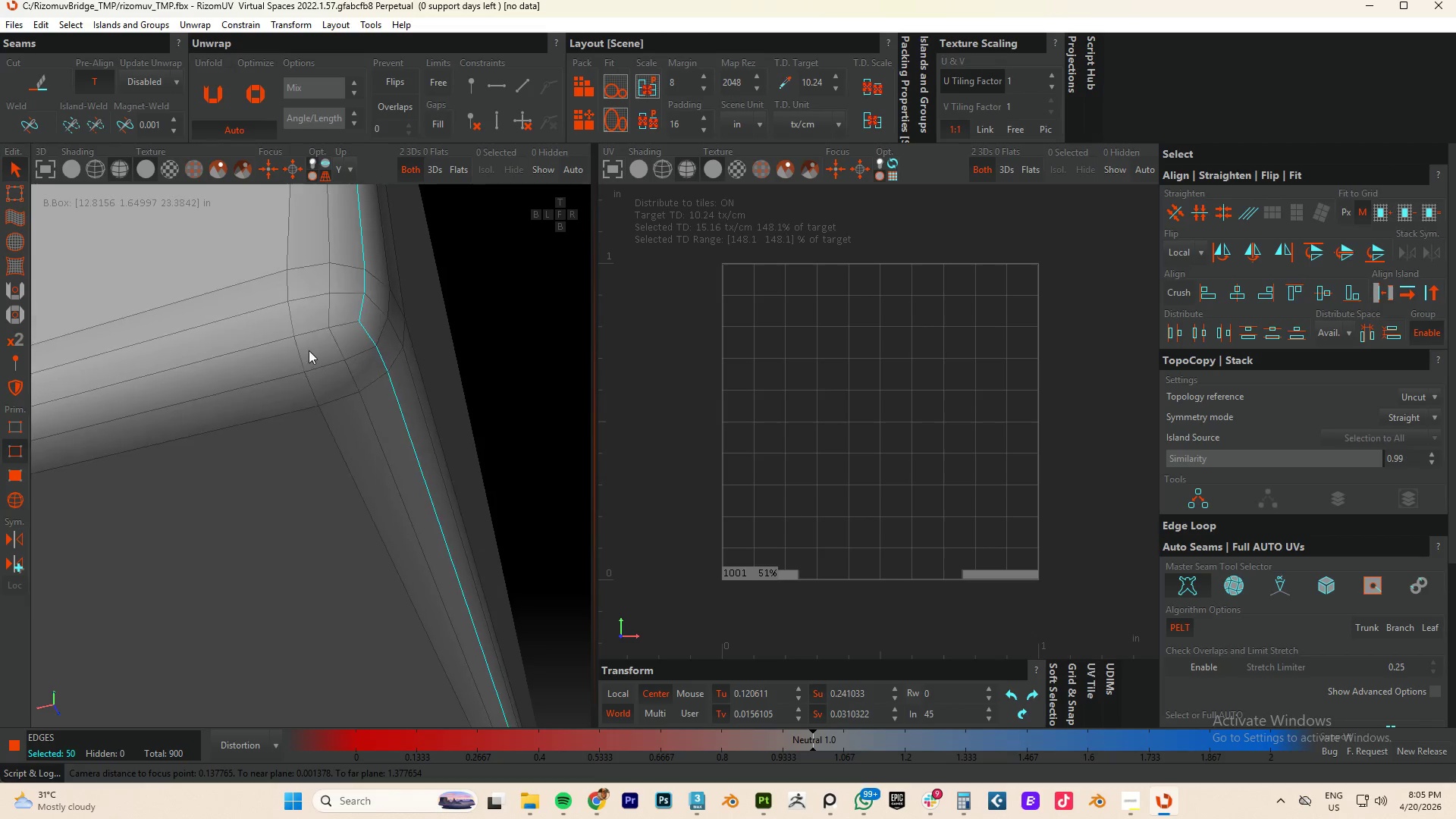 
hold_key(key=ControlLeft, duration=0.81)
double_click([306, 371])
 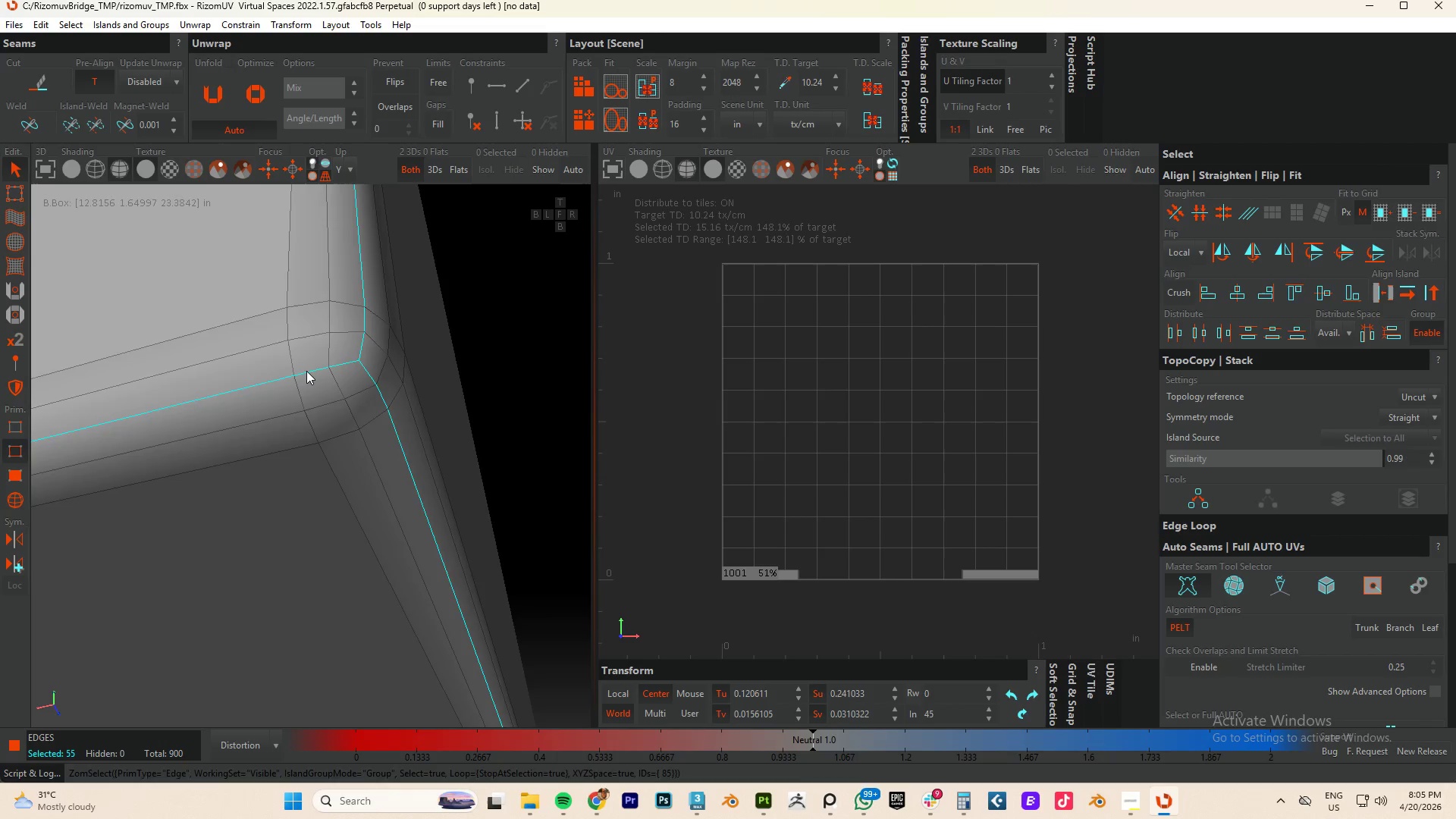 
hold_key(key=AltLeft, duration=0.53)
 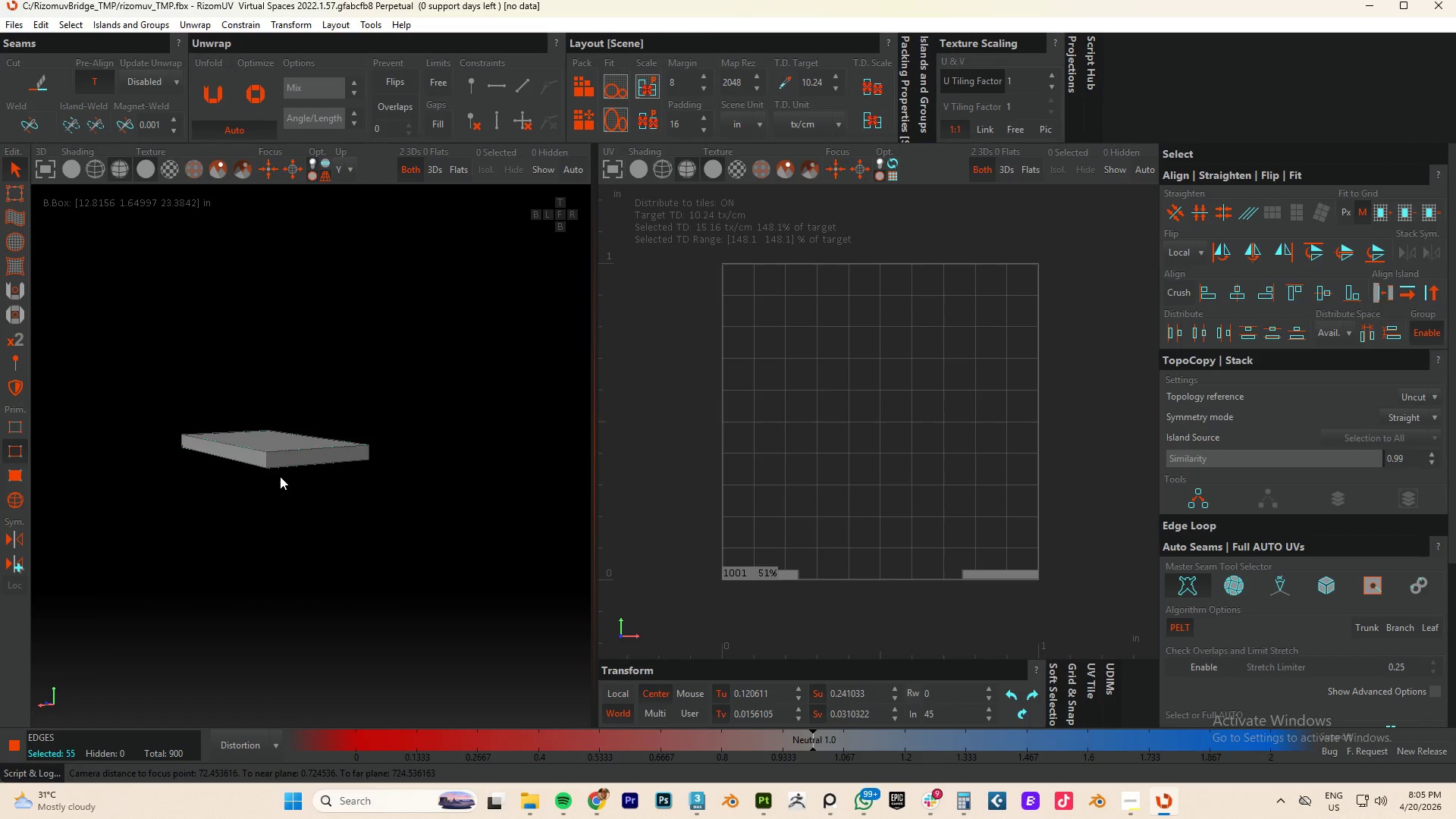 
scroll: coordinate [318, 396], scroll_direction: down, amount: 30.0
 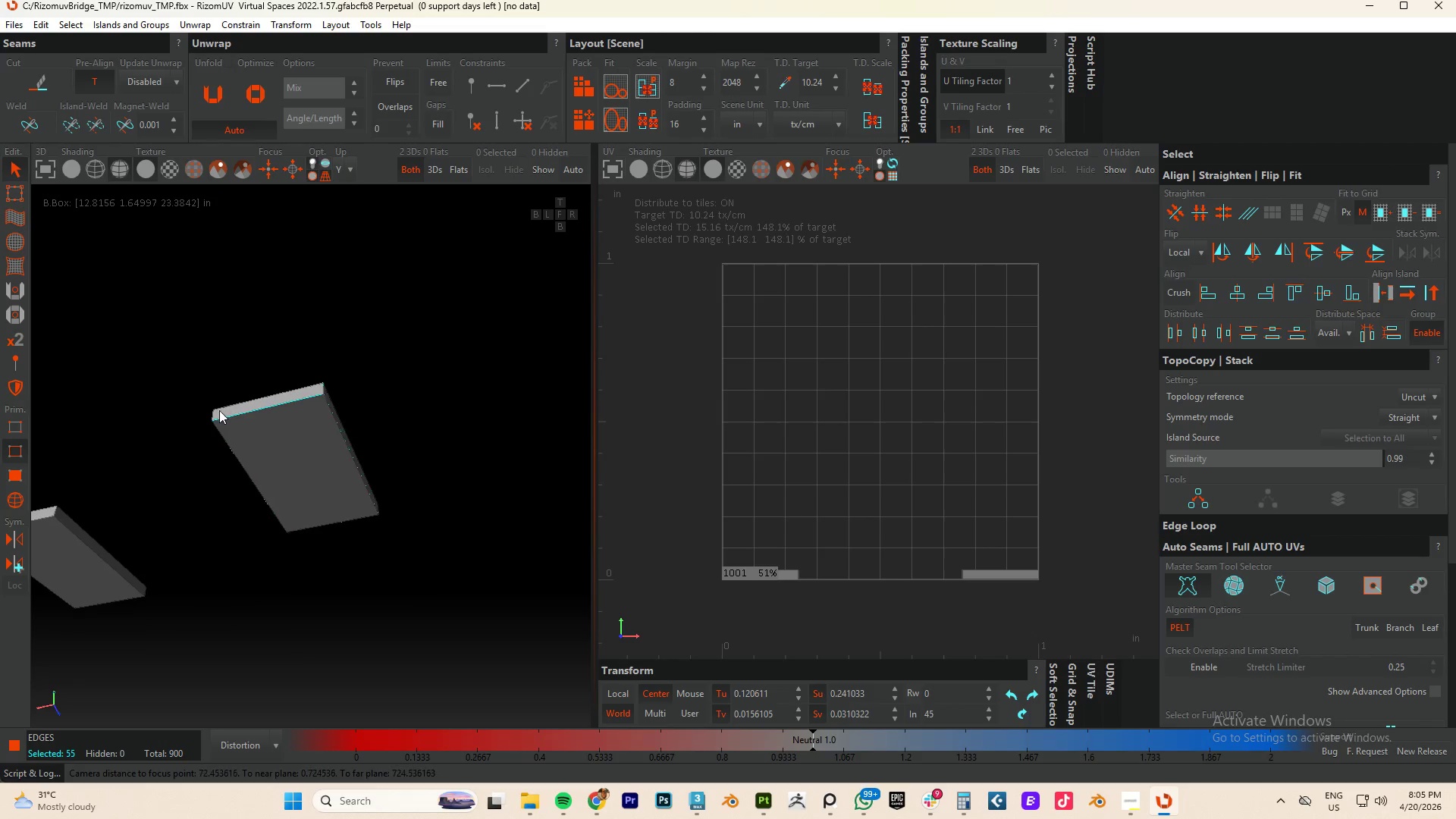 
scroll: coordinate [208, 425], scroll_direction: up, amount: 13.0
 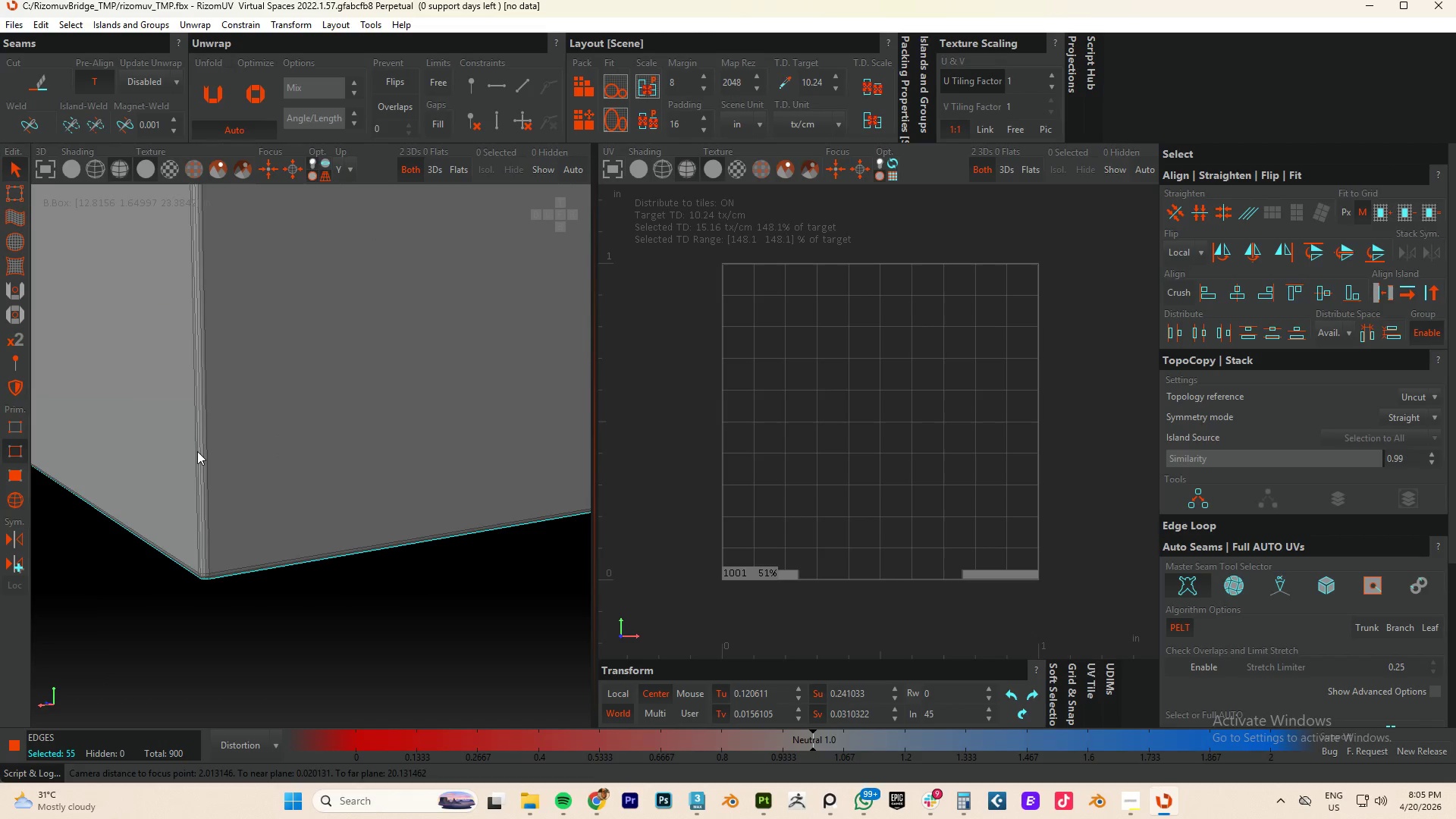 
hold_key(key=ControlLeft, duration=1.19)
left_click([201, 447])
 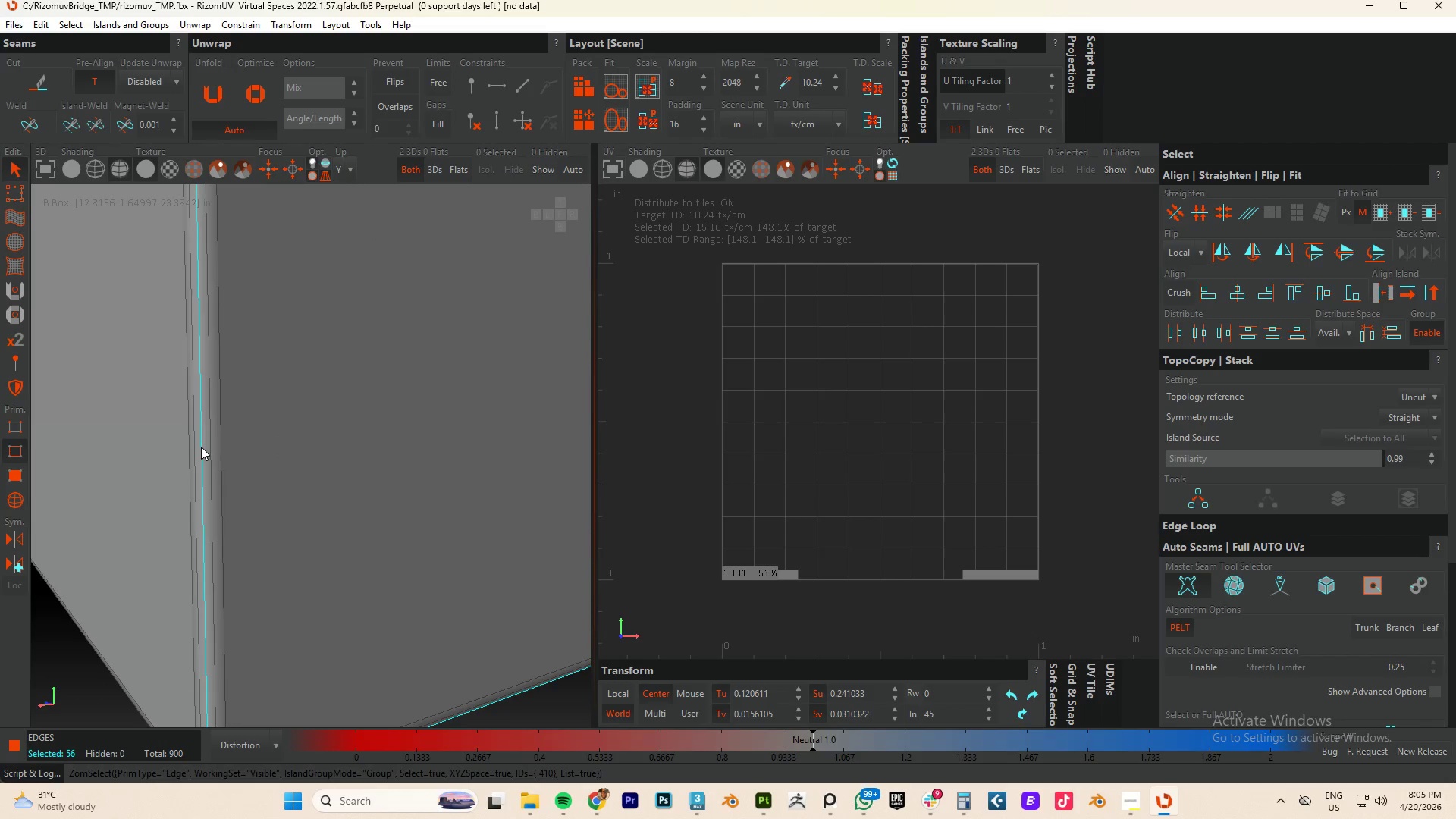 
scroll: coordinate [199, 449], scroll_direction: up, amount: 4.0
 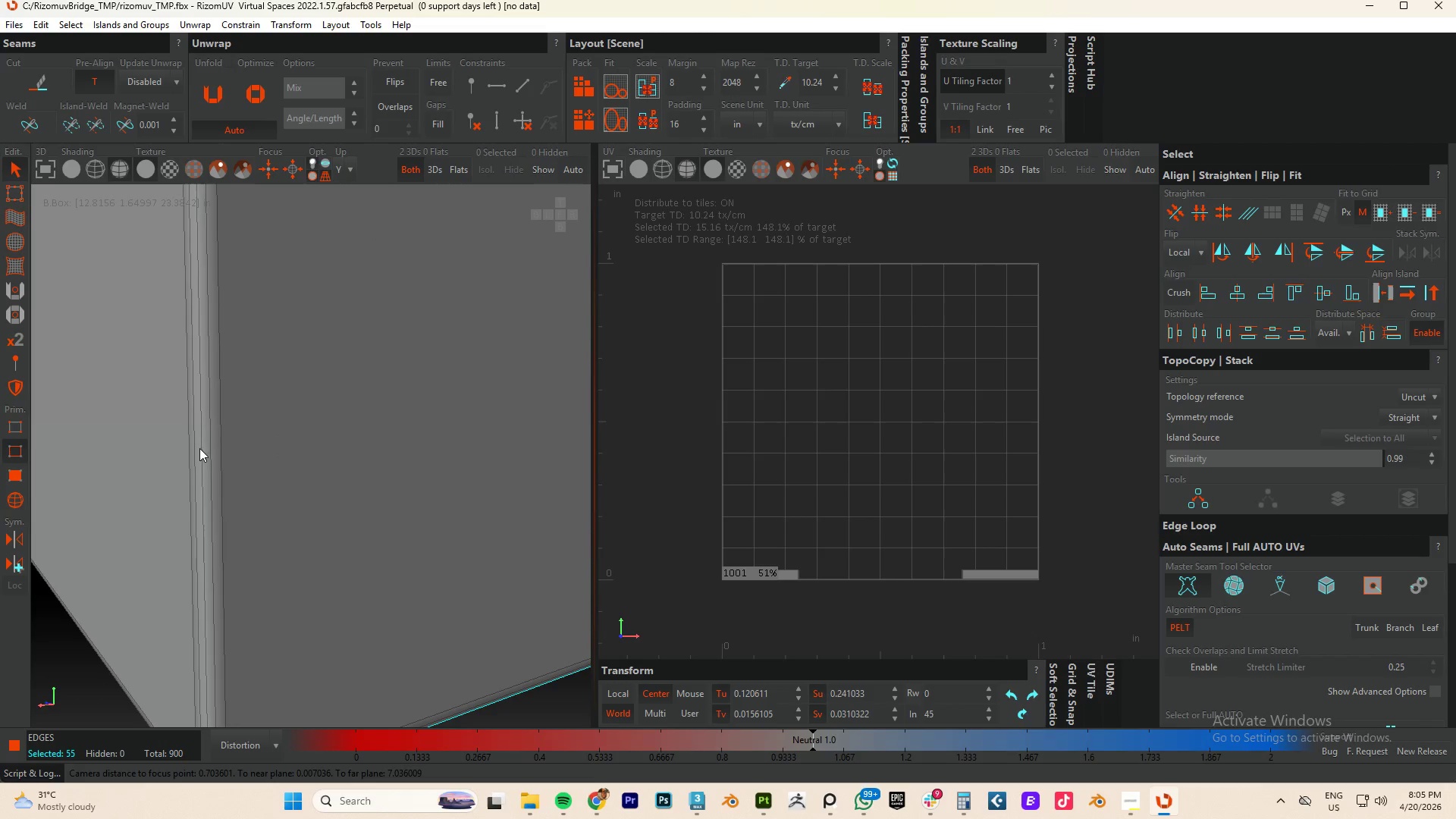 
double_click([201, 447])
 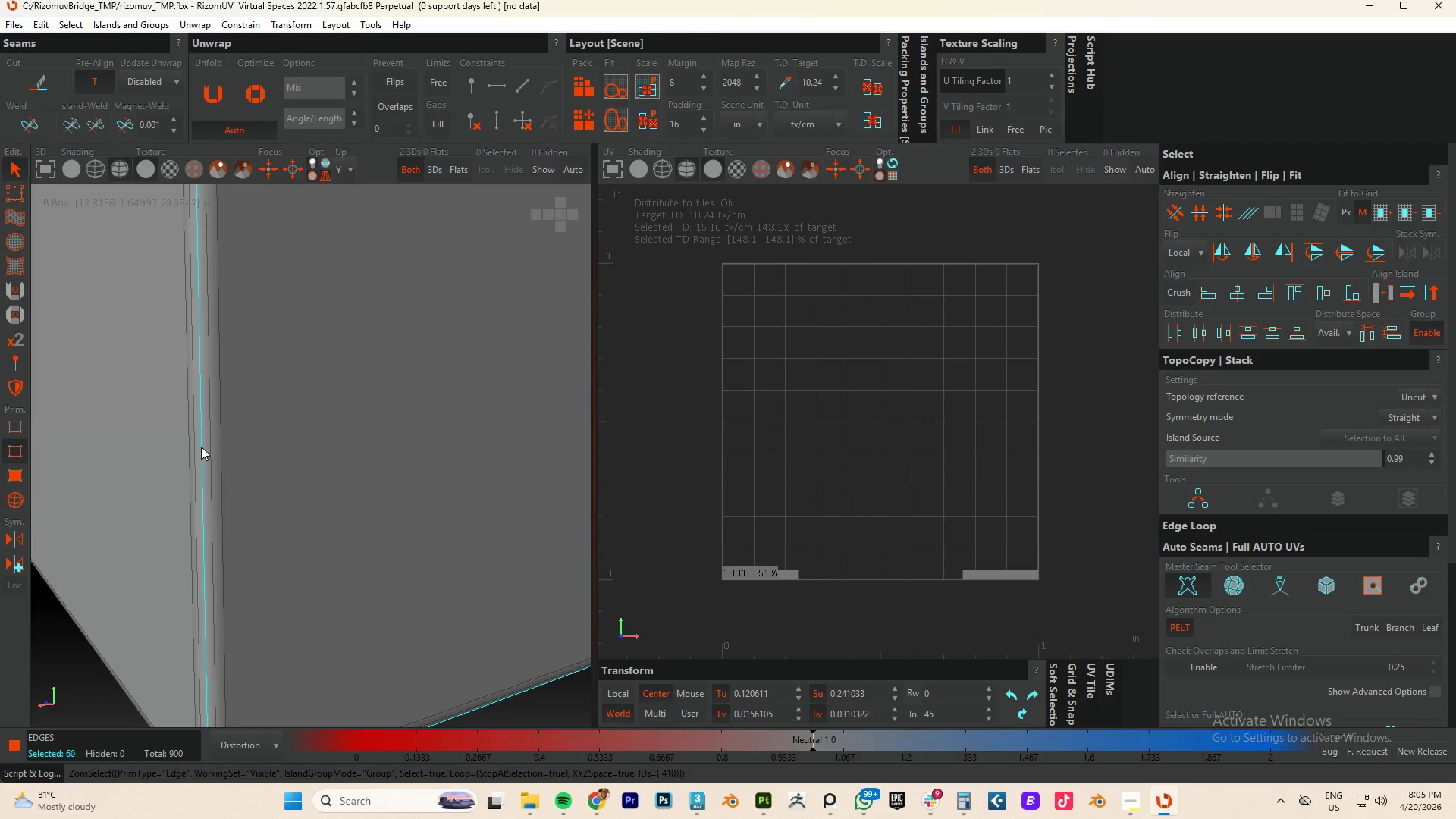 
scroll: coordinate [214, 441], scroll_direction: down, amount: 12.0
 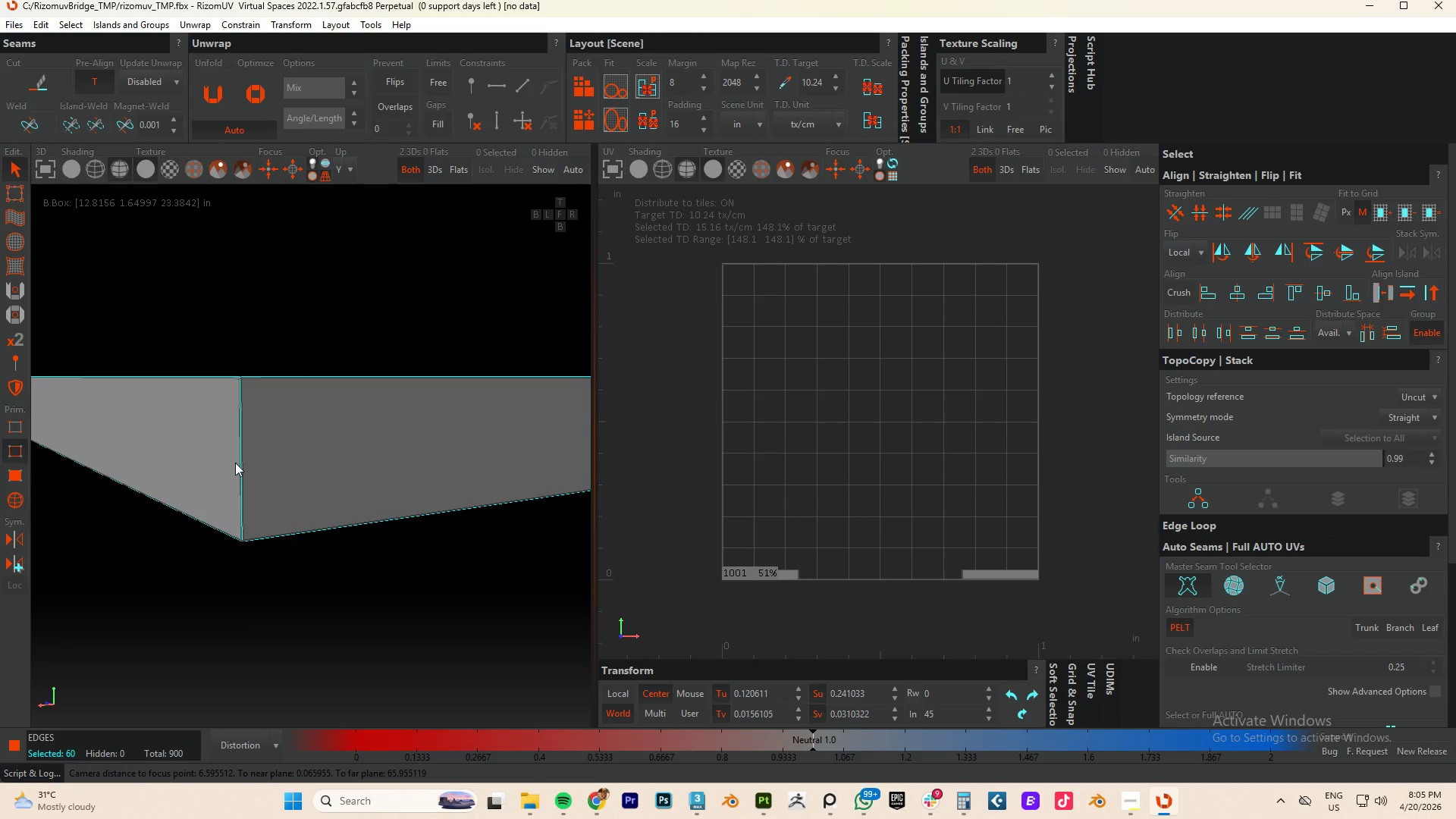 
key(Alt+AltLeft)
 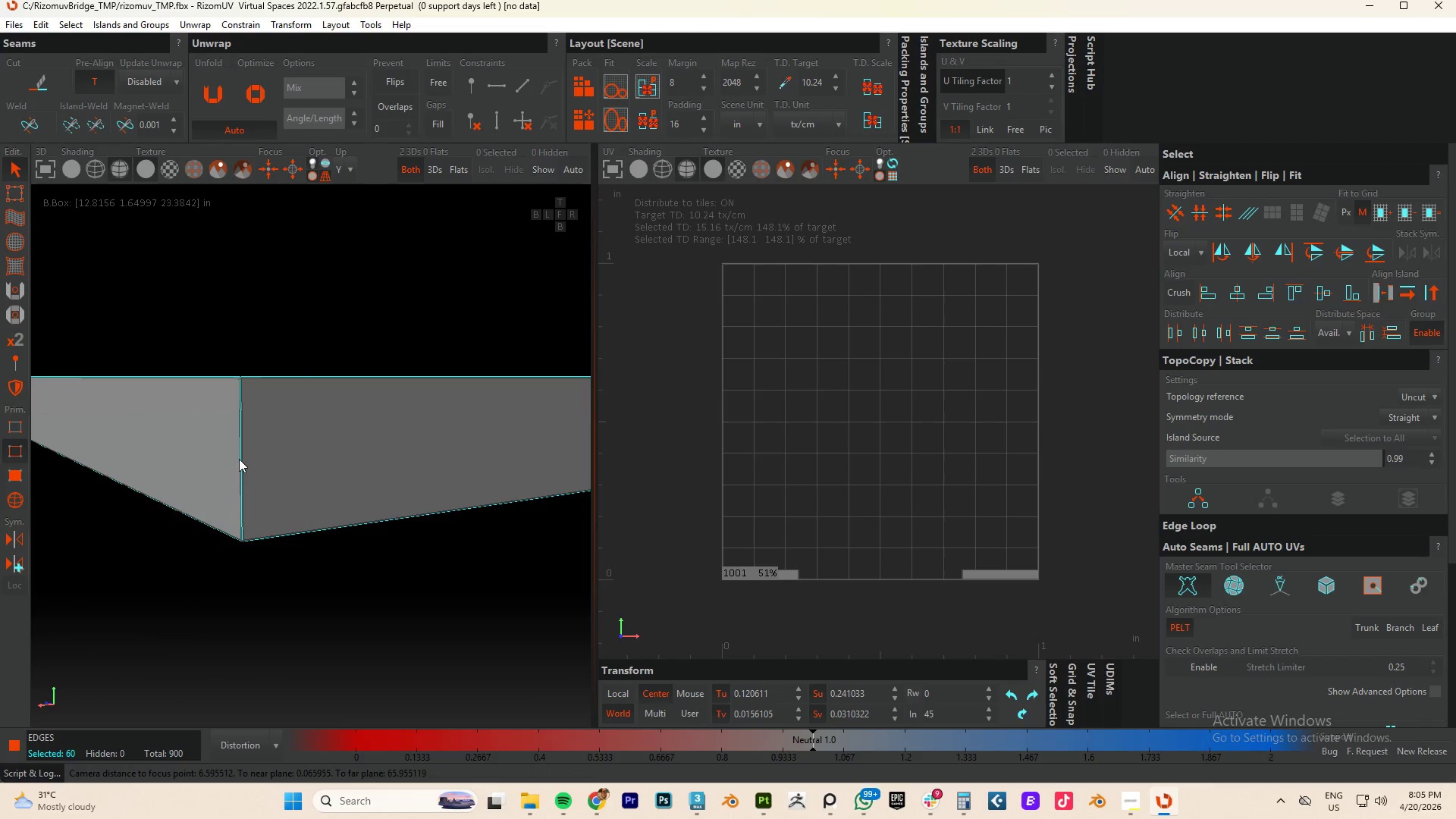 
key(Alt+C)
 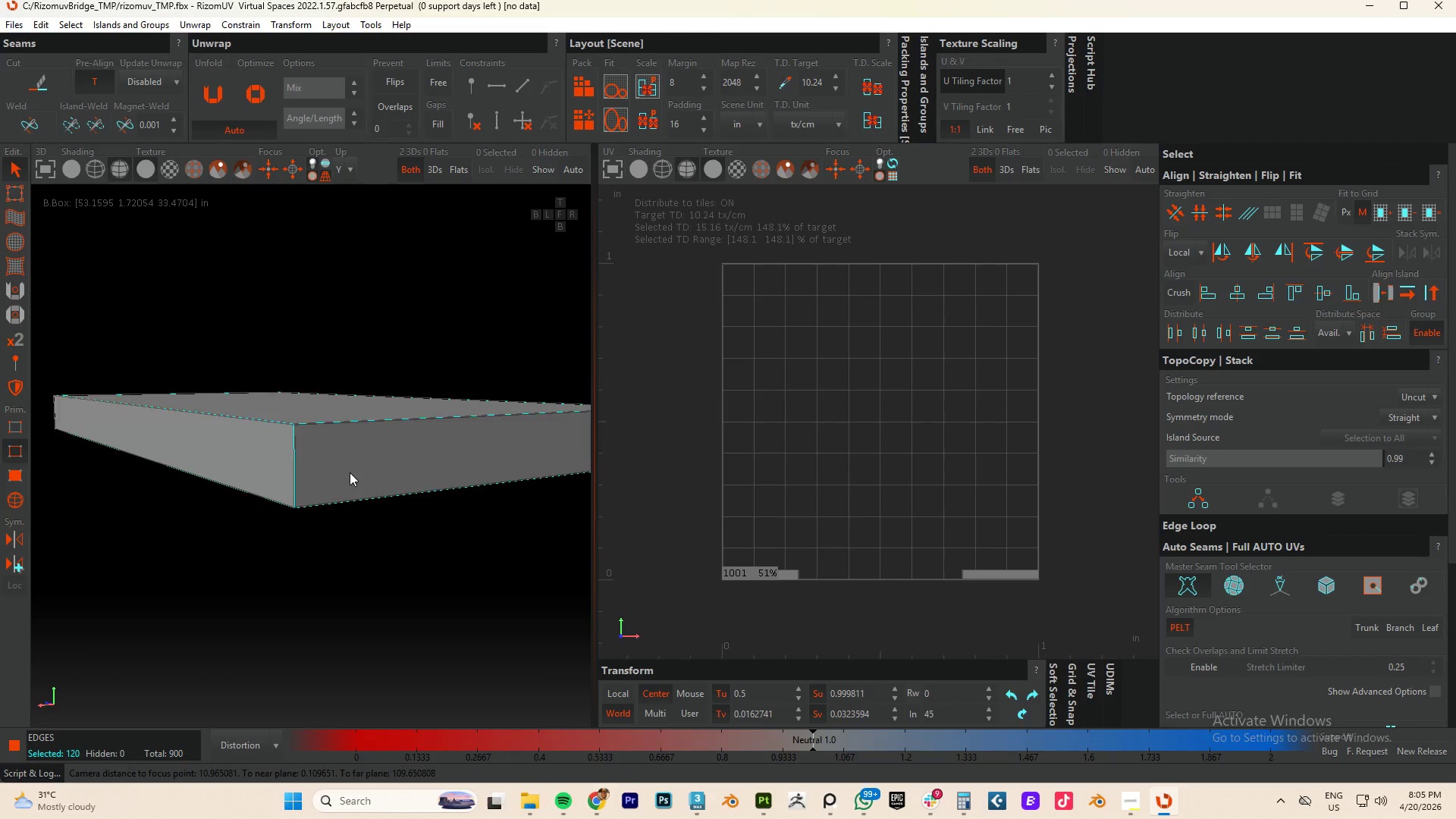 
key(C)
 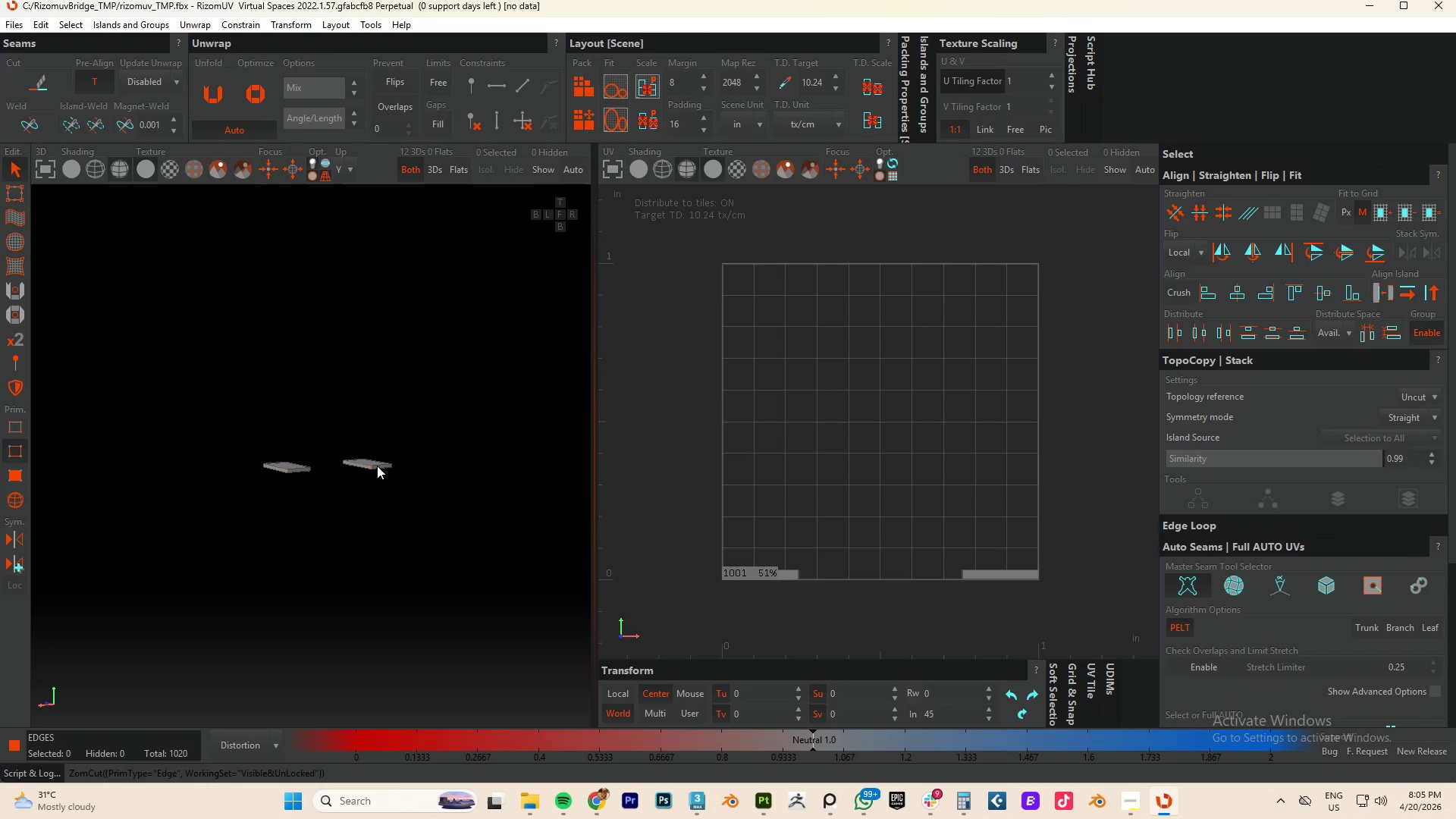 
scroll: coordinate [378, 467], scroll_direction: down, amount: 18.0
 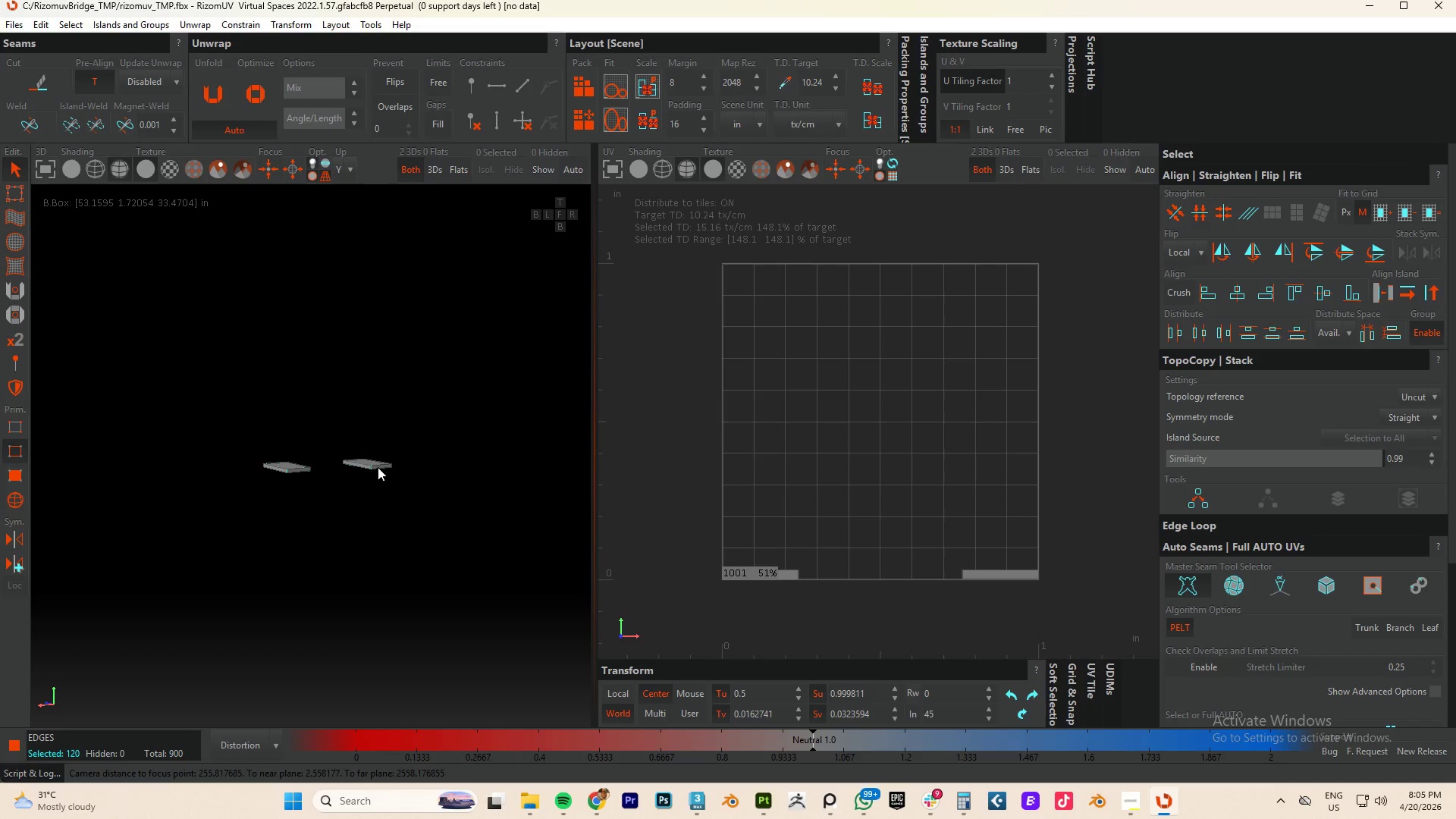 
type(up)
 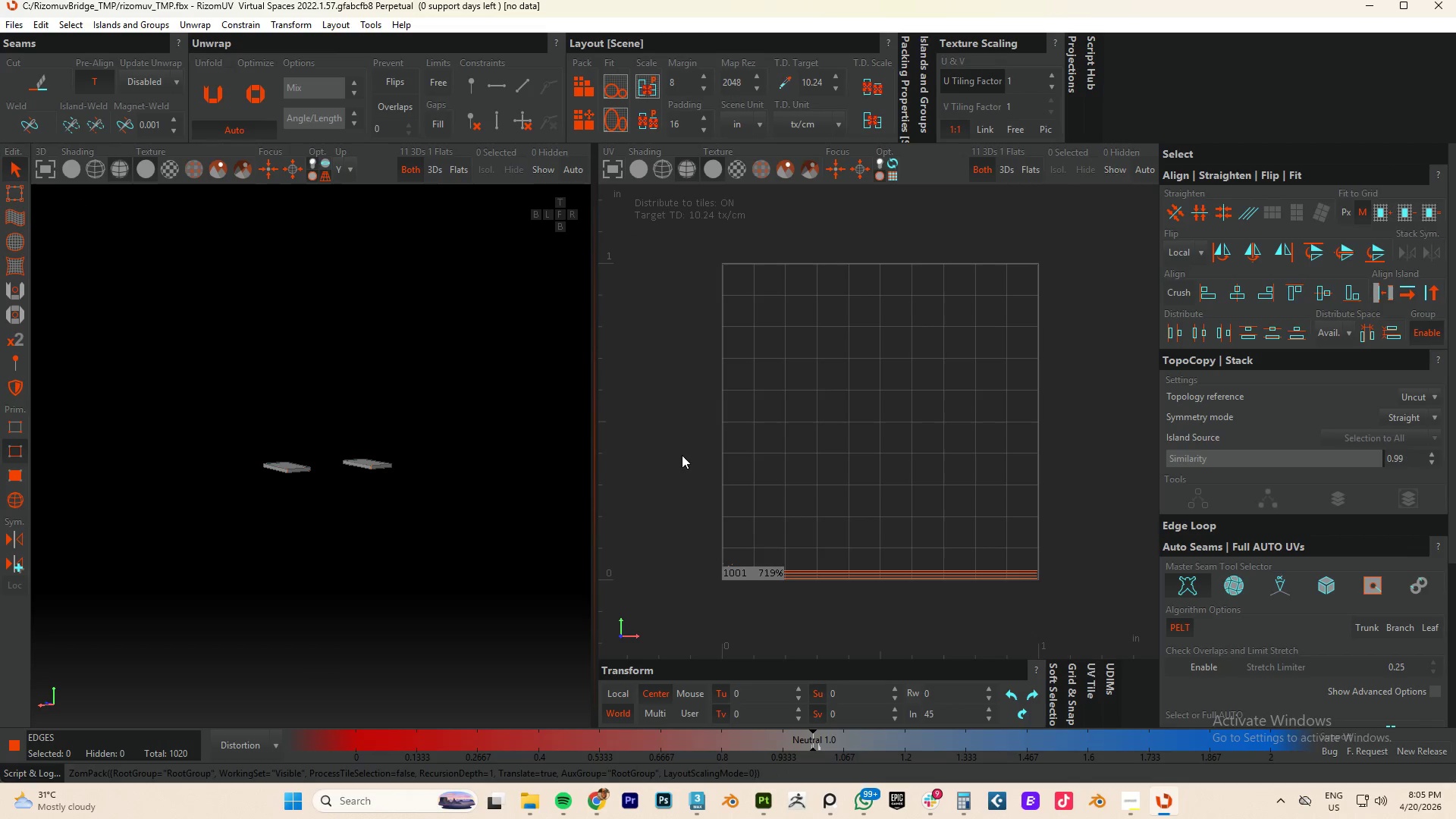 
key(Control+A)
 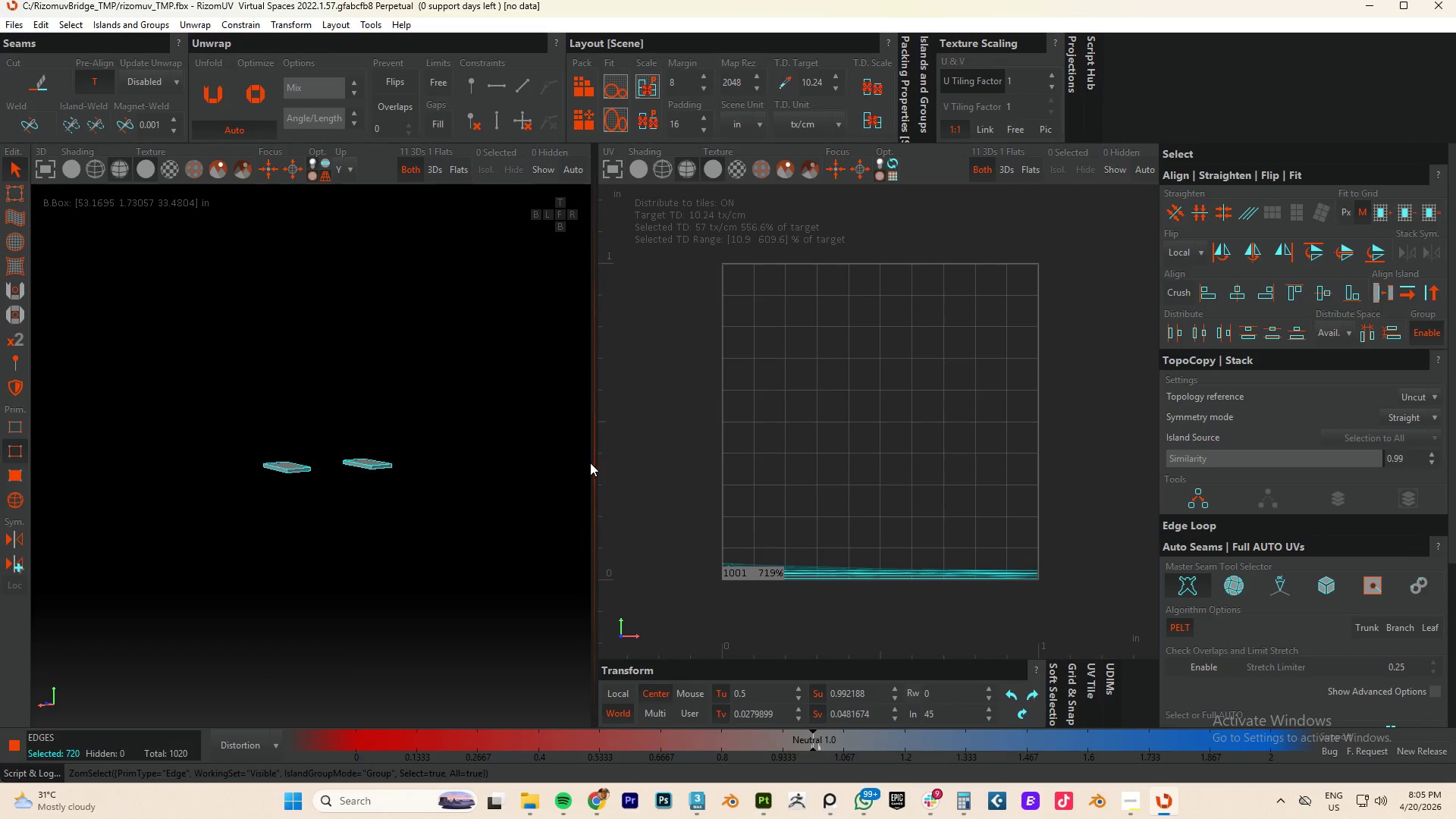 
key(F4)
 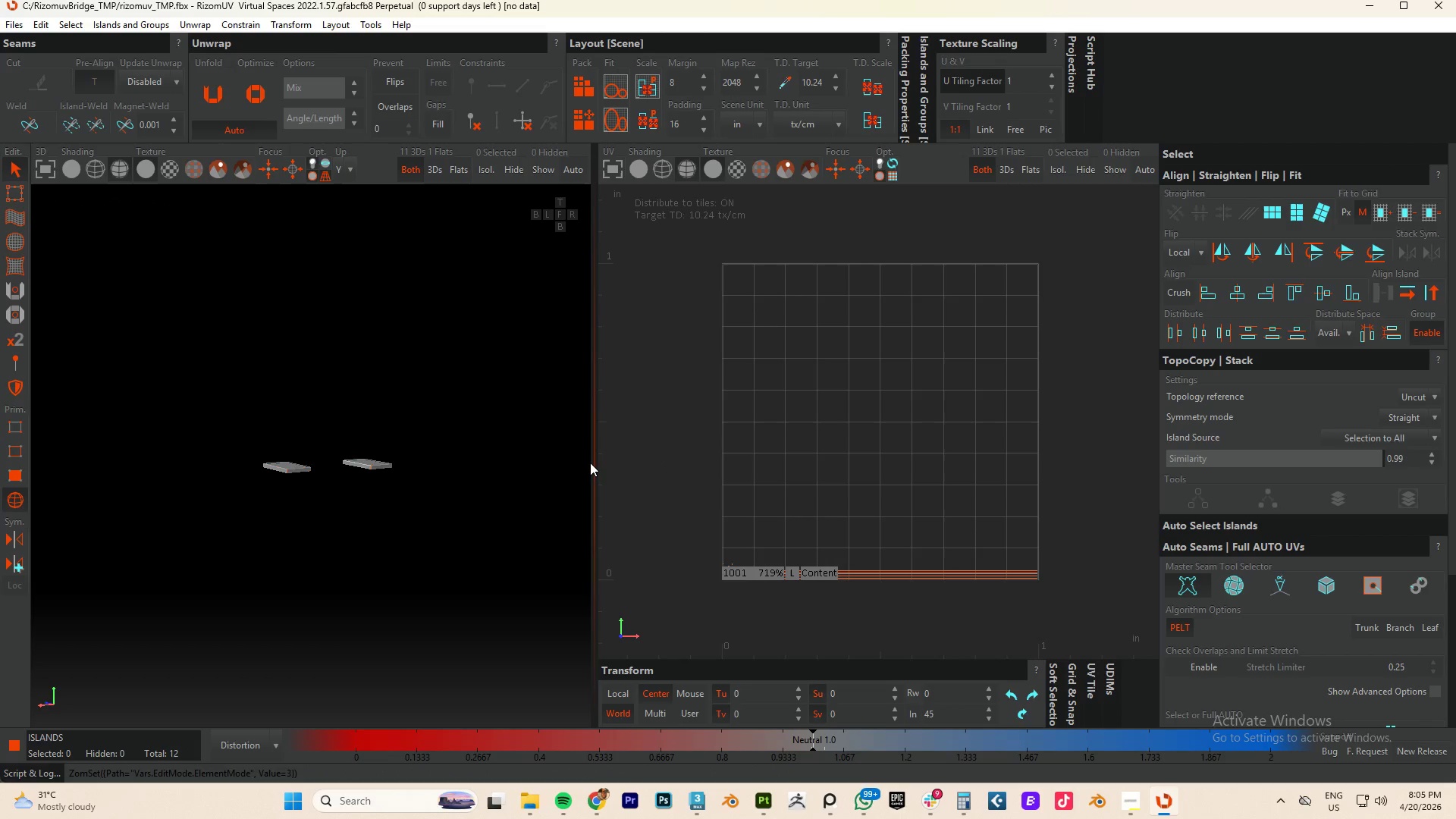 
key(Control+ControlLeft)
 